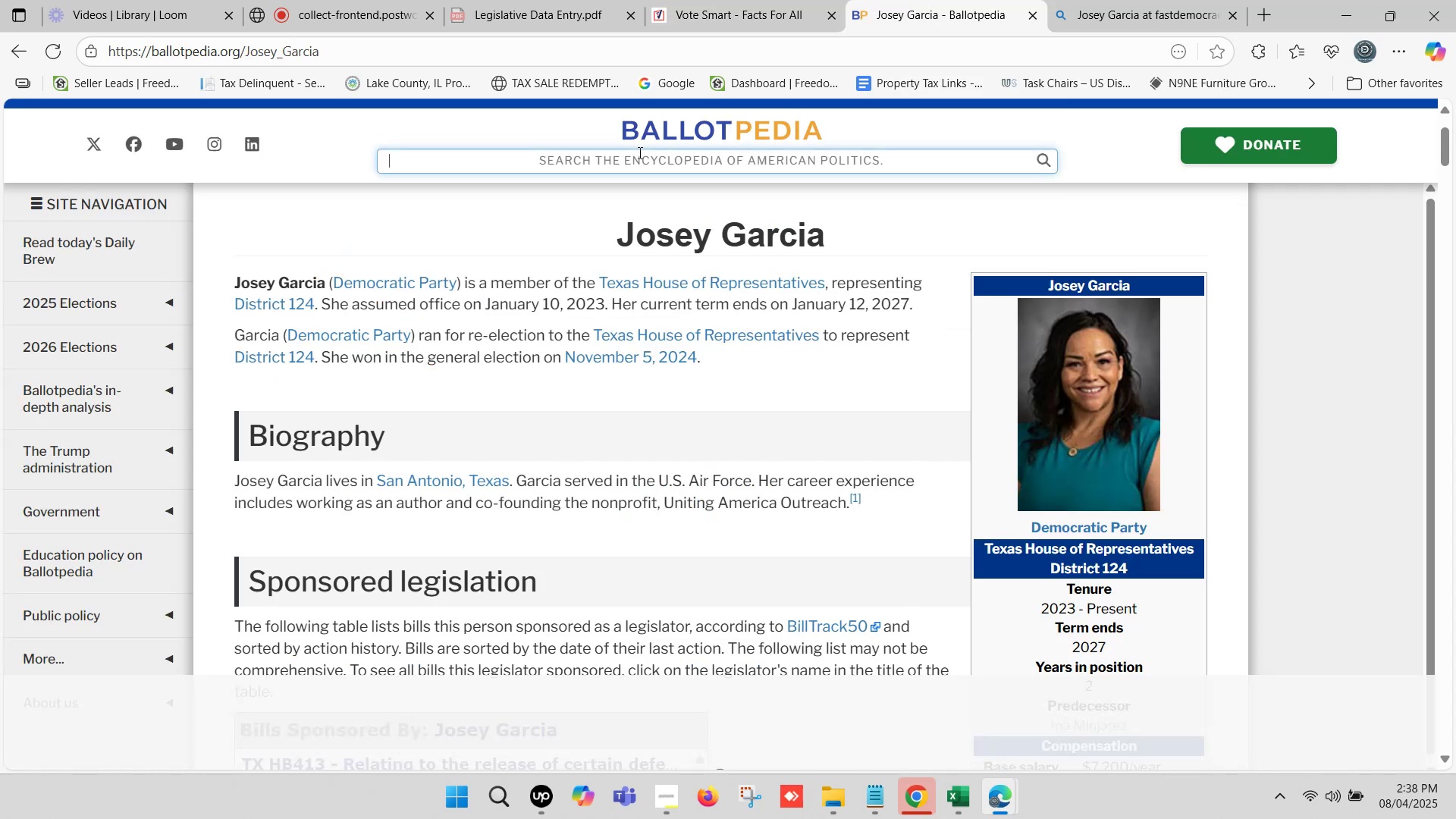 
key(Control+ControlLeft)
 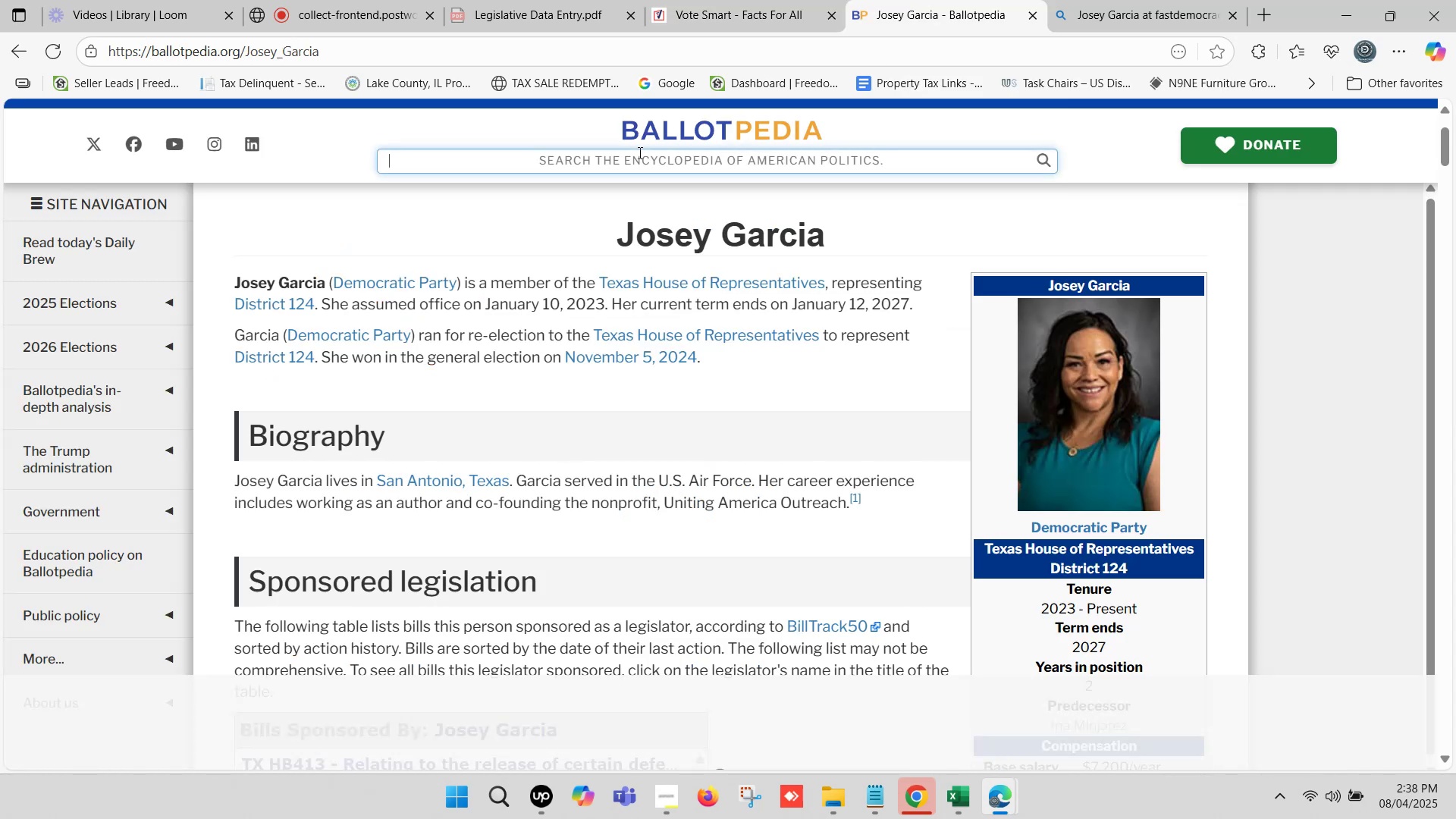 
key(Control+V)
 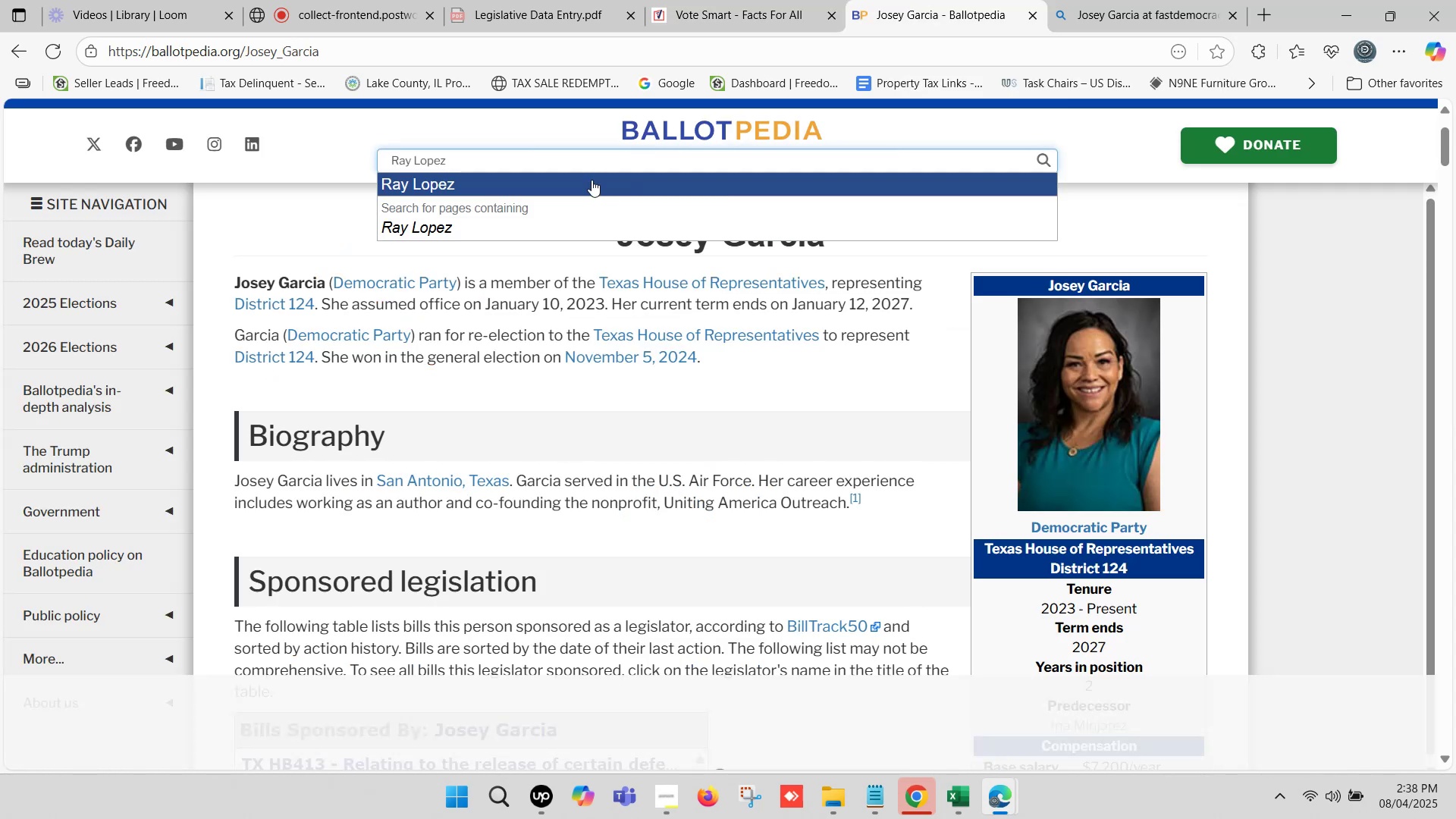 
left_click([543, 180])
 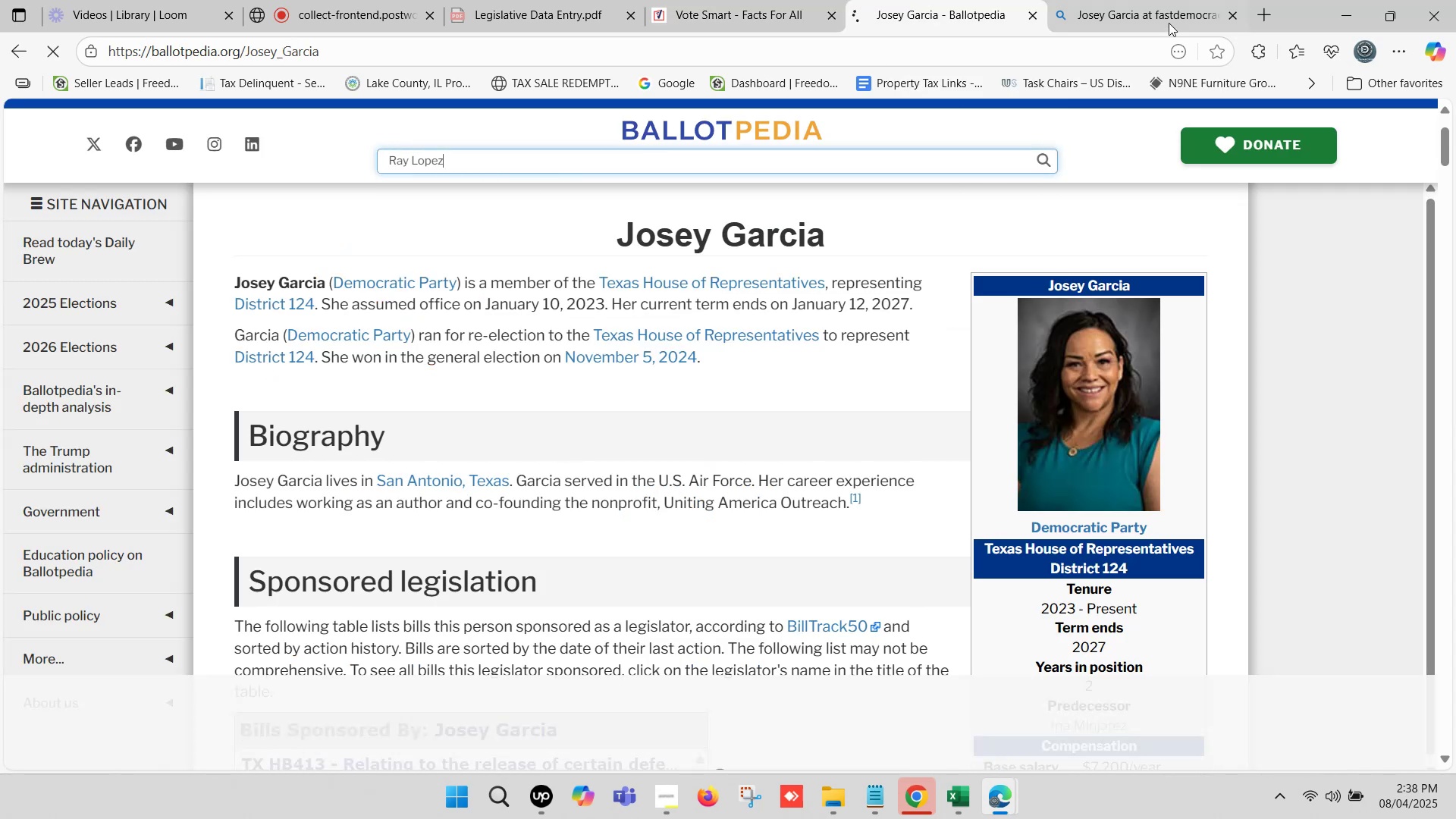 
left_click([1155, 0])
 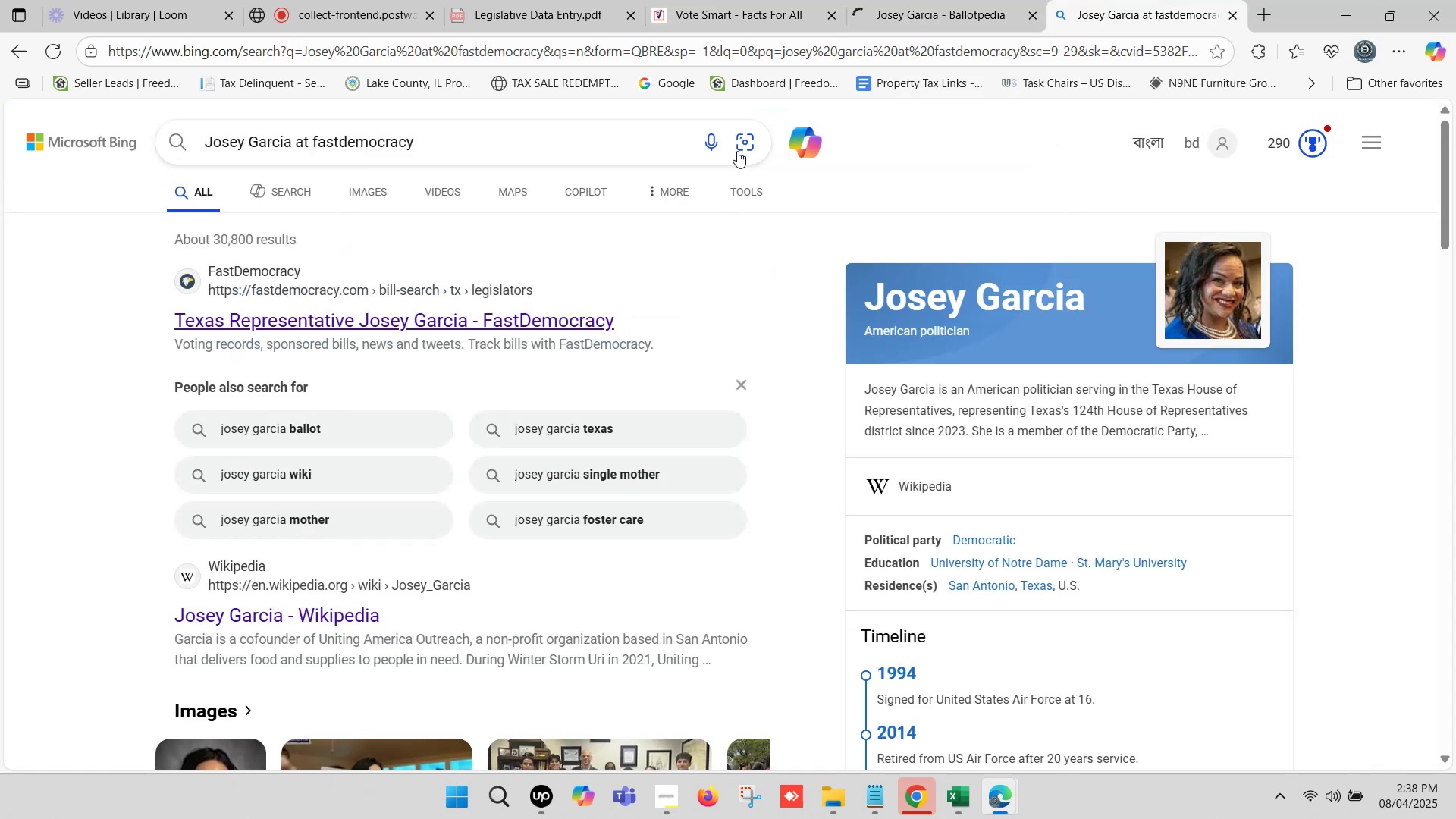 
scroll: coordinate [473, 255], scroll_direction: up, amount: 3.0
 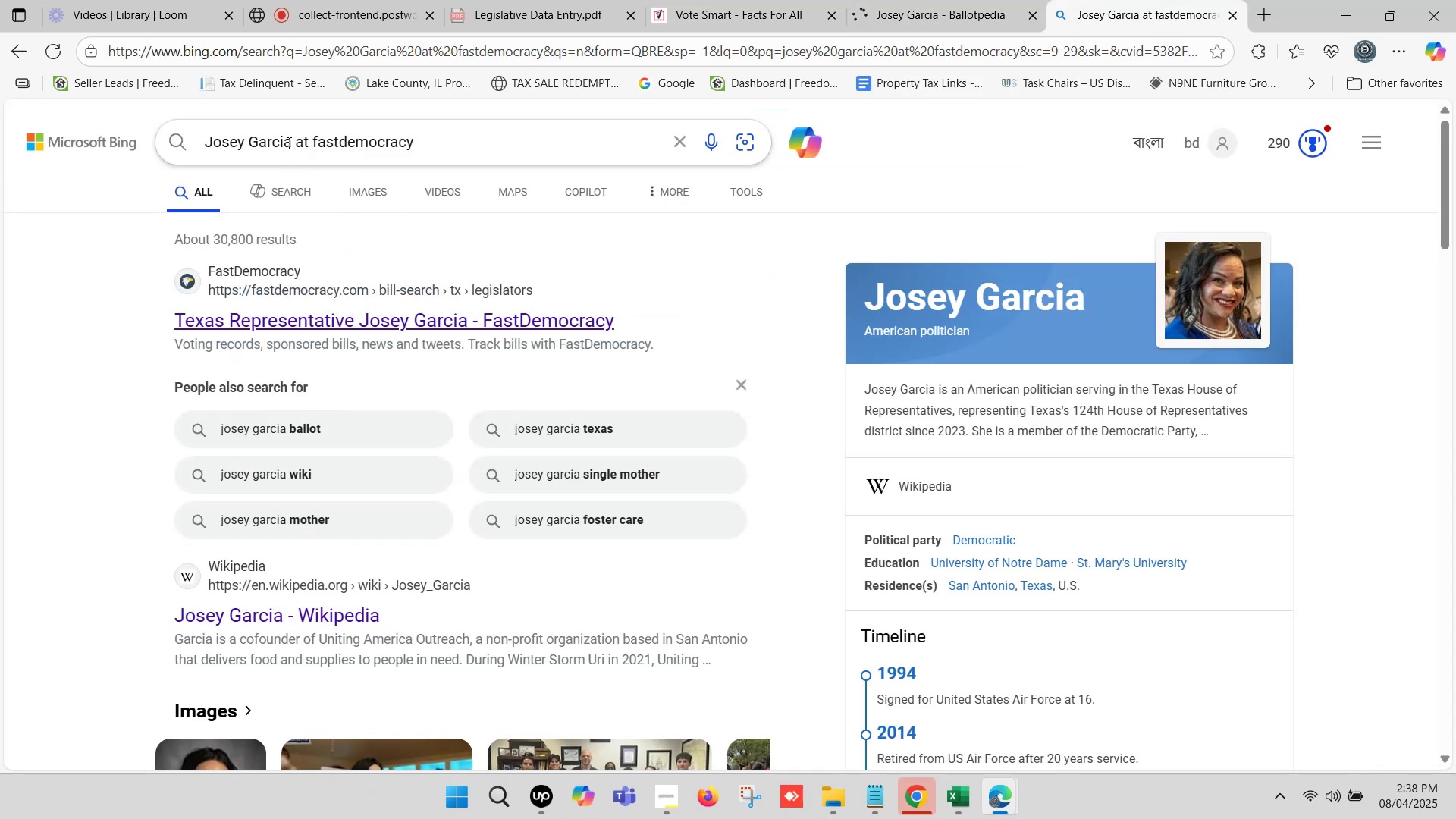 
left_click_drag(start_coordinate=[288, 139], to_coordinate=[206, 134])
 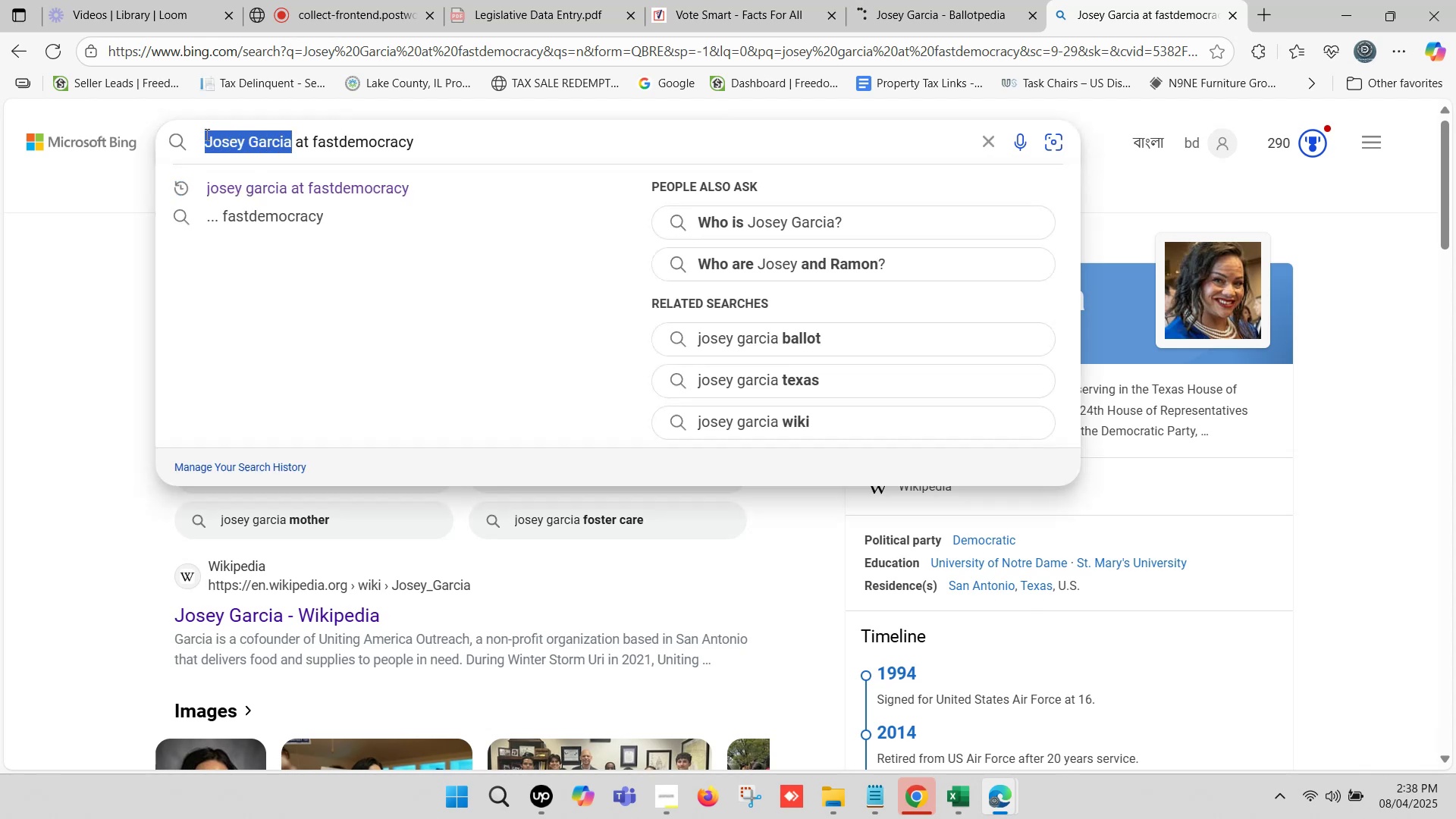 
key(Control+V)
 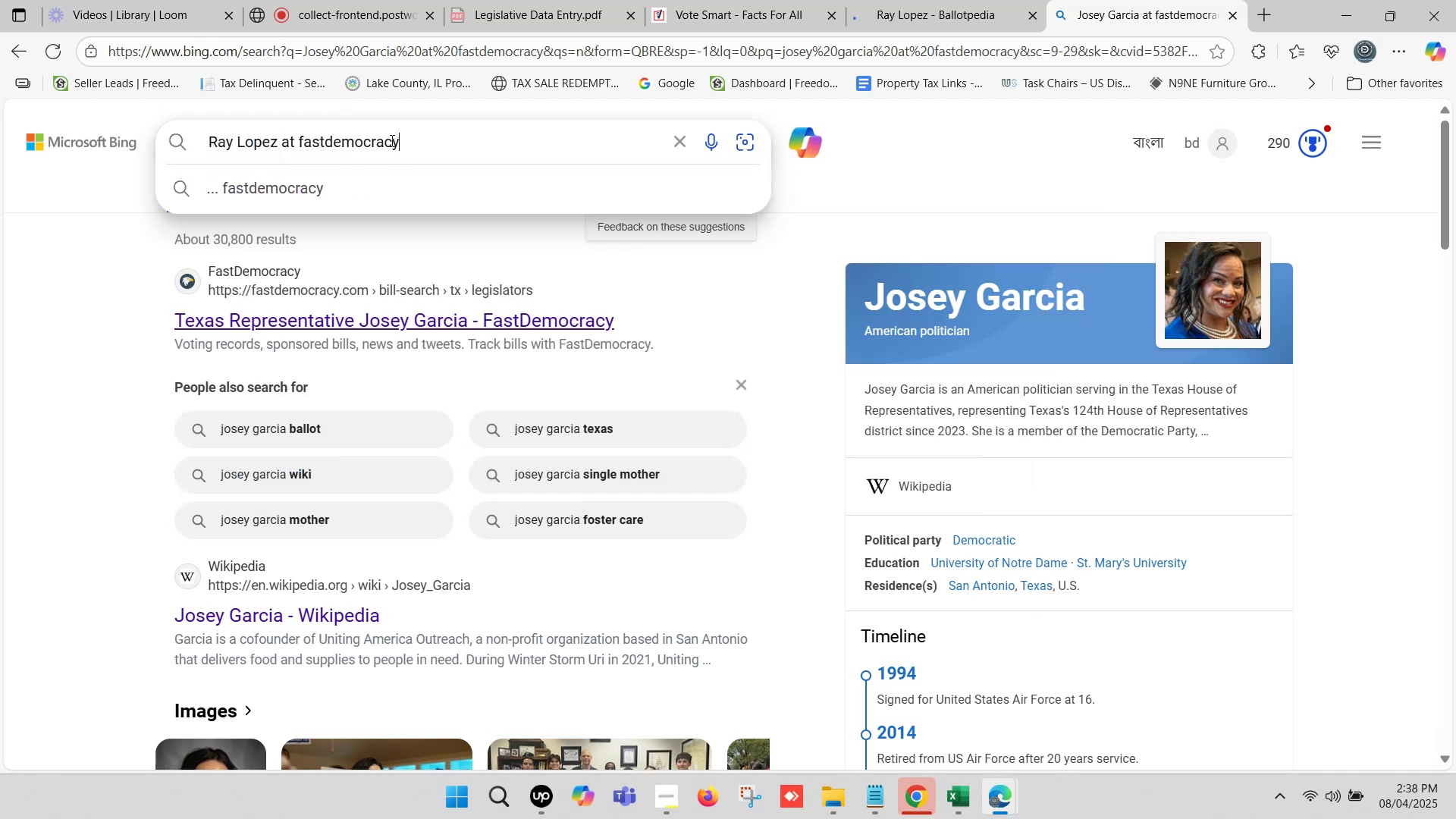 
left_click([406, 141])
 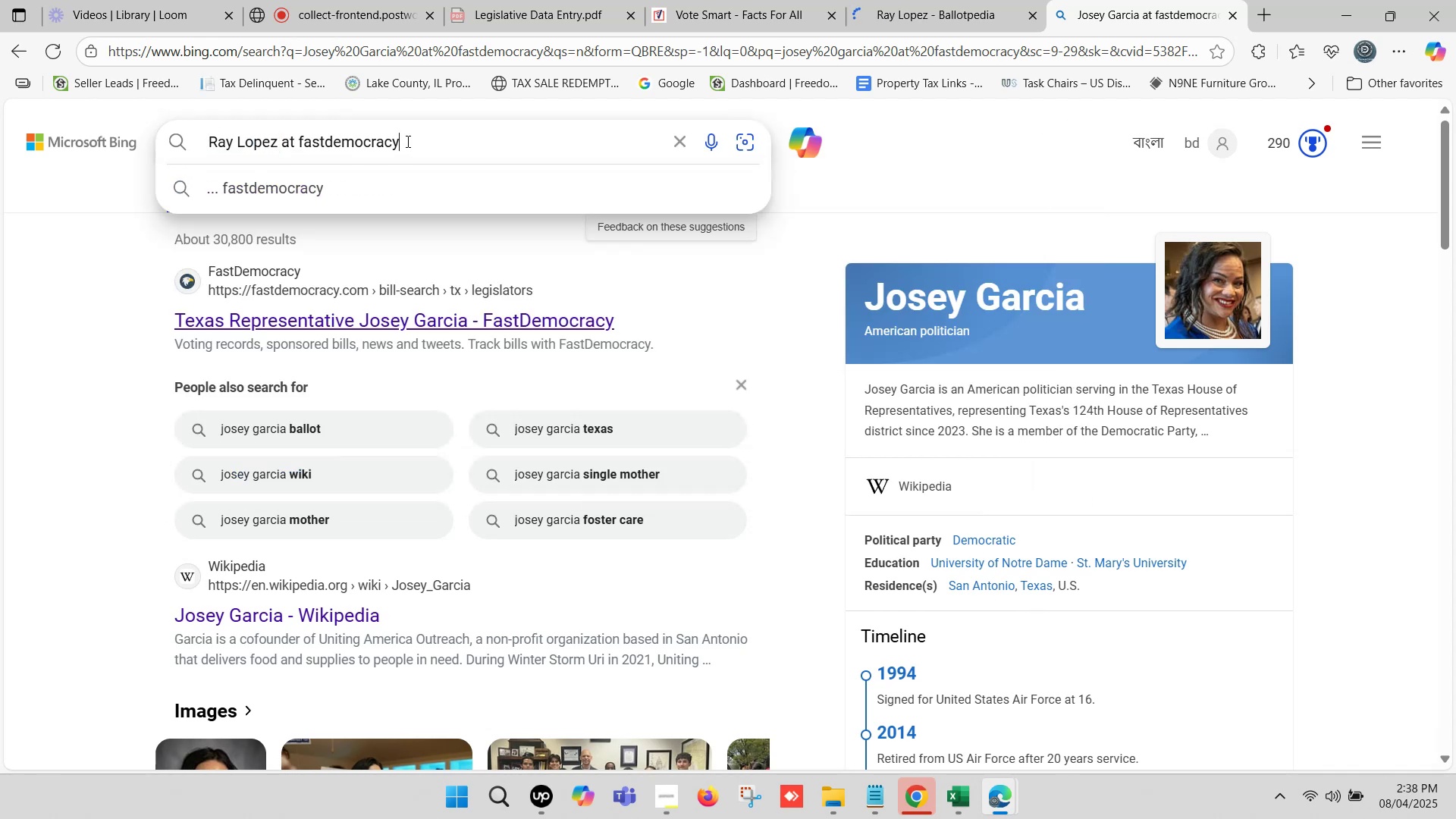 
key(Enter)
 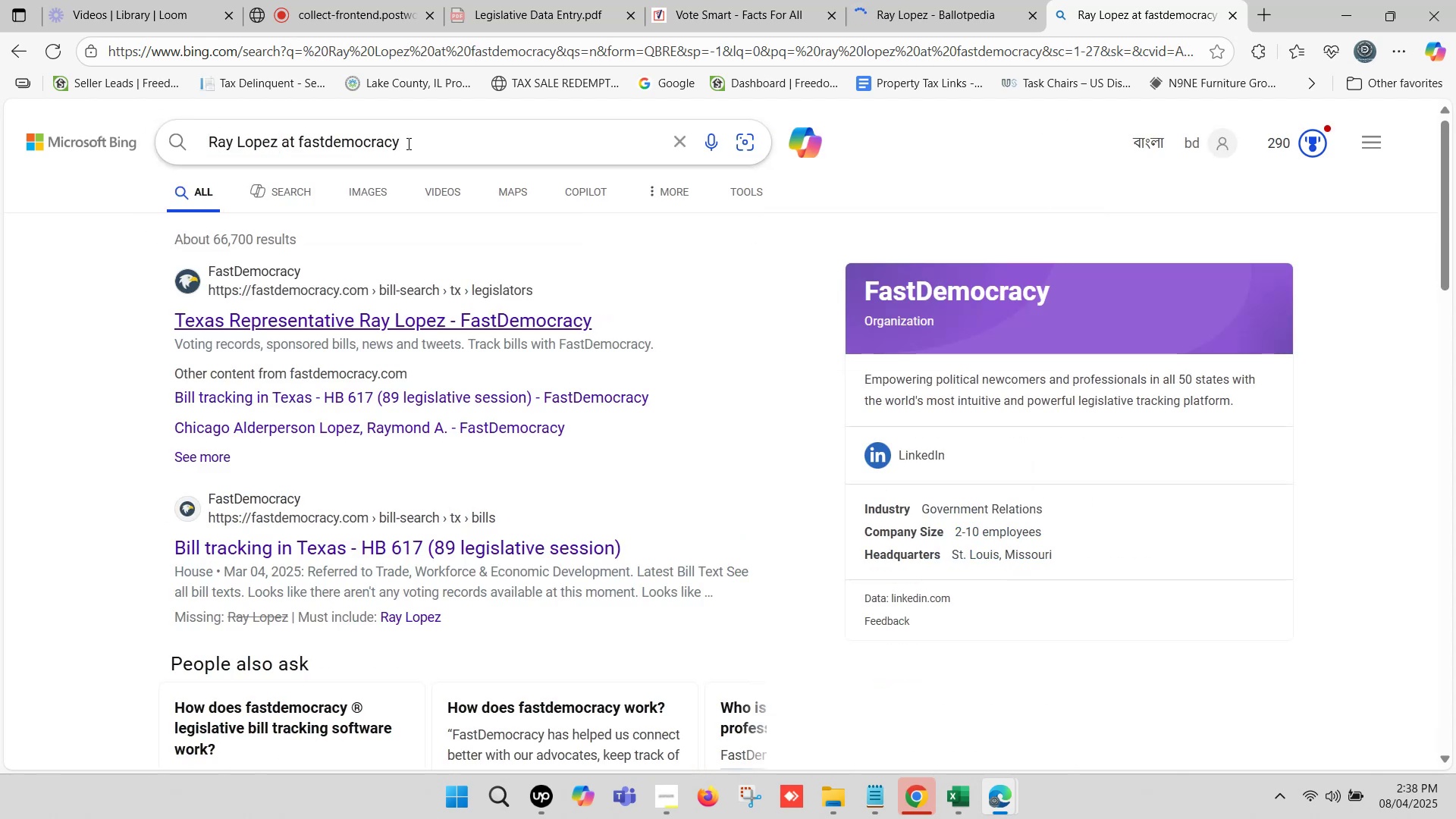 
wait(6.4)
 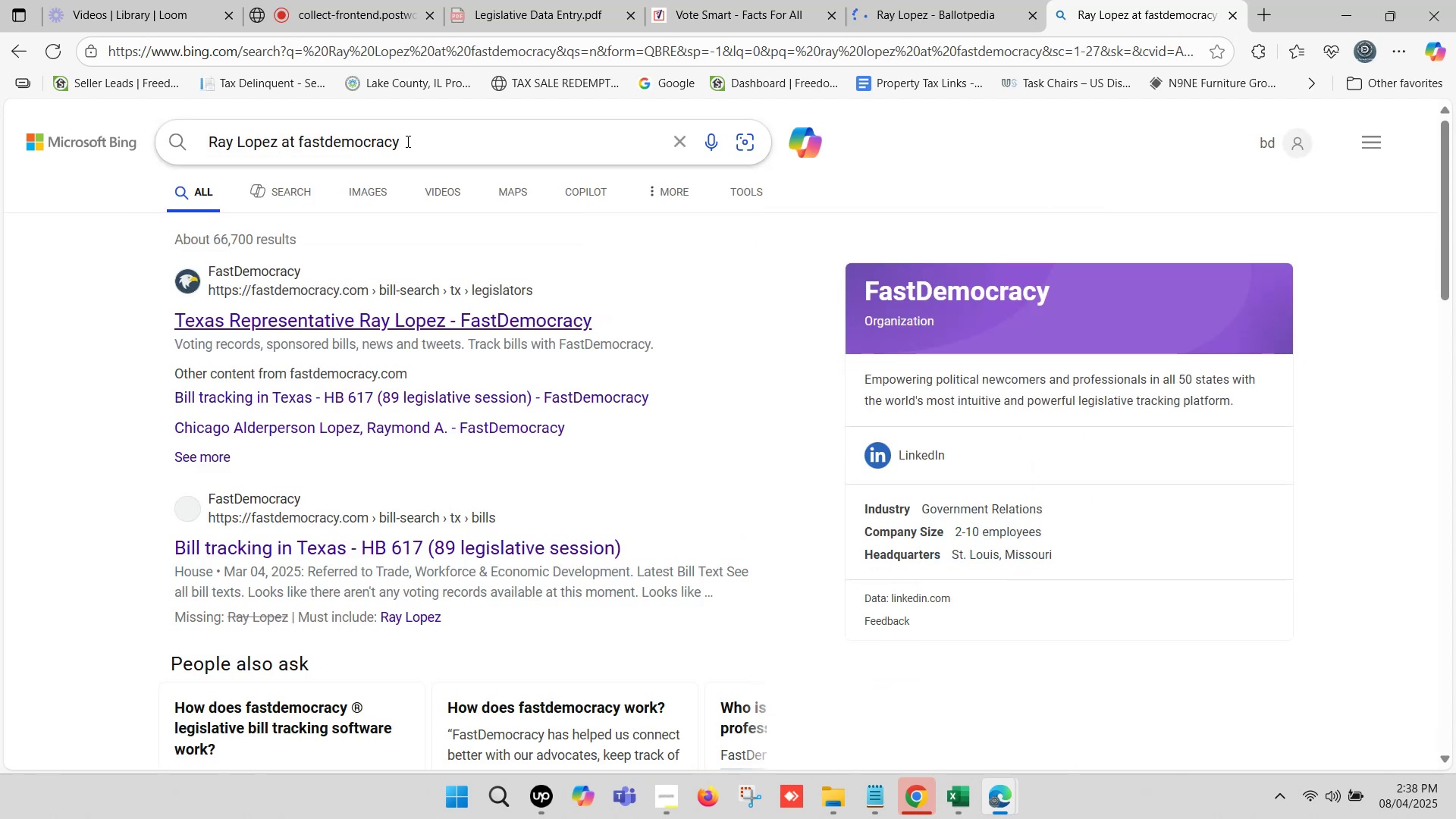 
left_click([447, 316])
 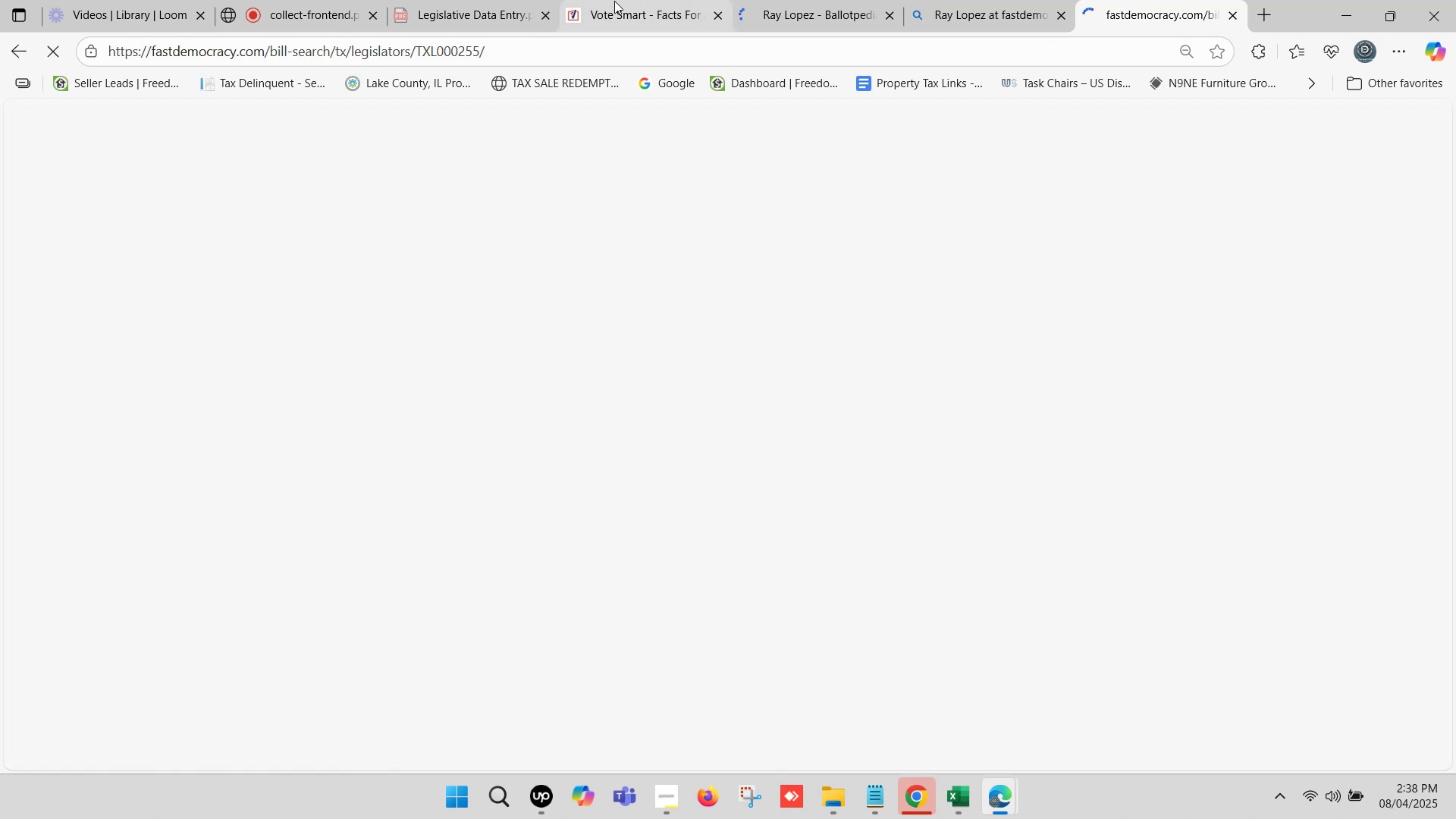 
left_click([614, 1])
 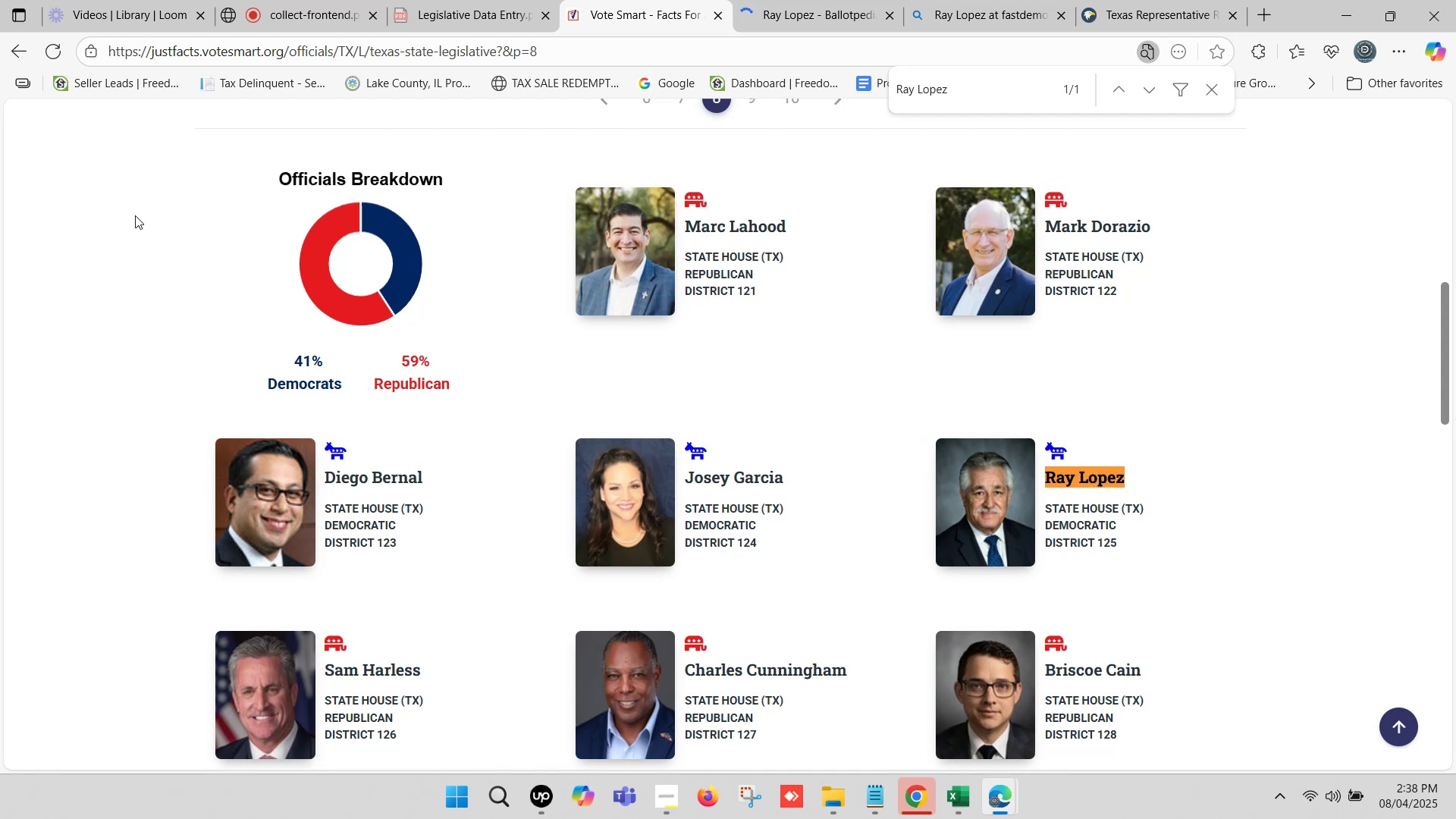 
wait(13.67)
 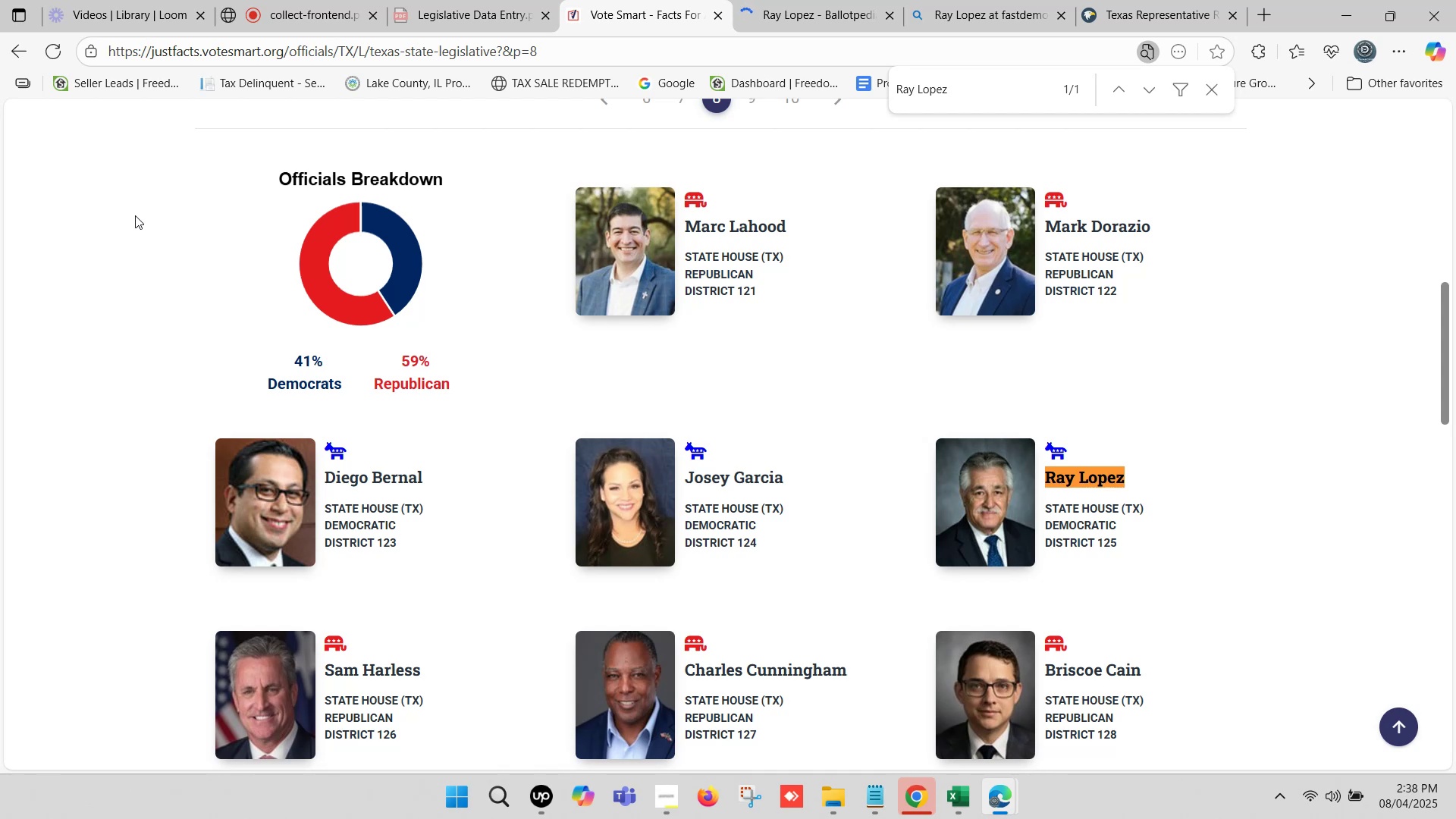 
left_click([856, 0])
 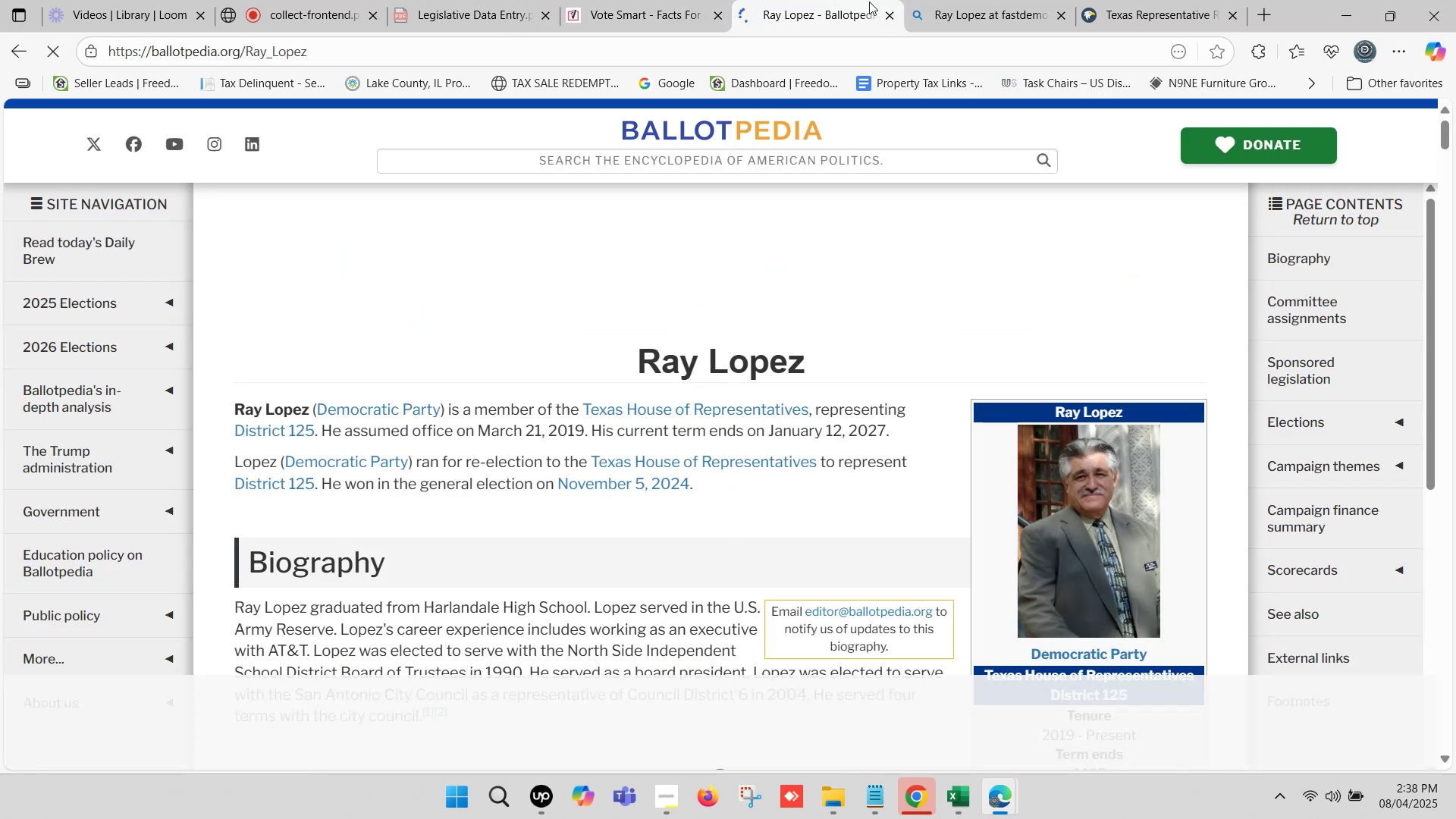 
scroll: coordinate [1004, 299], scroll_direction: down, amount: 2.0
 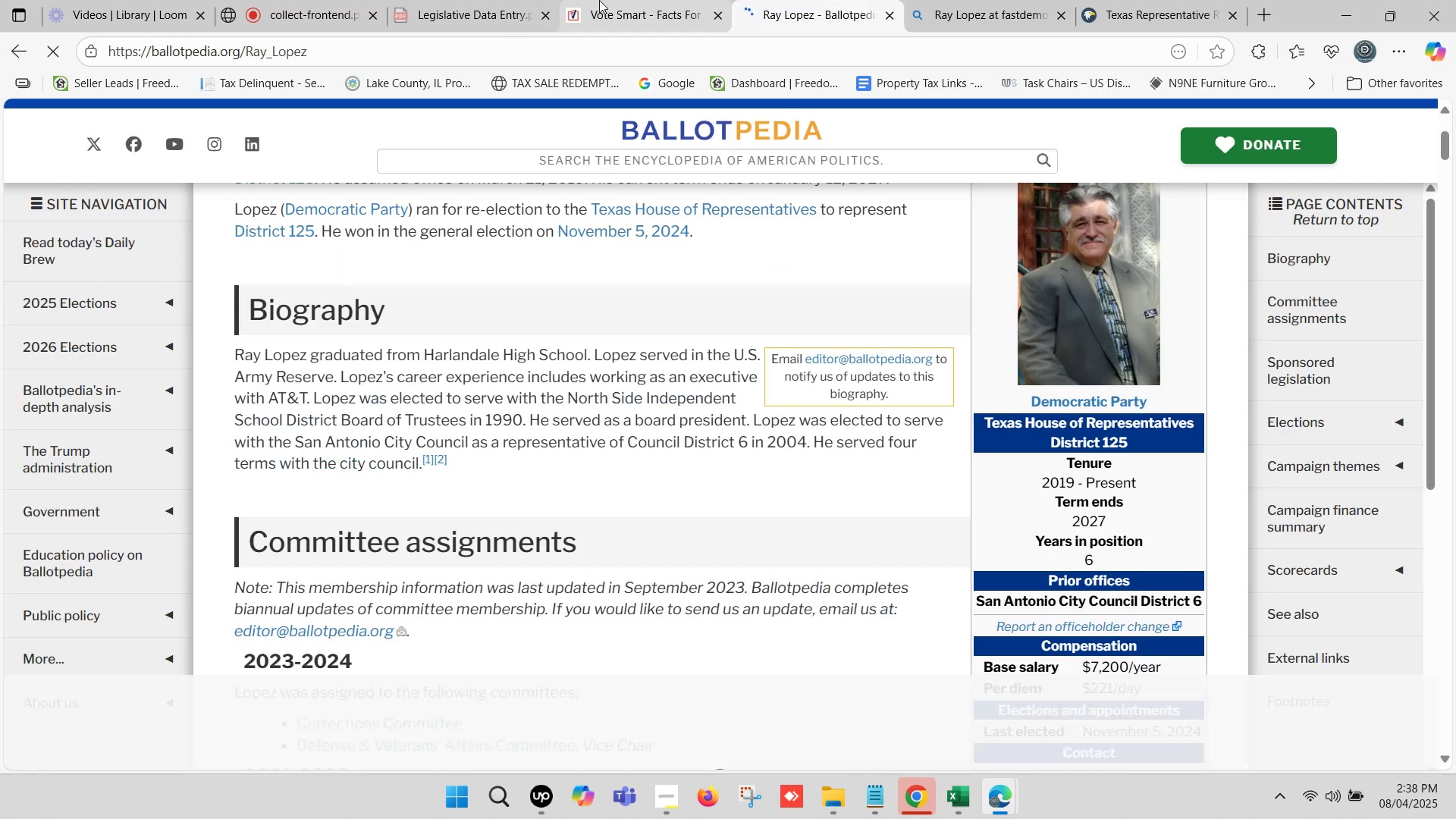 
left_click([597, 0])
 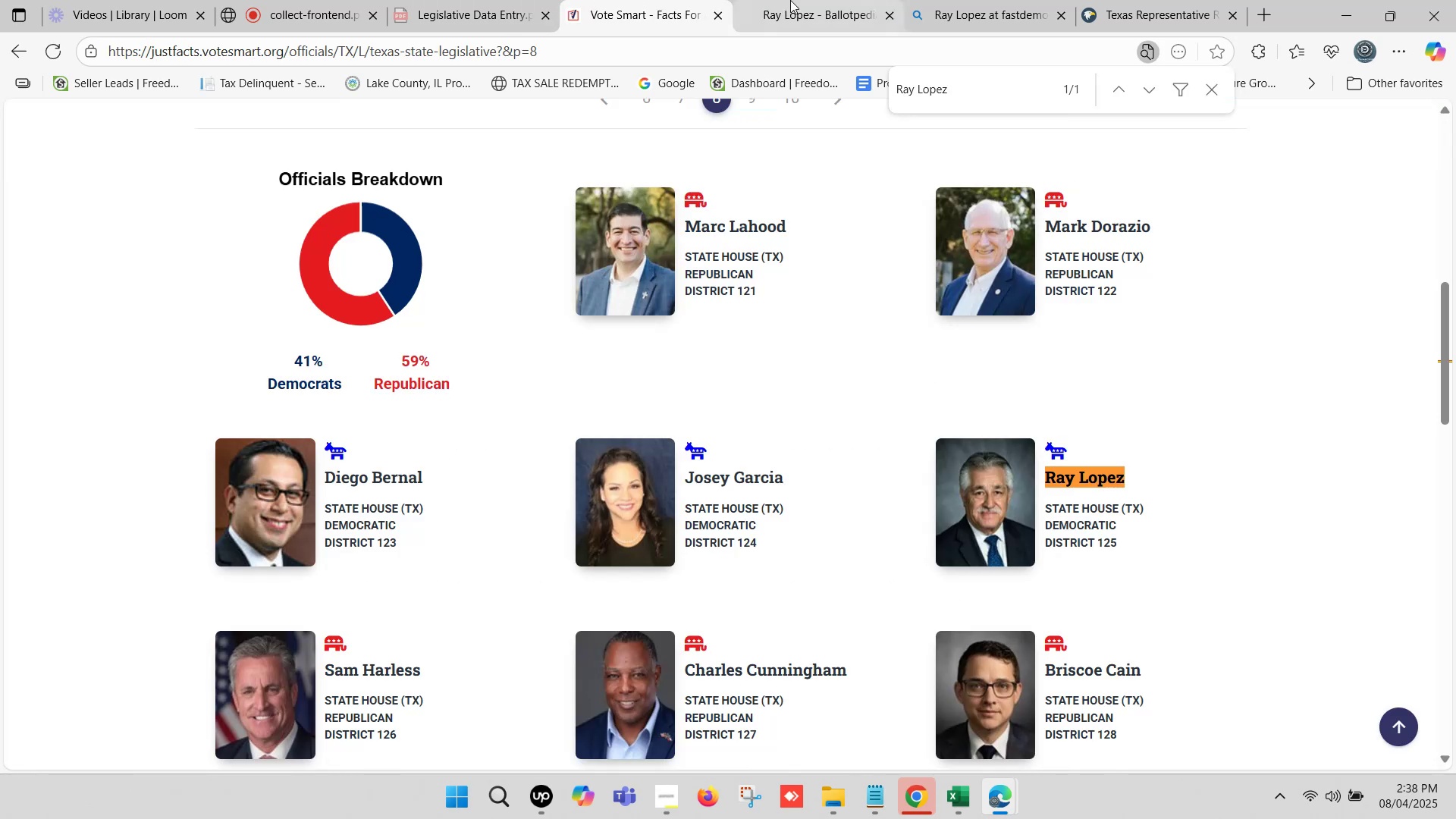 
left_click([792, 0])
 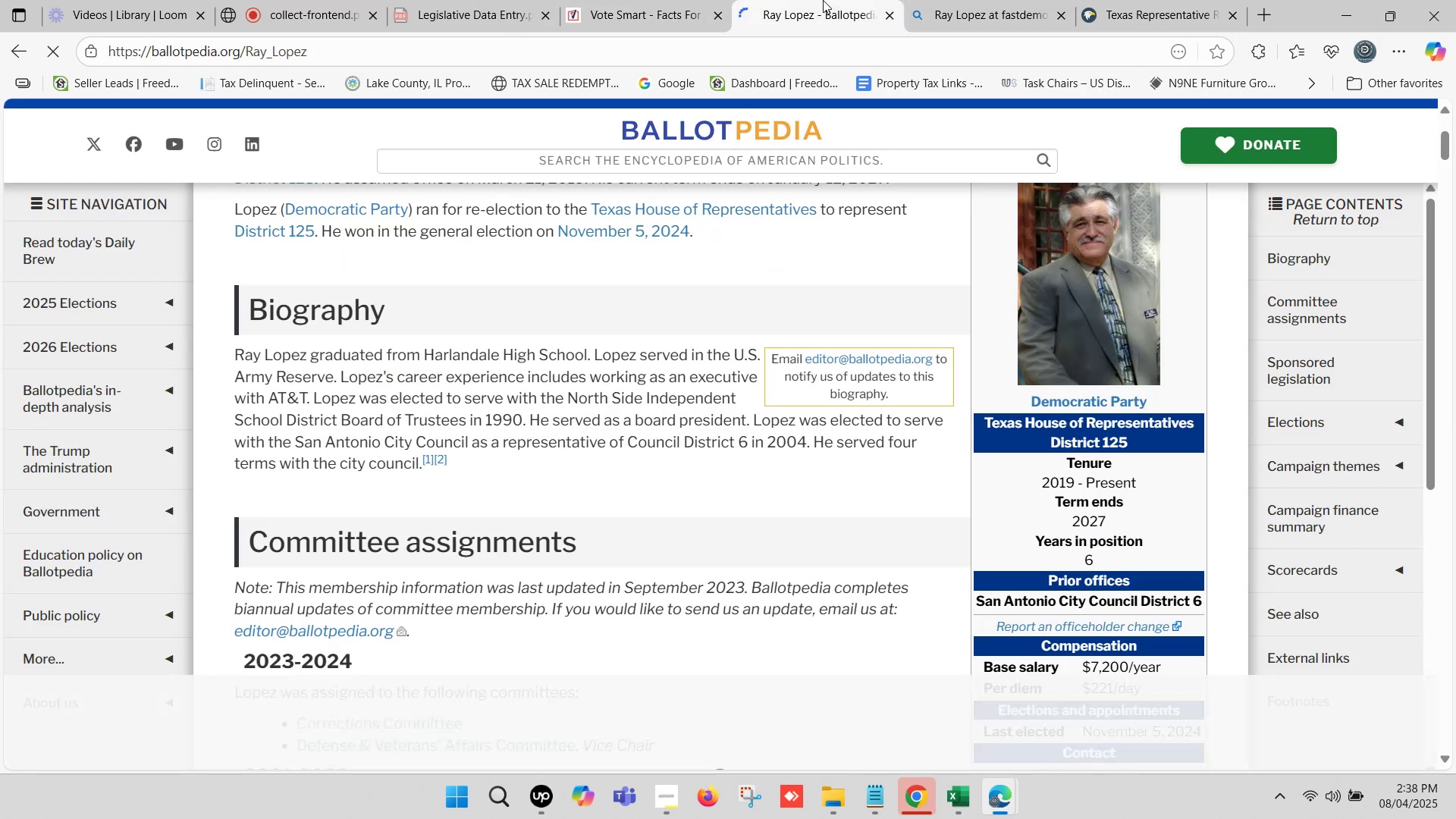 
left_click([812, 0])
 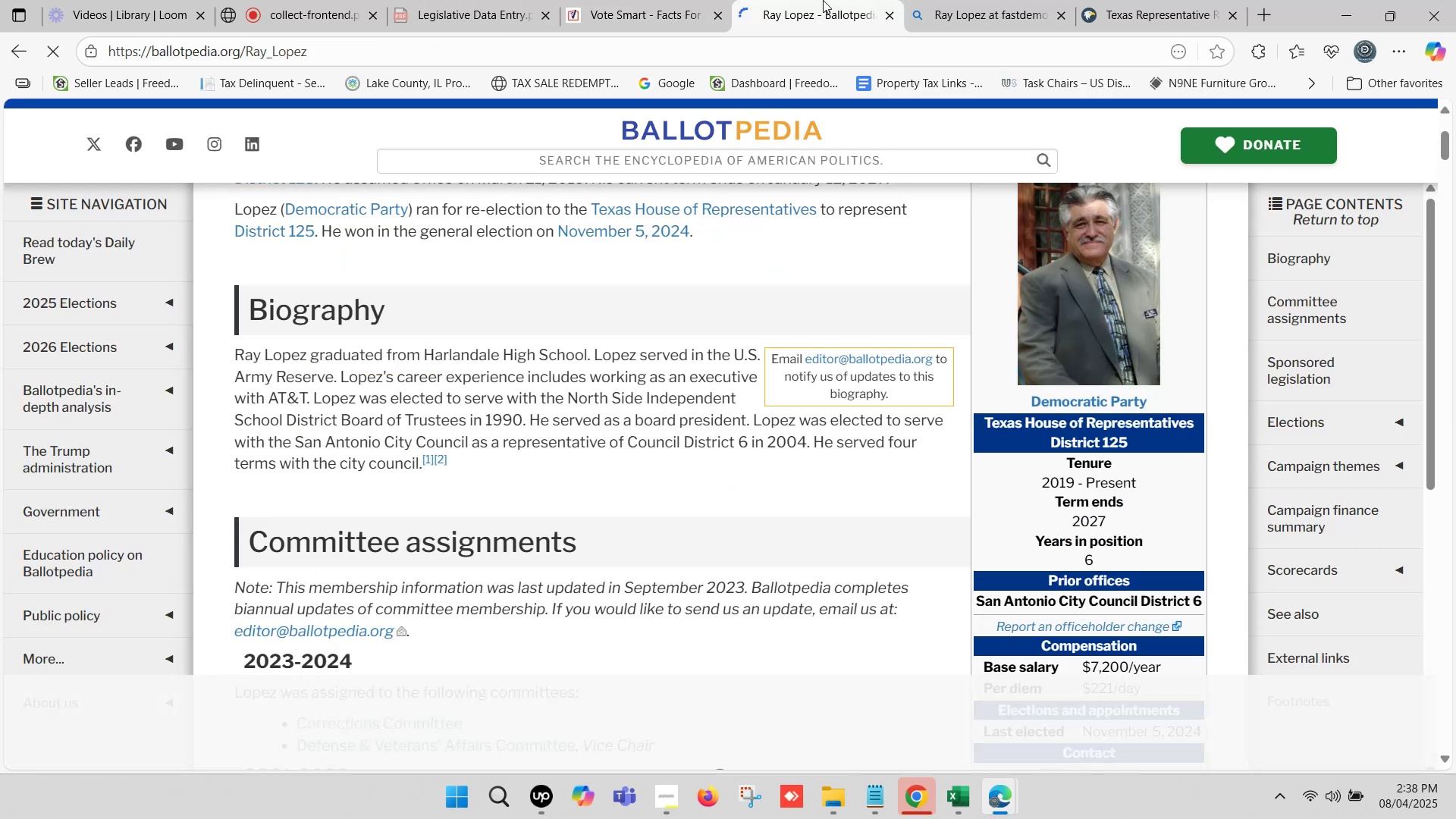 
scroll: coordinate [971, 307], scroll_direction: down, amount: 2.0
 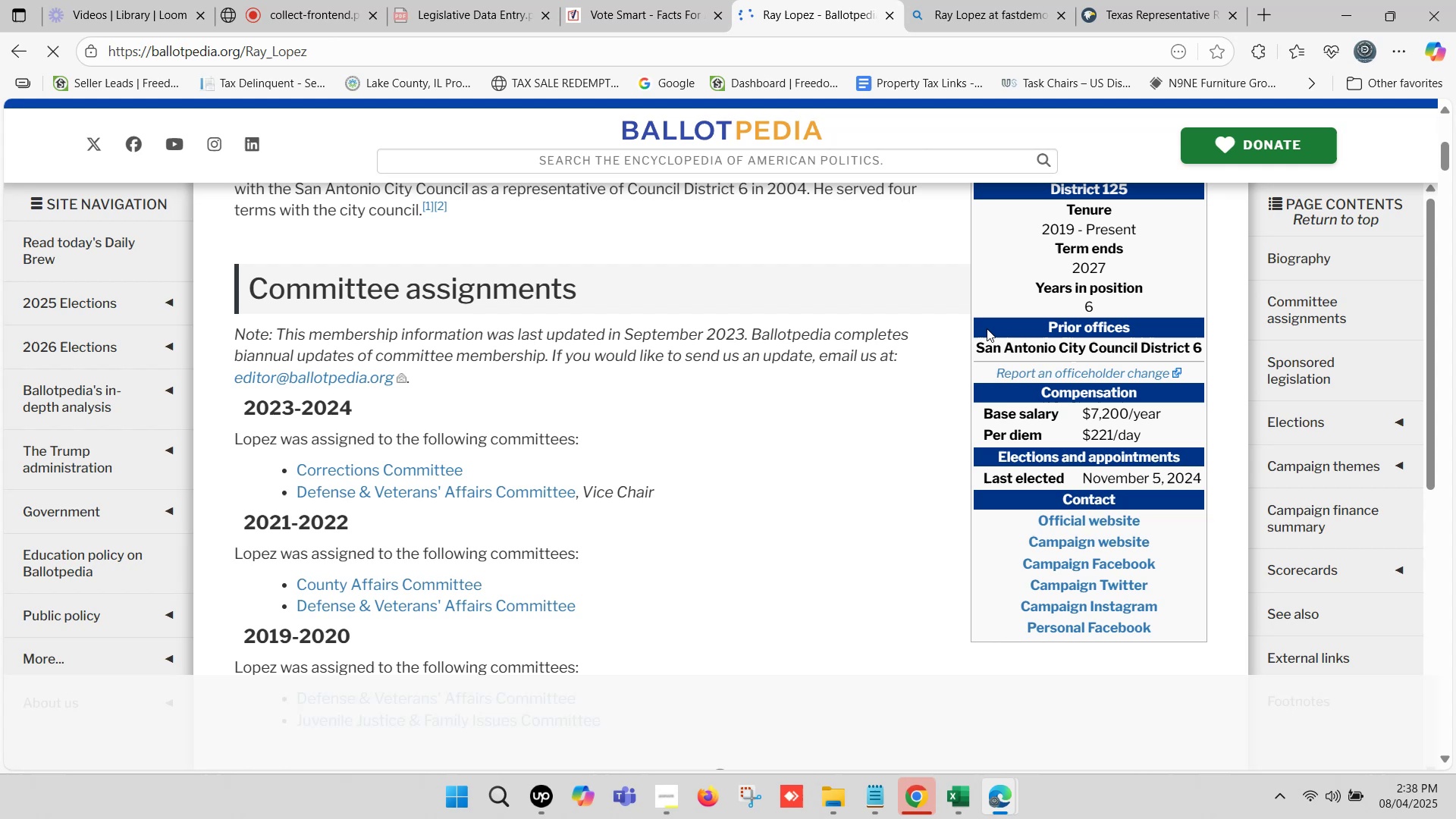 
hold_key(key=ControlLeft, duration=1.54)
left_click([1092, 521])
 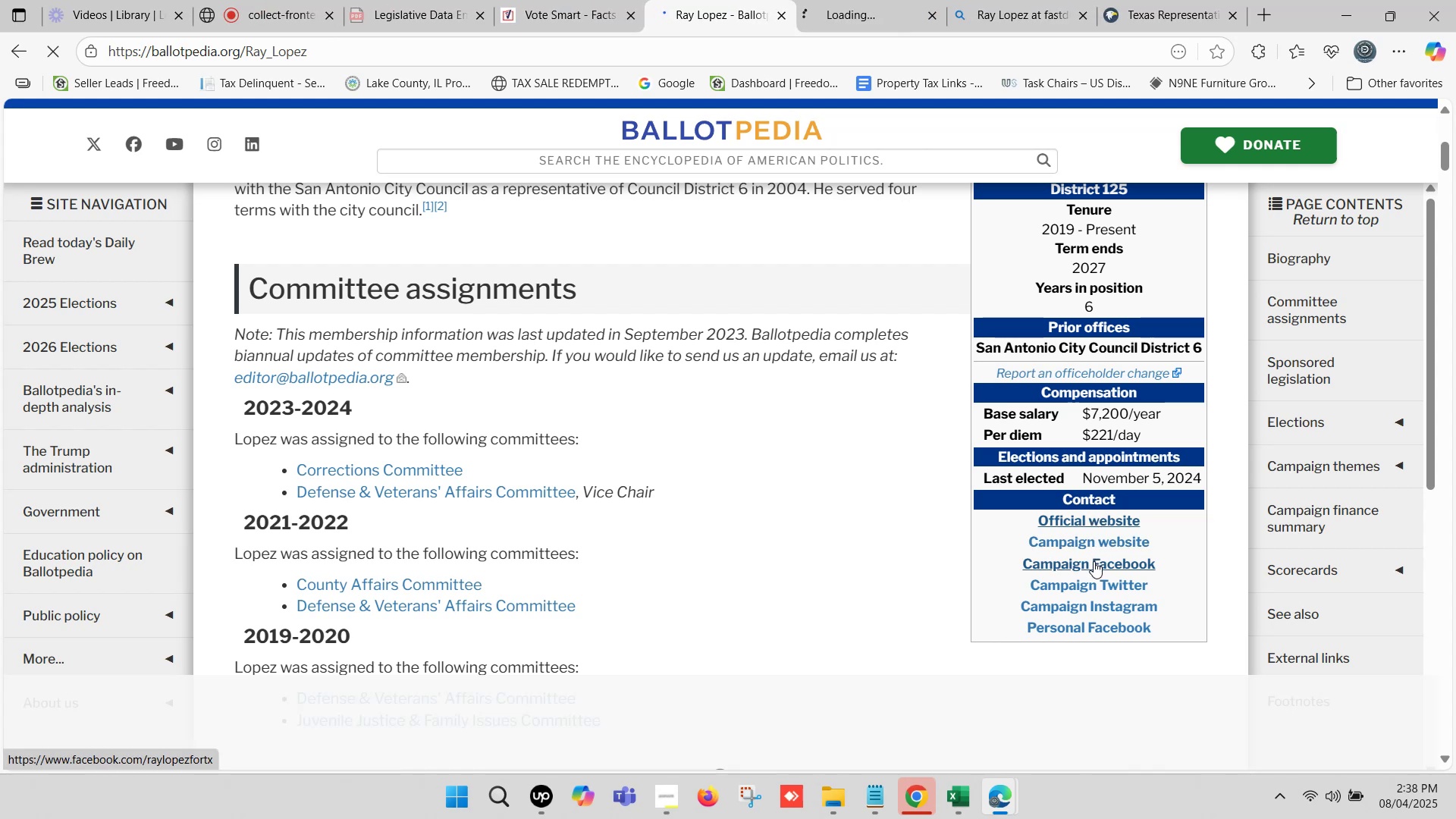 
hold_key(key=ControlLeft, duration=0.53)
left_click([1082, 547])
 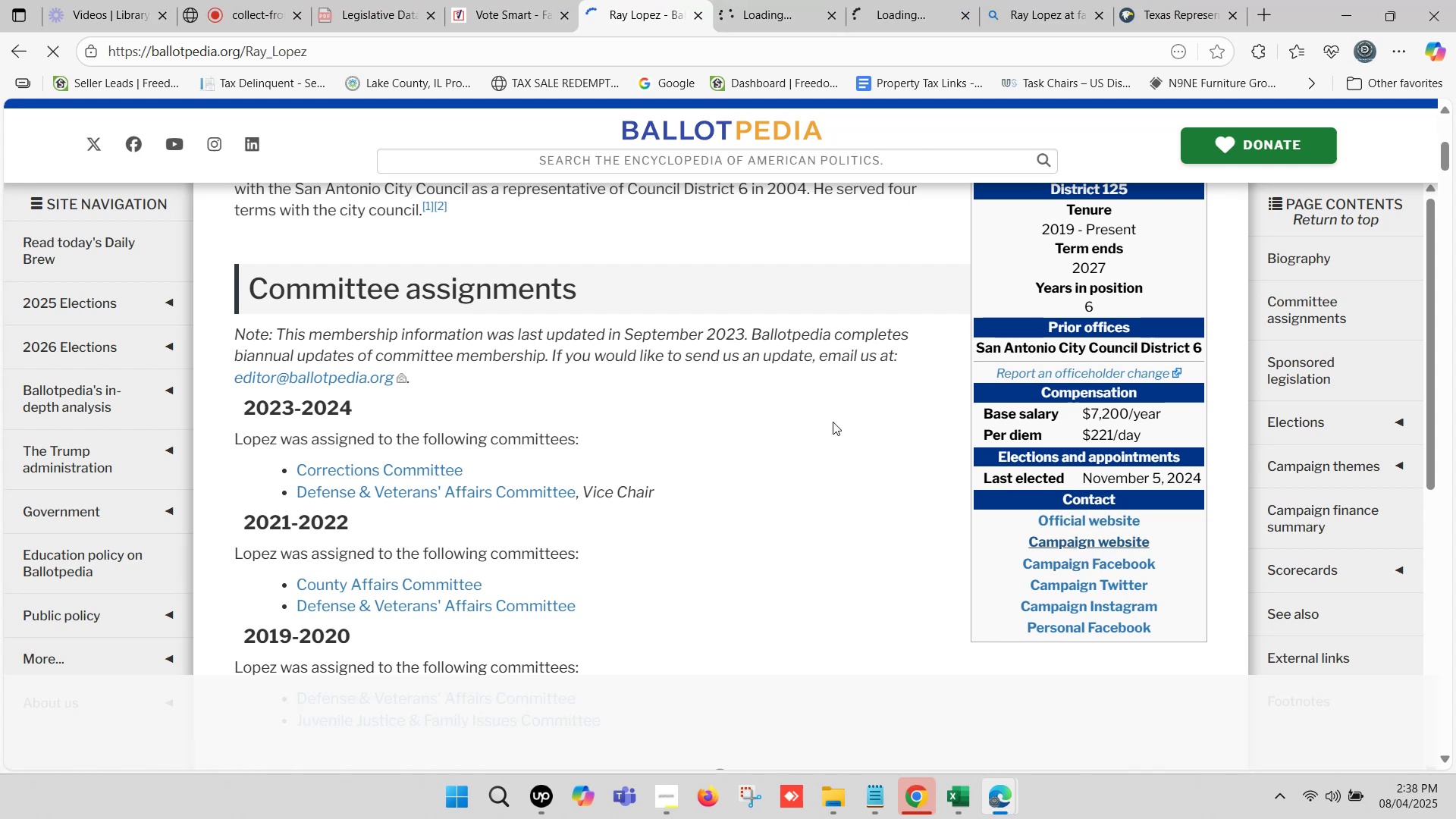 
scroll: coordinate [833, 422], scroll_direction: up, amount: 5.0
 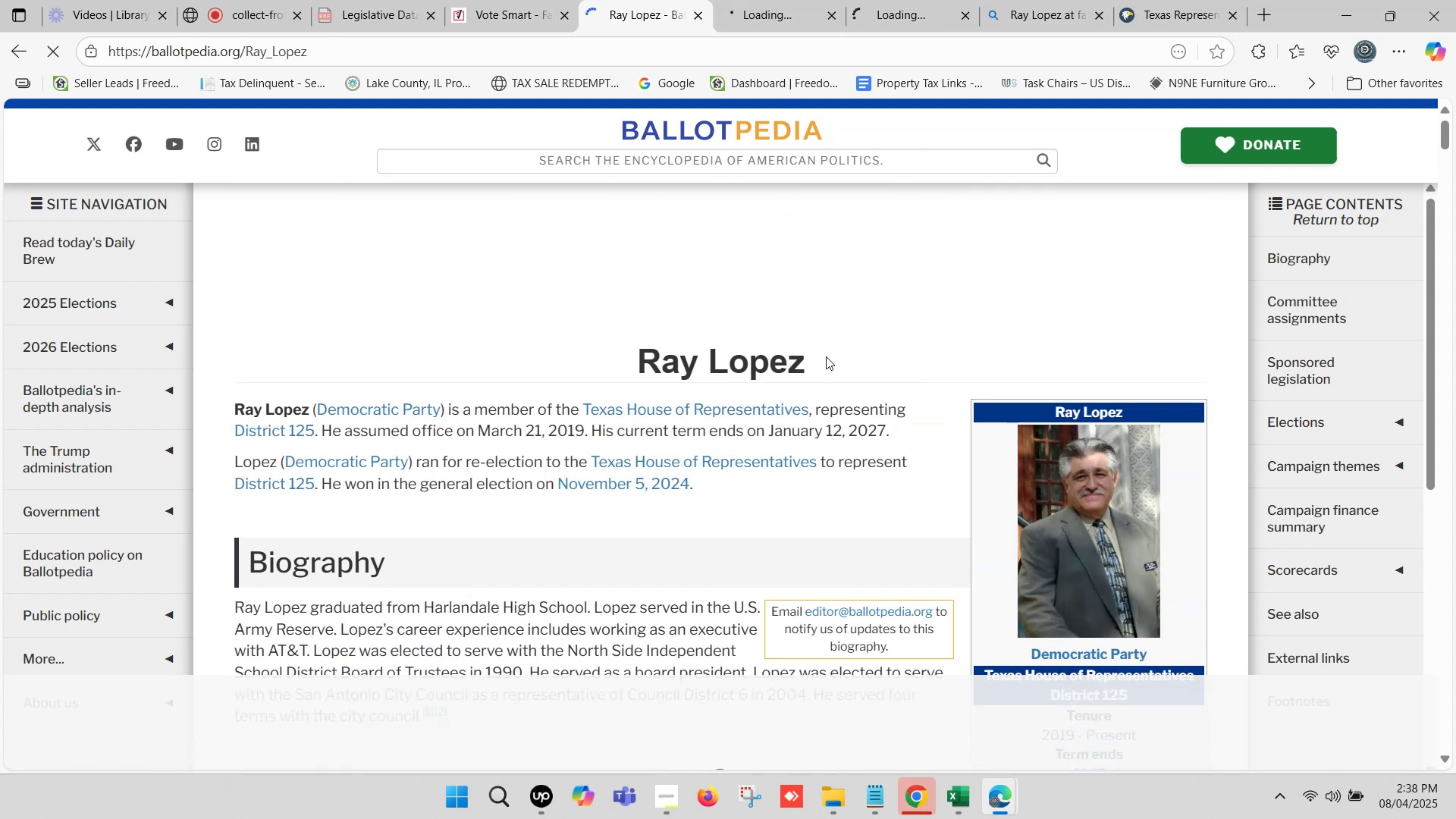 
left_click_drag(start_coordinate=[825, 358], to_coordinate=[632, 343])
 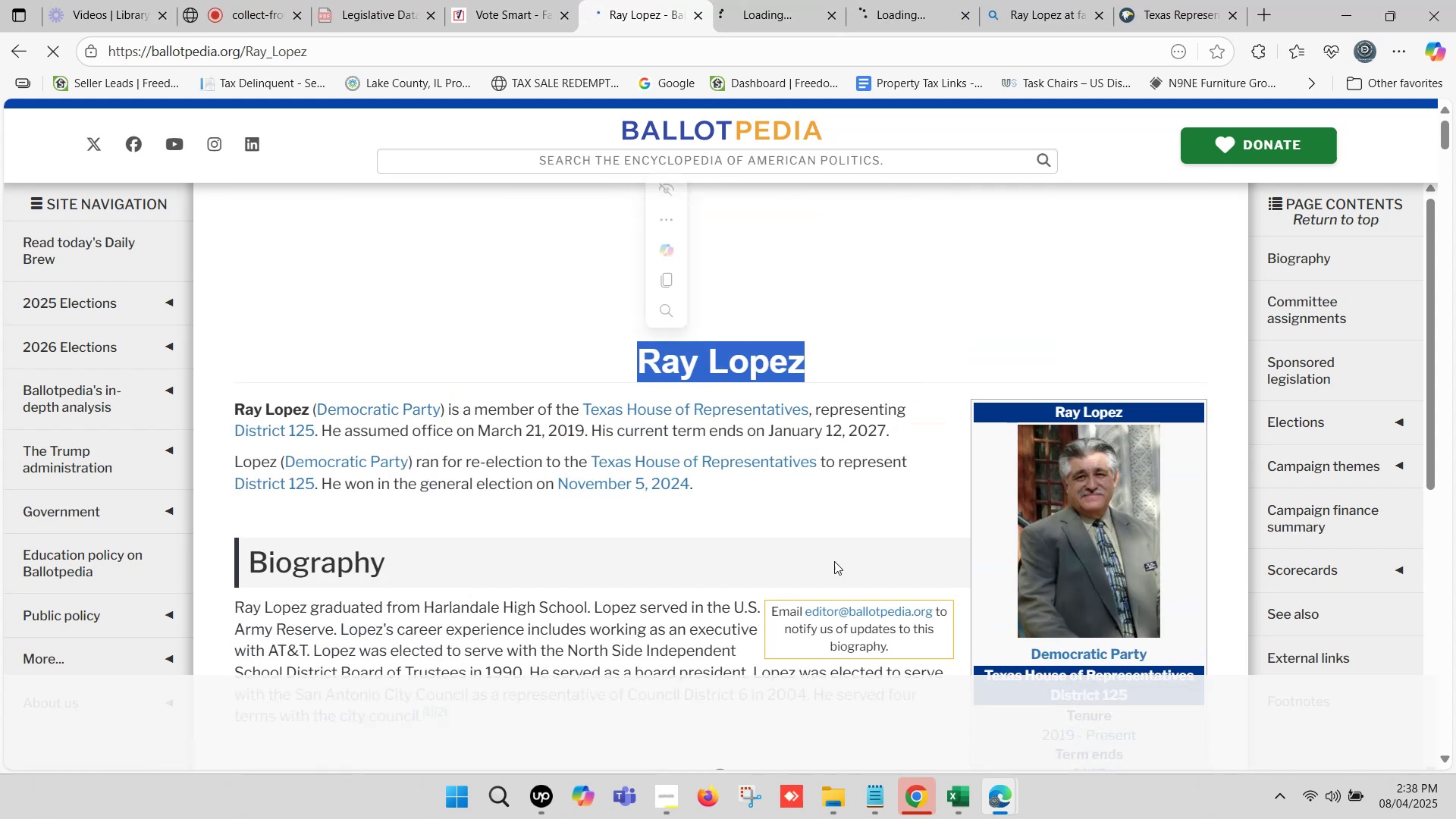 
key(Control+ControlLeft)
 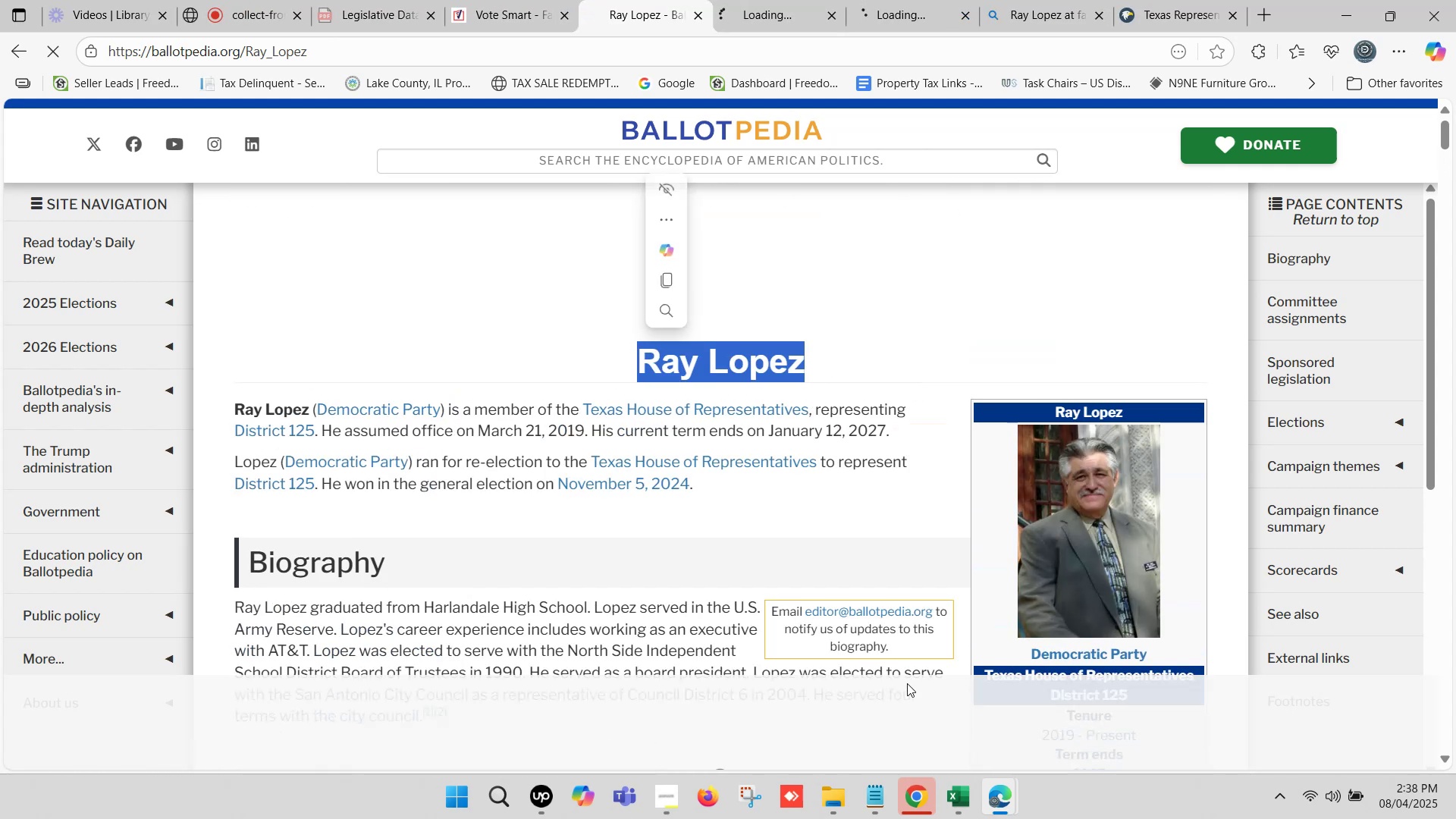 
key(Control+C)
 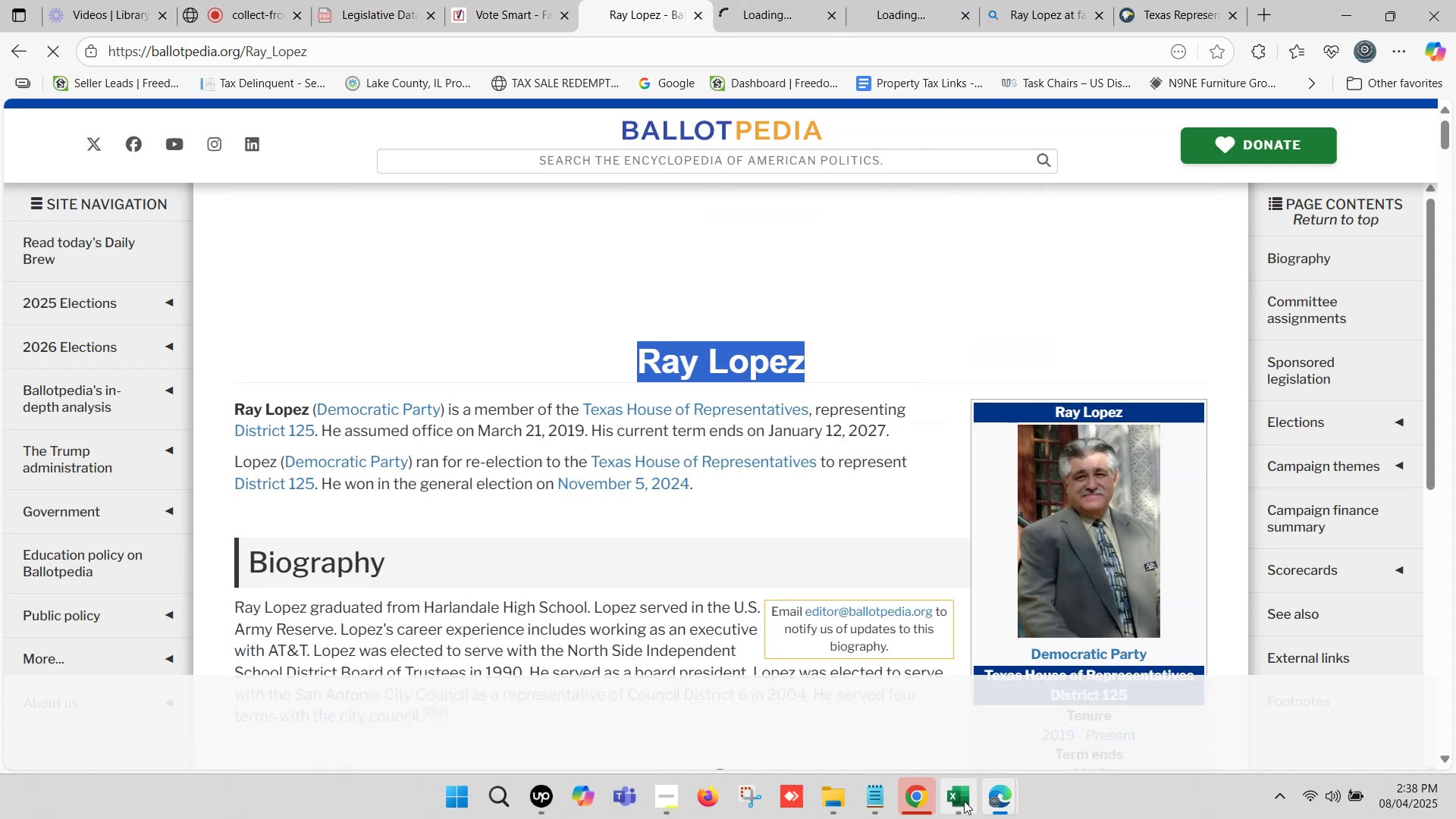 
left_click([964, 801])
 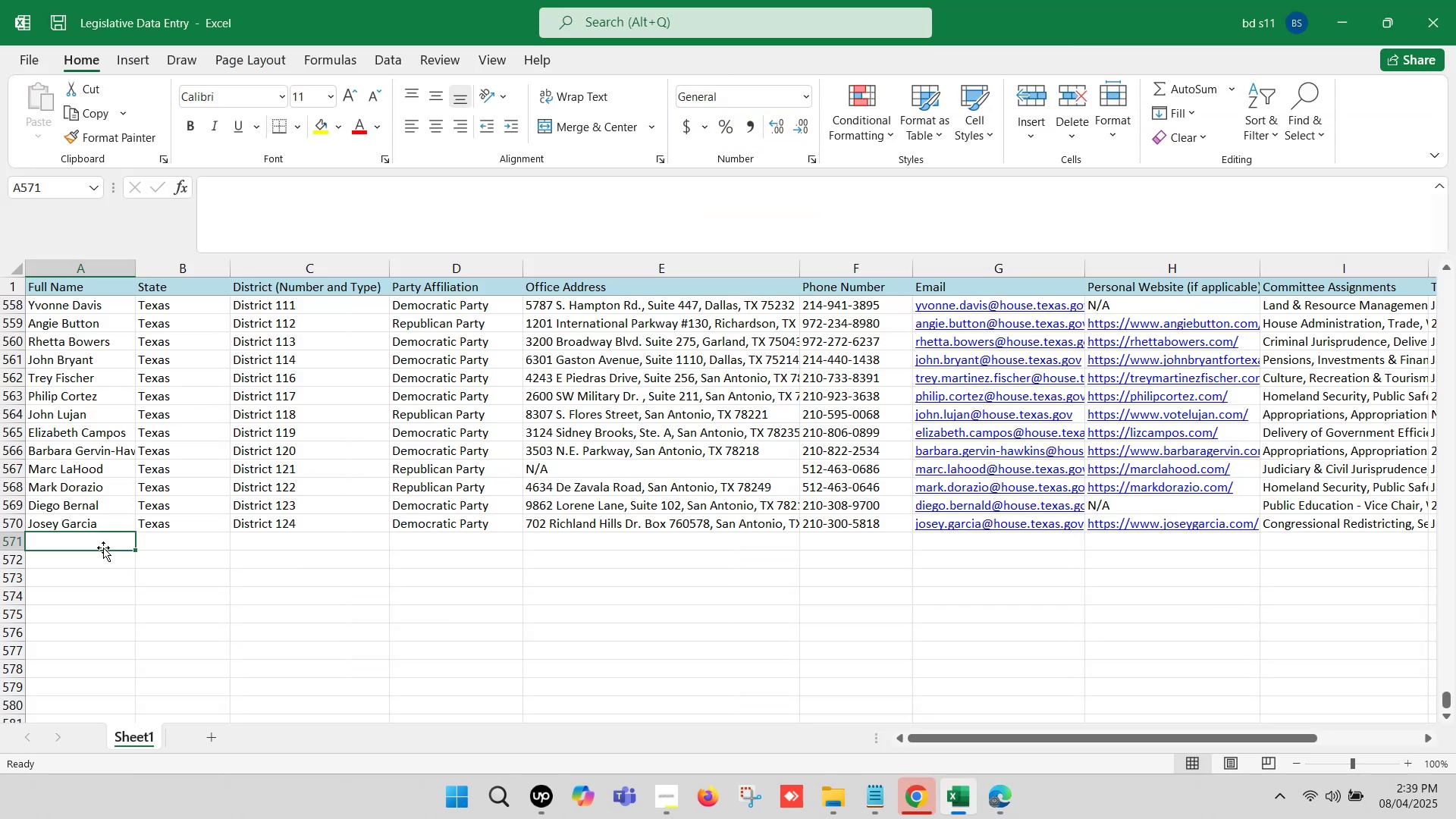 
double_click([99, 547])
 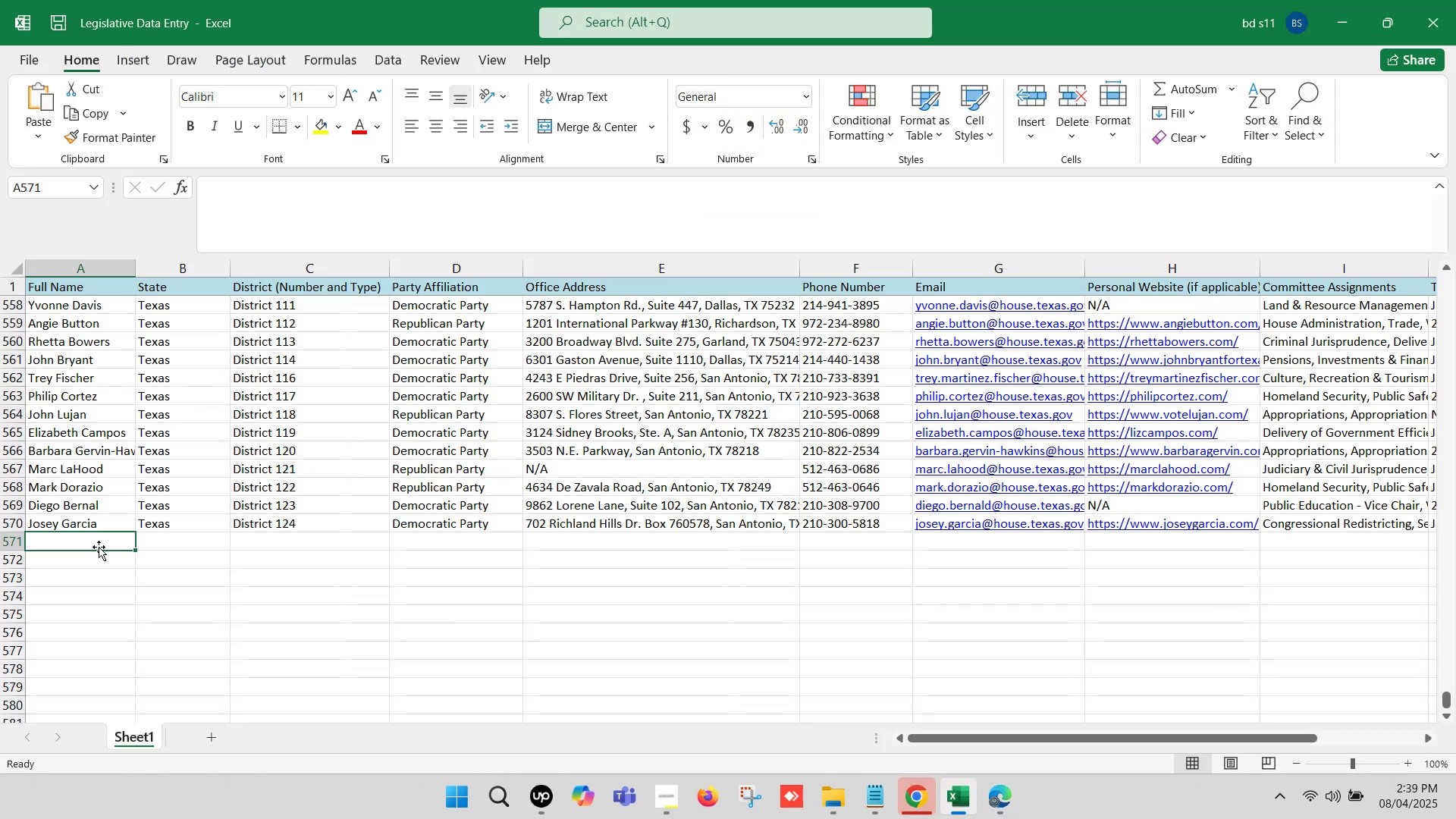 
key(Control+ControlLeft)
 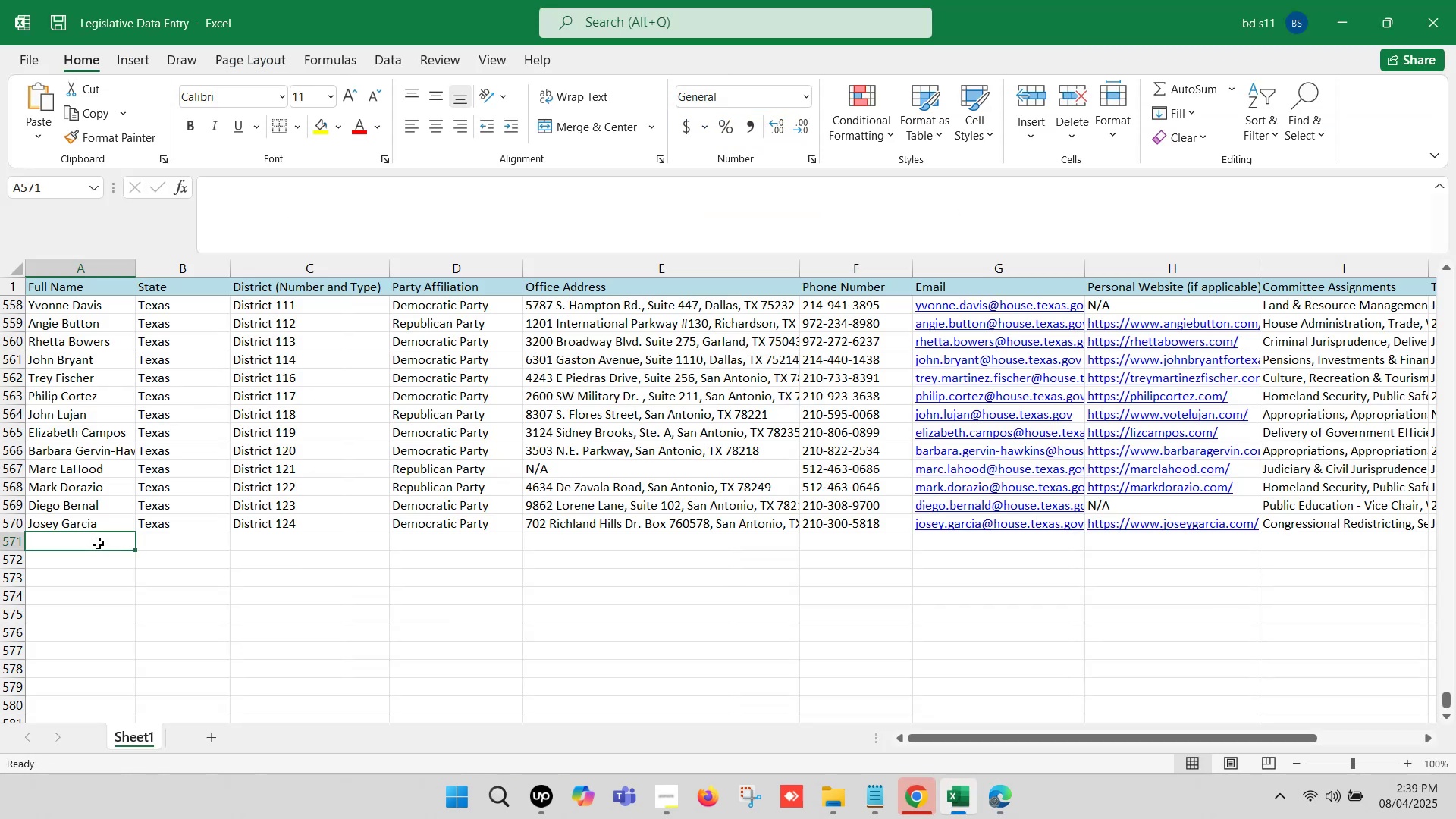 
double_click([98, 543])
 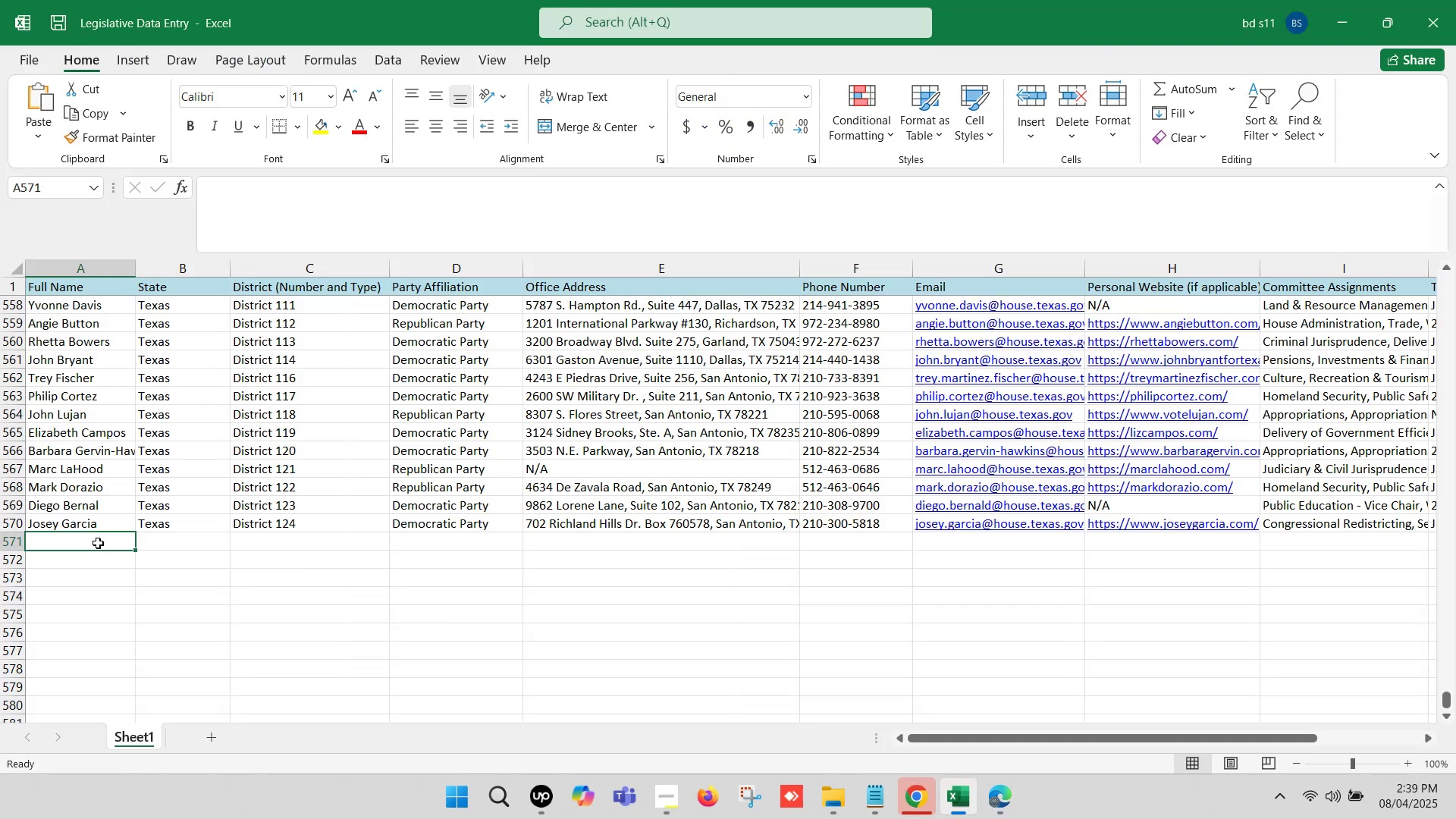 
key(Control+ControlLeft)
 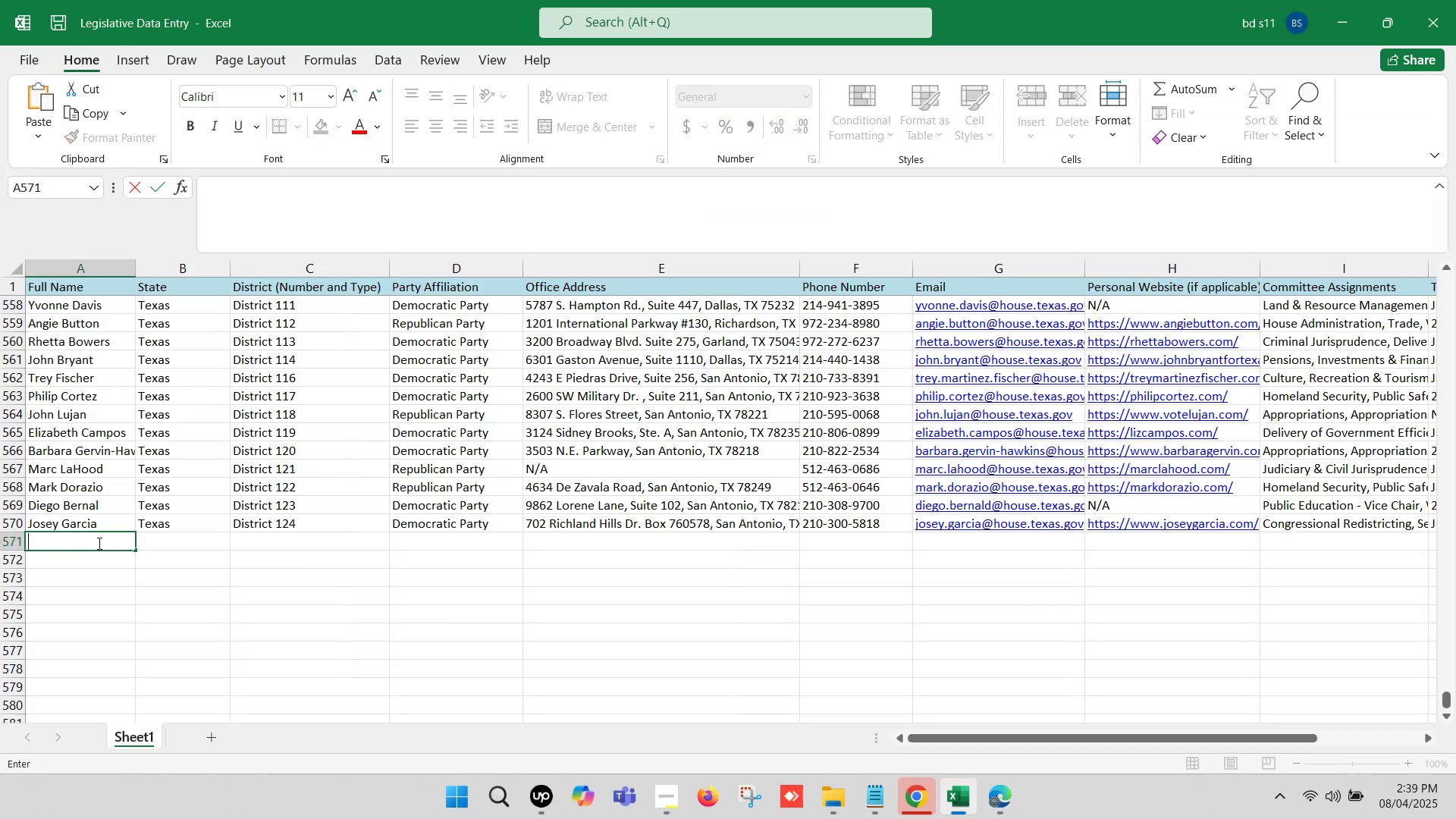 
key(Control+V)
 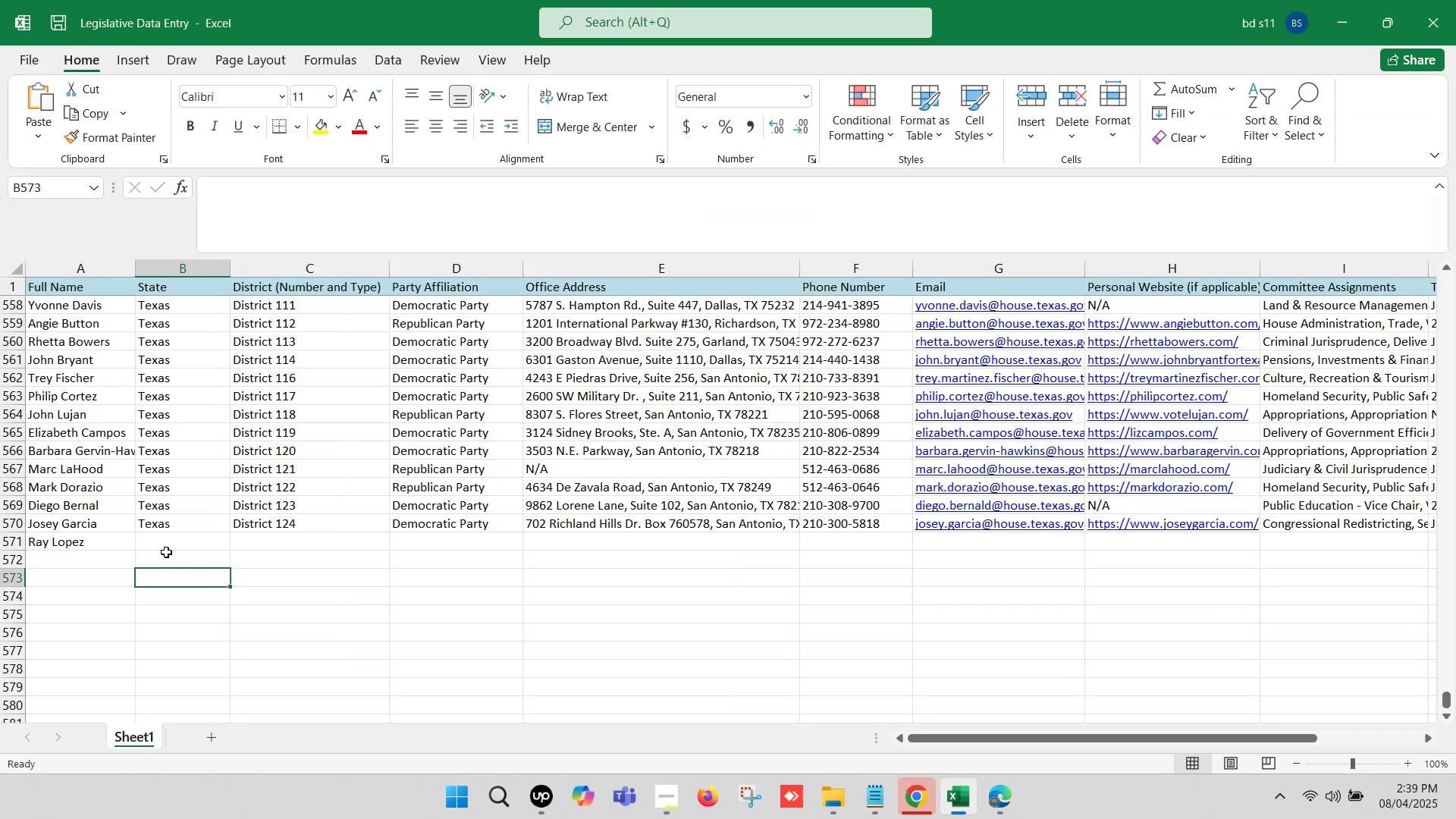 
left_click_drag(start_coordinate=[171, 541], to_coordinate=[275, 541])
 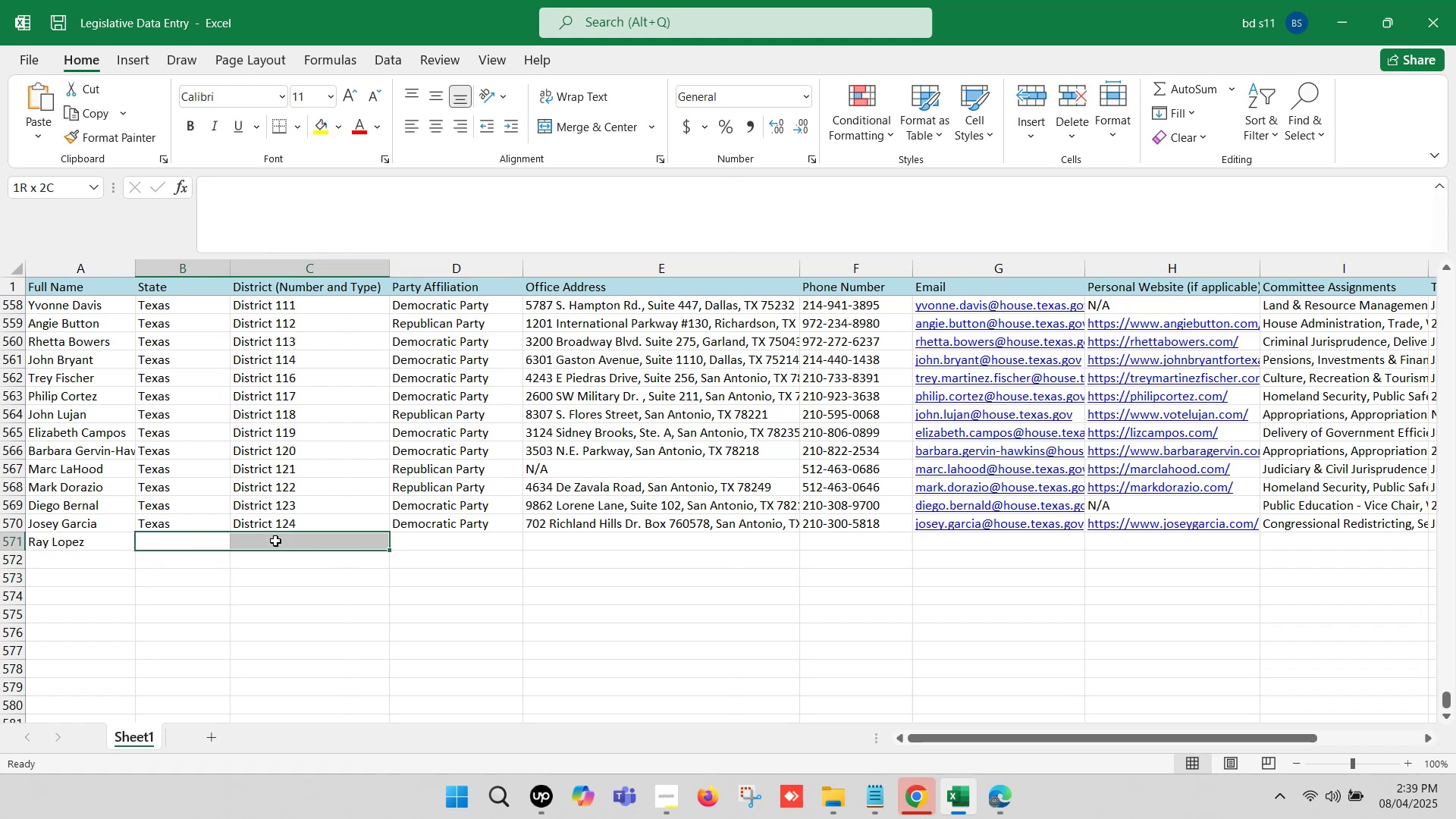 
key(Control+D)
 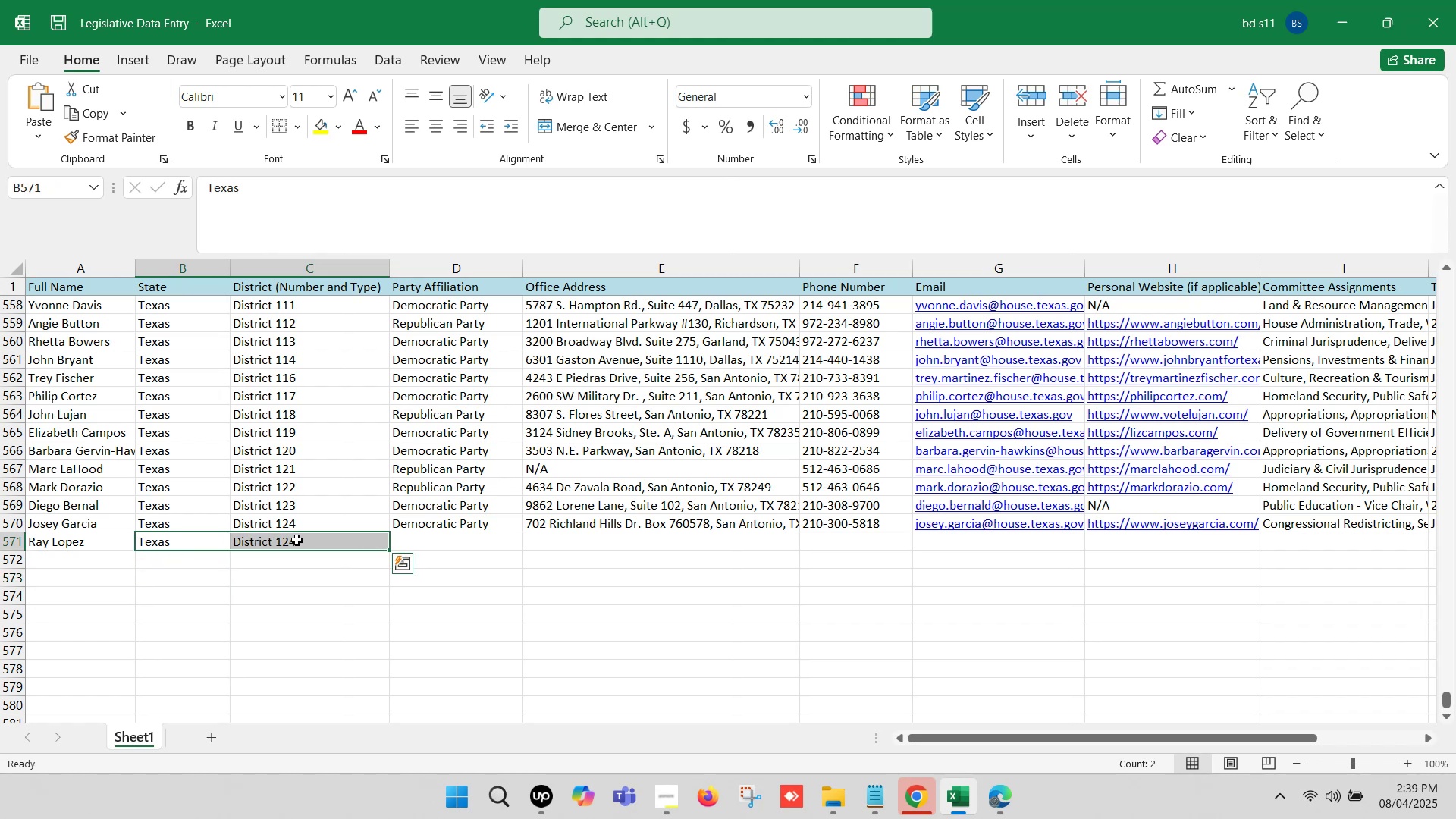 
double_click([298, 541])
 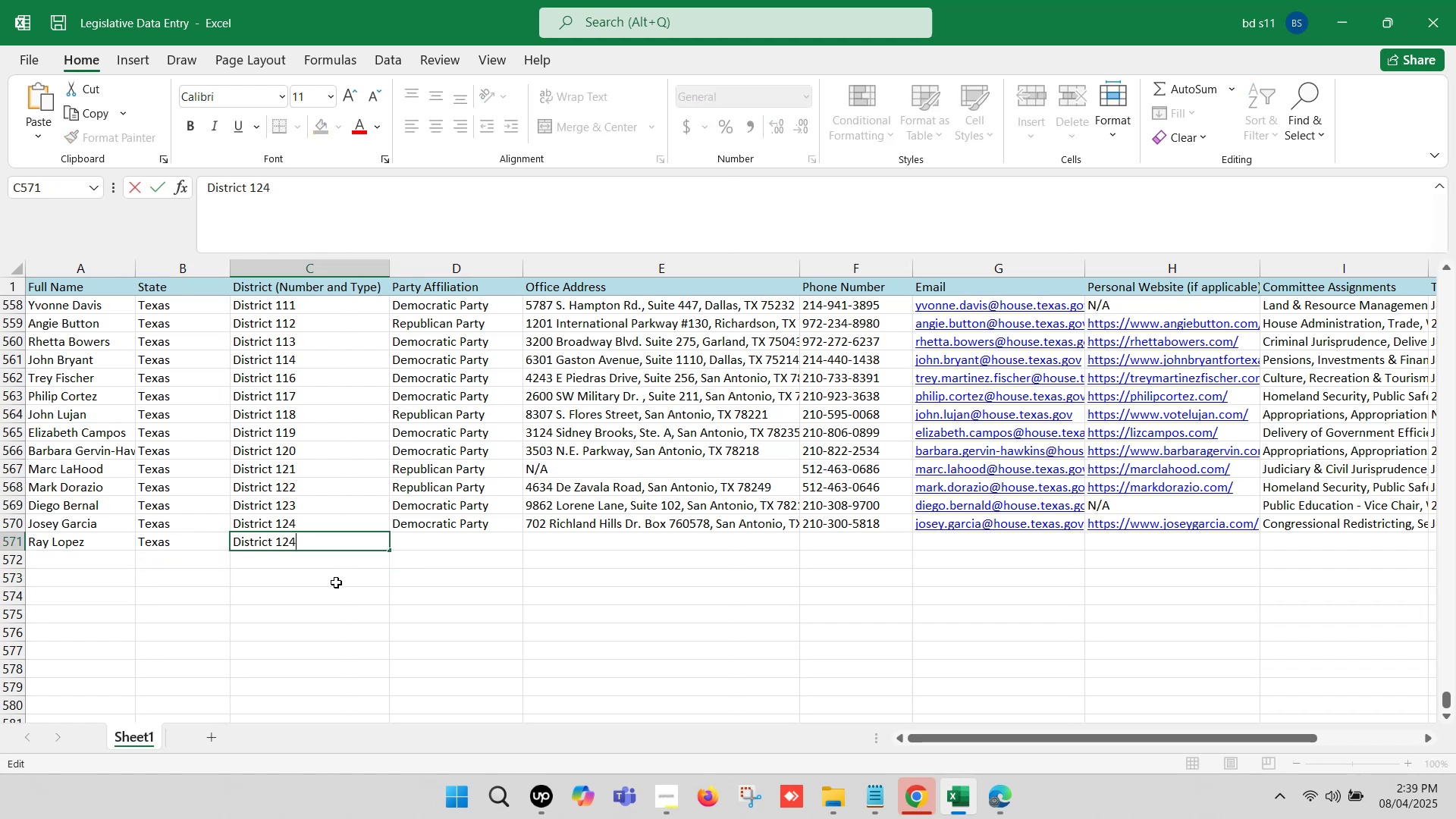 
key(Backspace)
 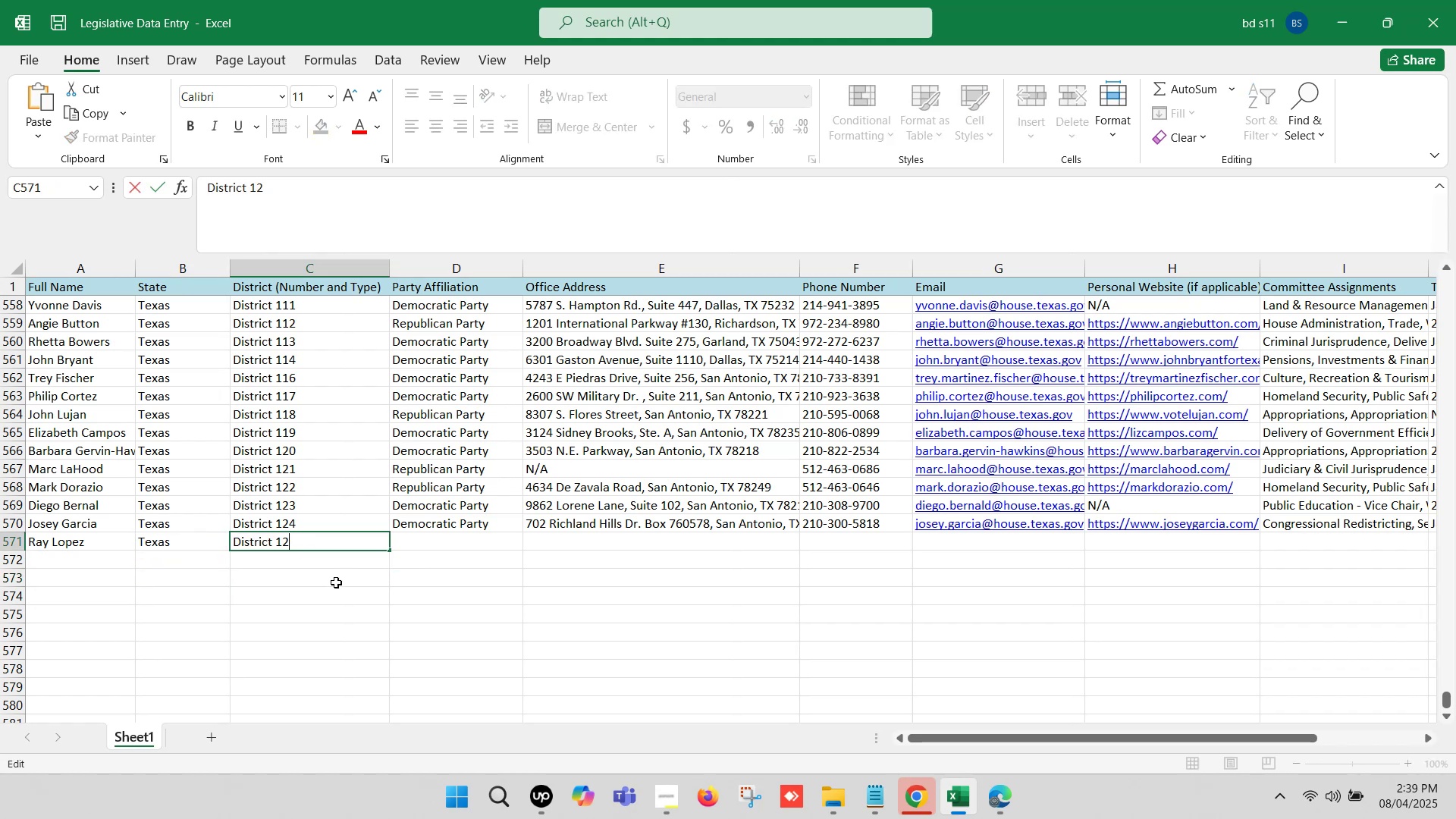 
key(5)
 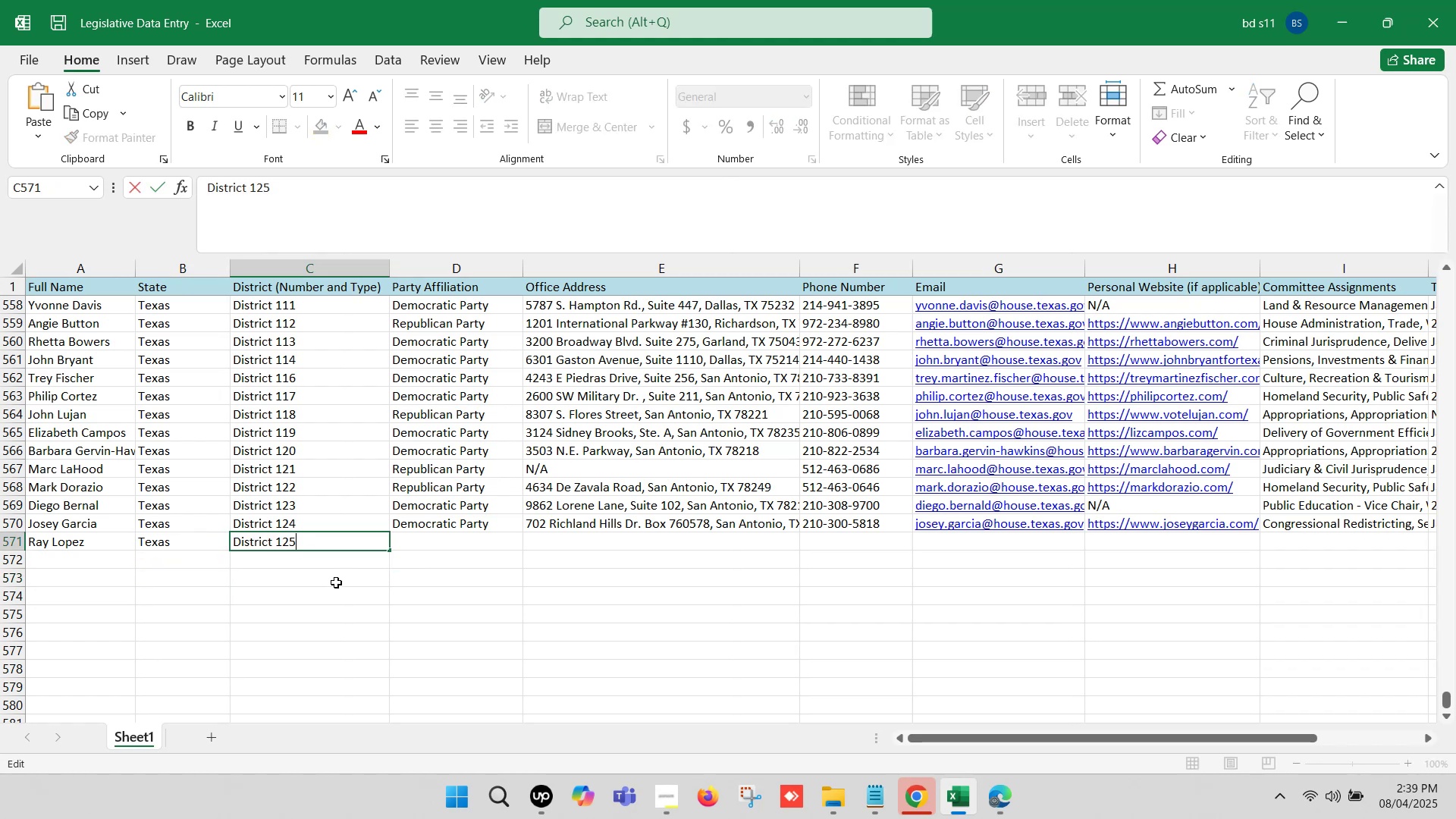 
left_click([336, 582])
 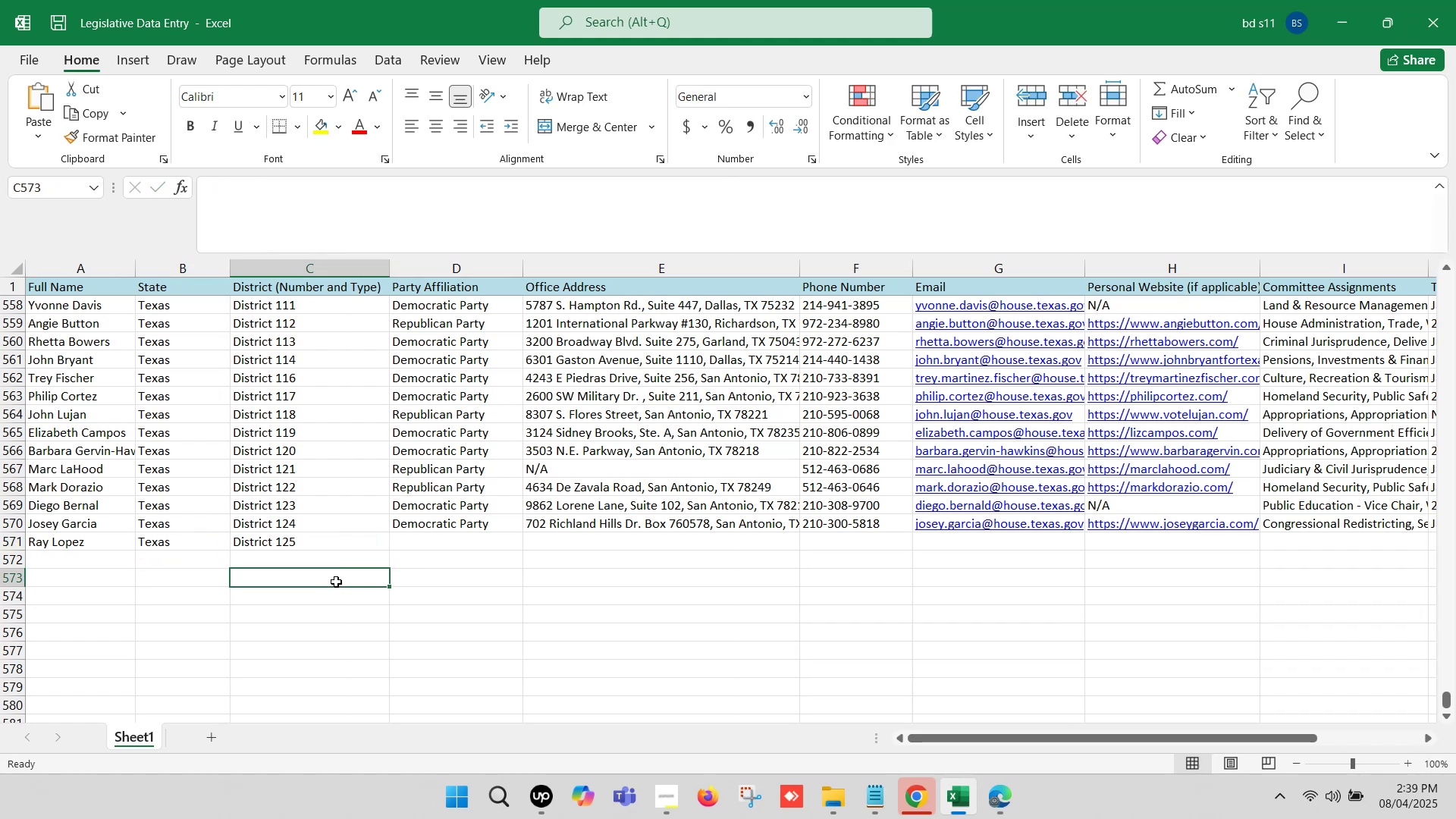 
key(Control+S)
 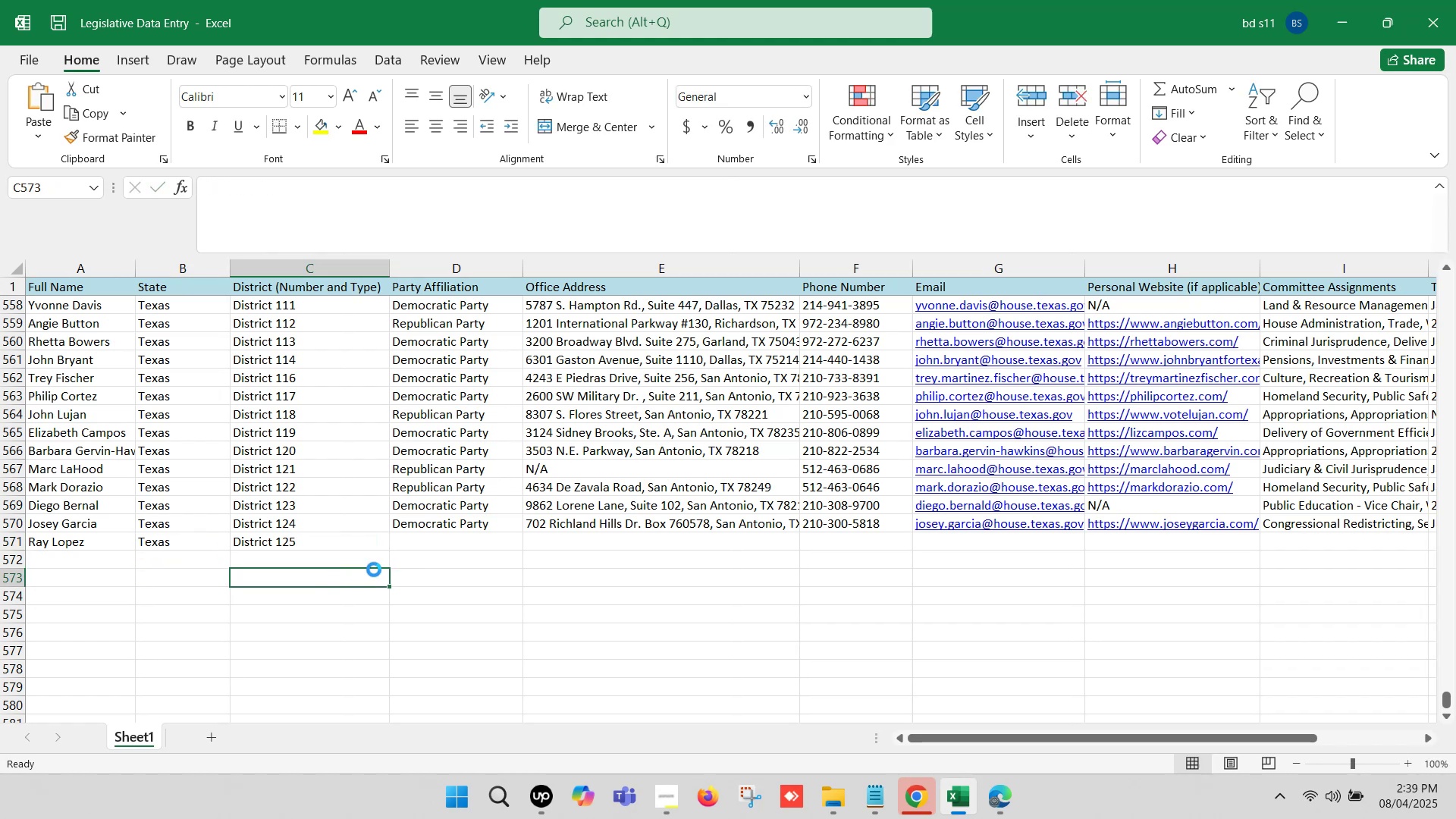 
left_click([445, 555])
 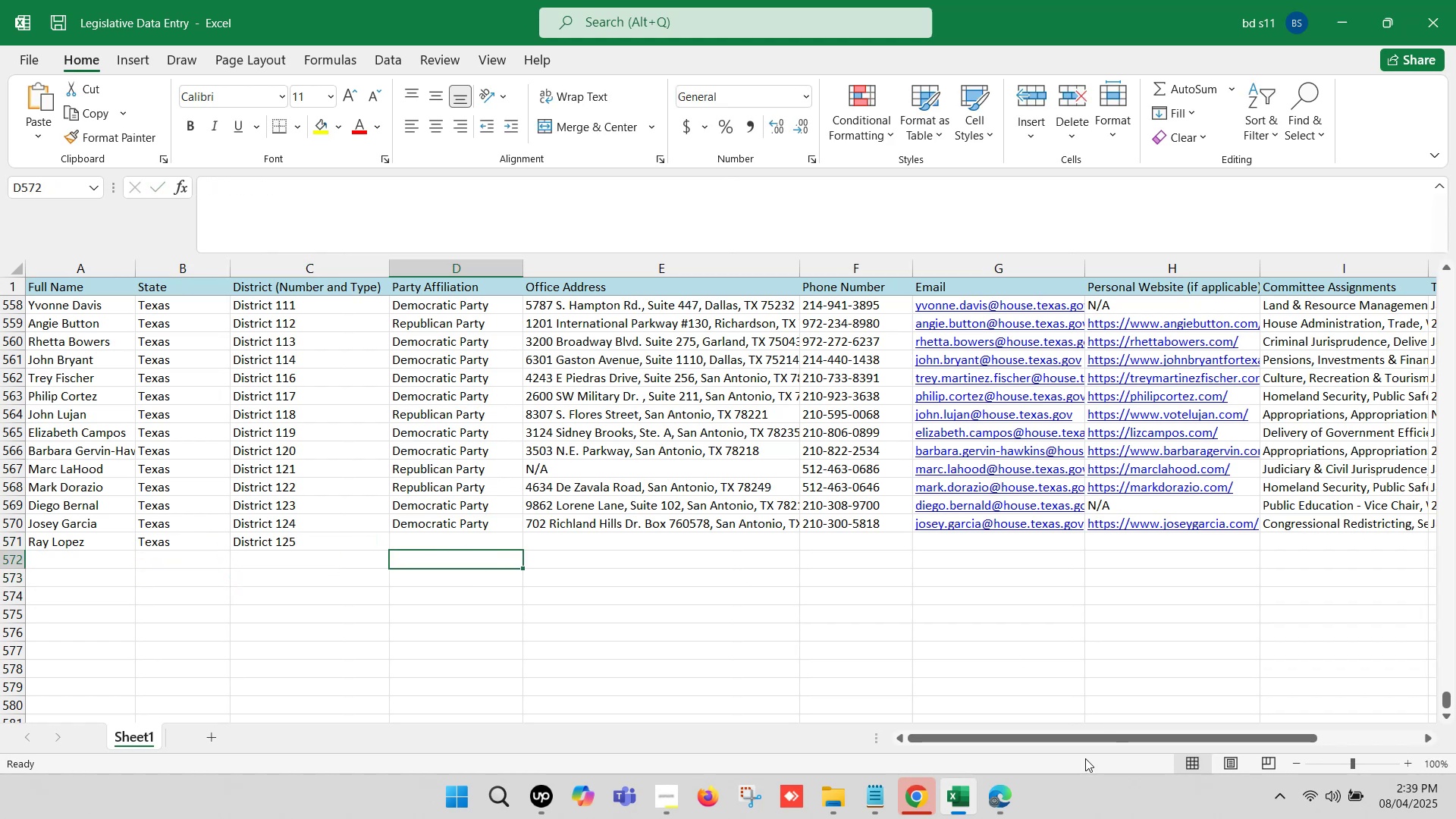 
left_click([1007, 788])
 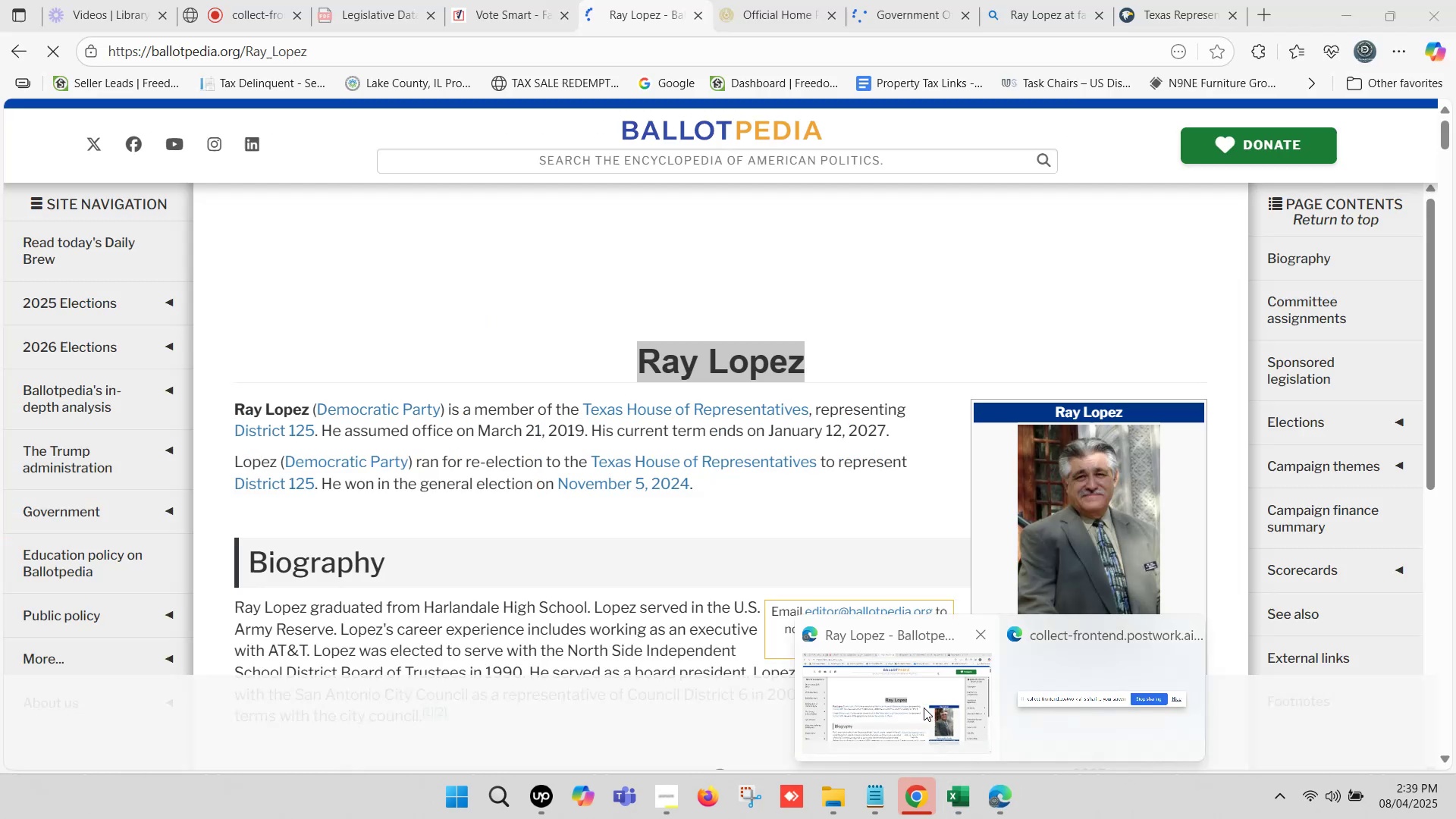 
left_click([902, 695])
 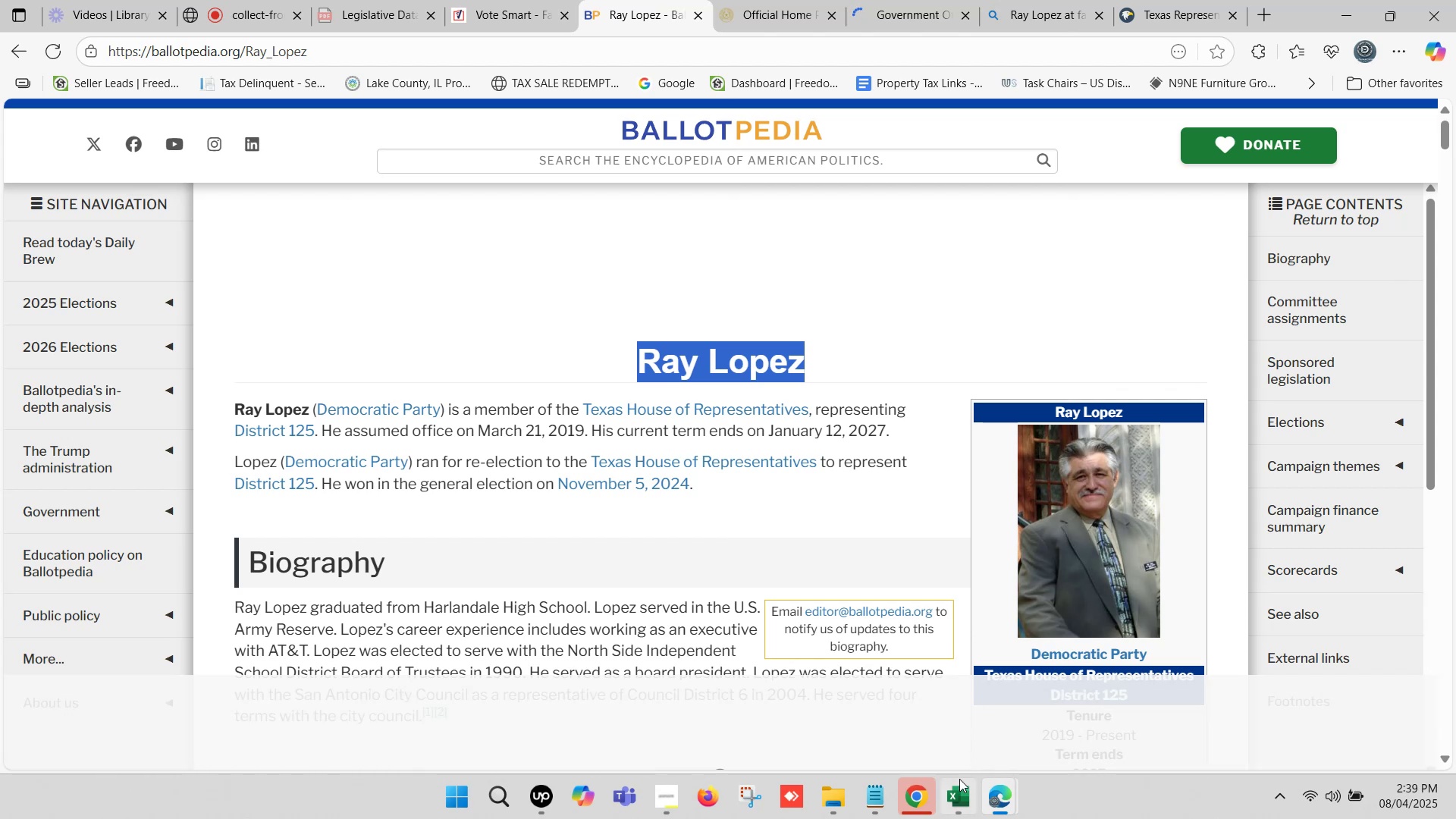 
left_click([435, 526])
 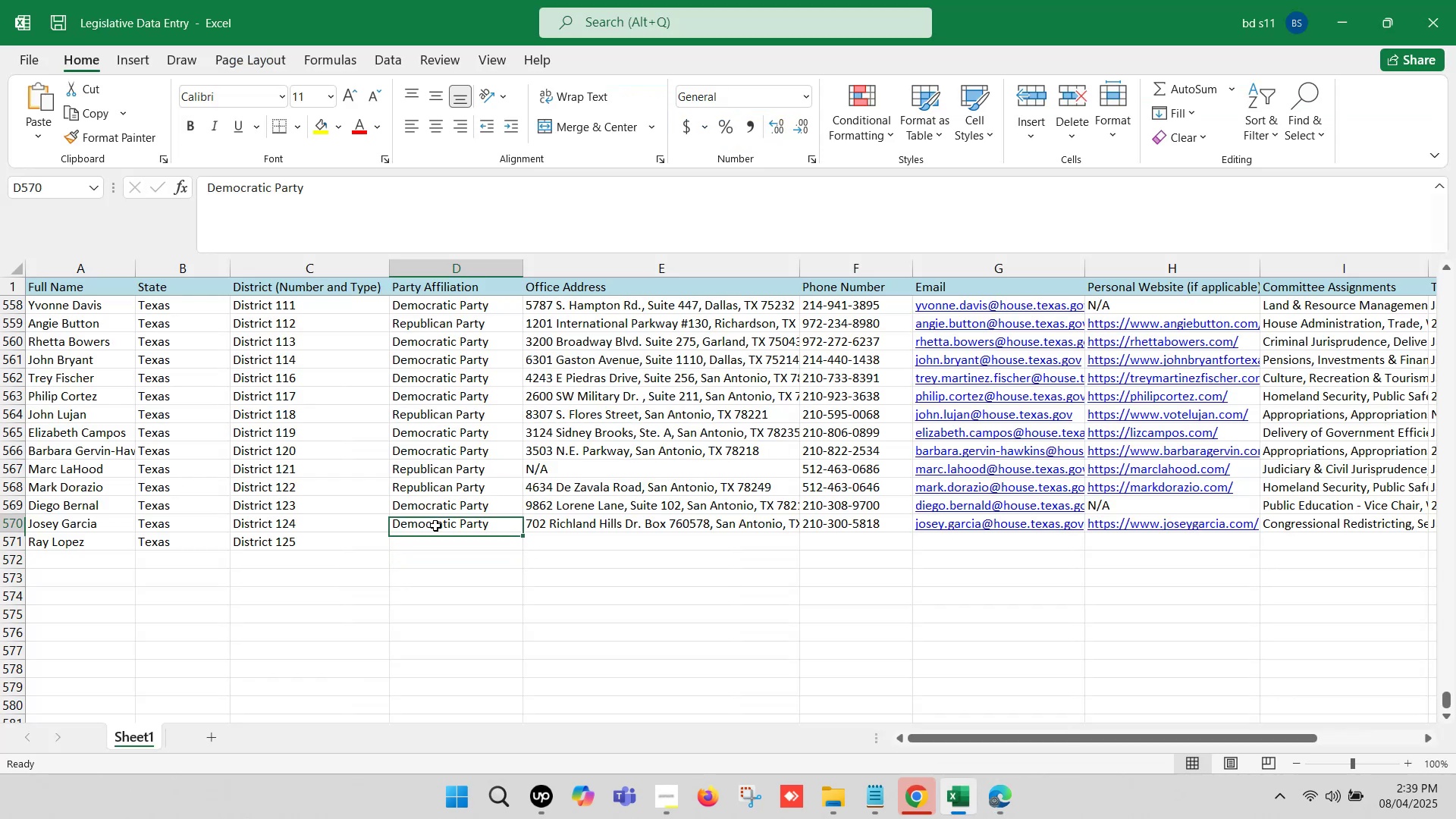 
key(Control+ControlLeft)
 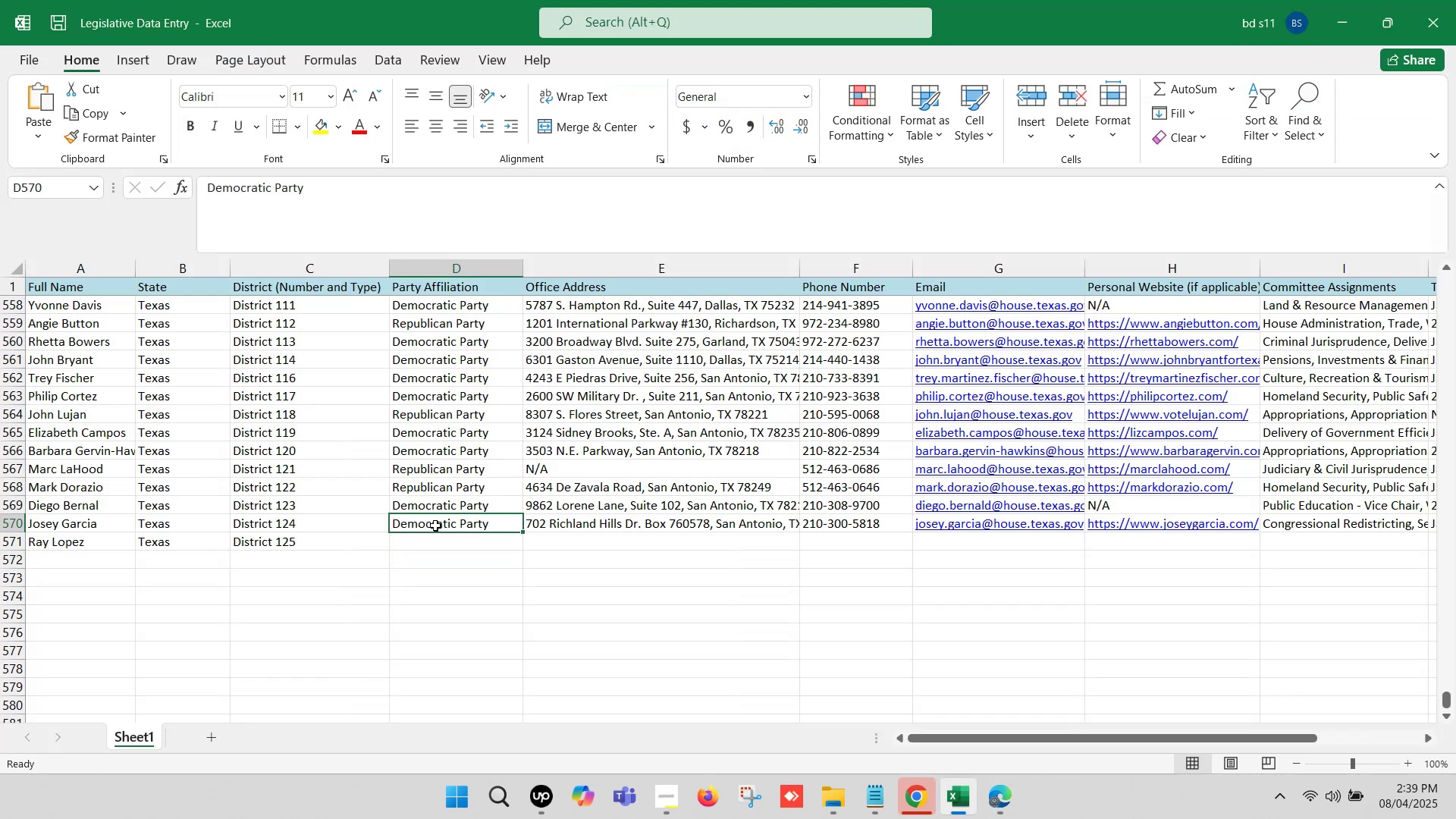 
key(Control+C)
 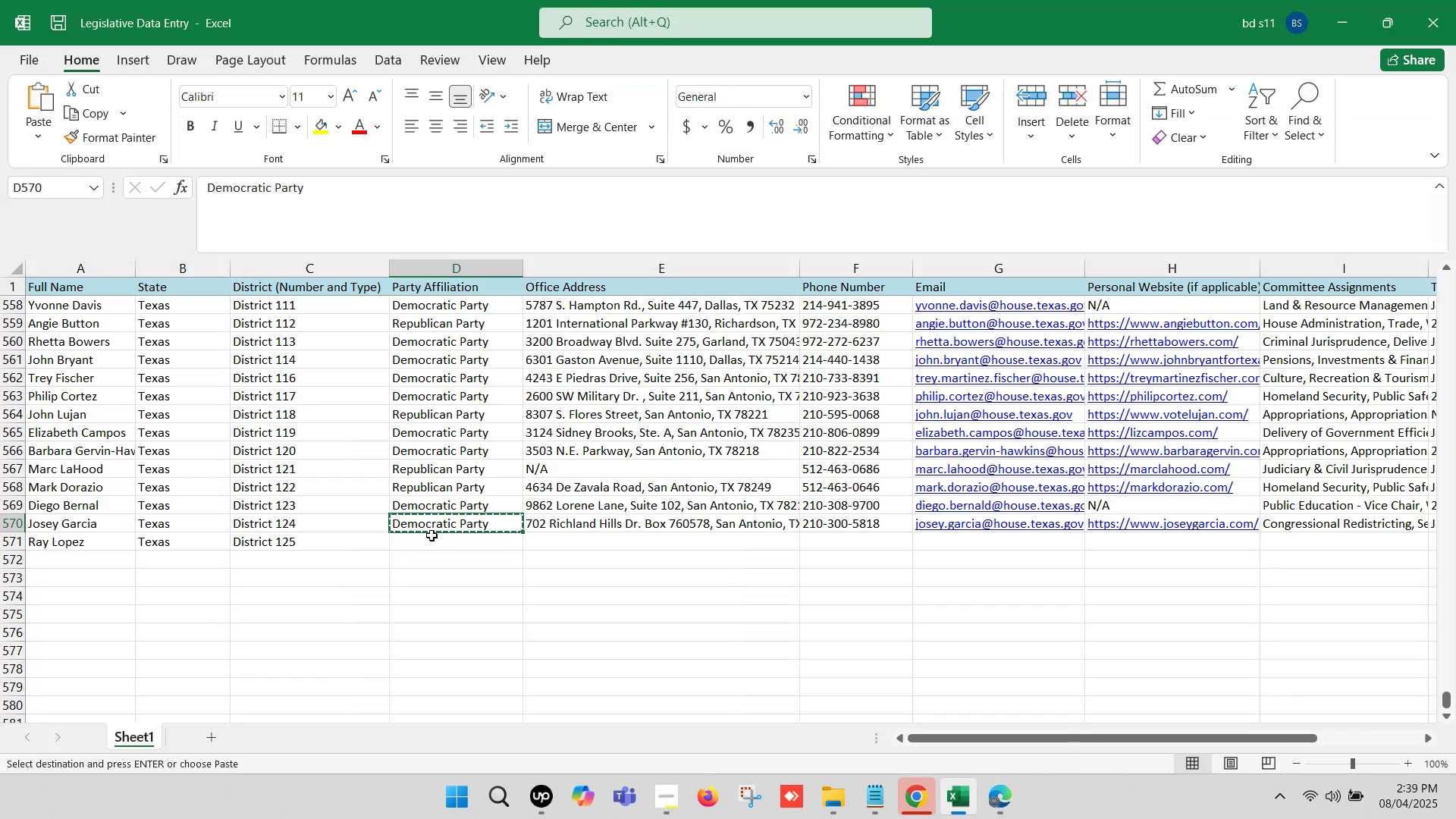 
left_click([431, 535])
 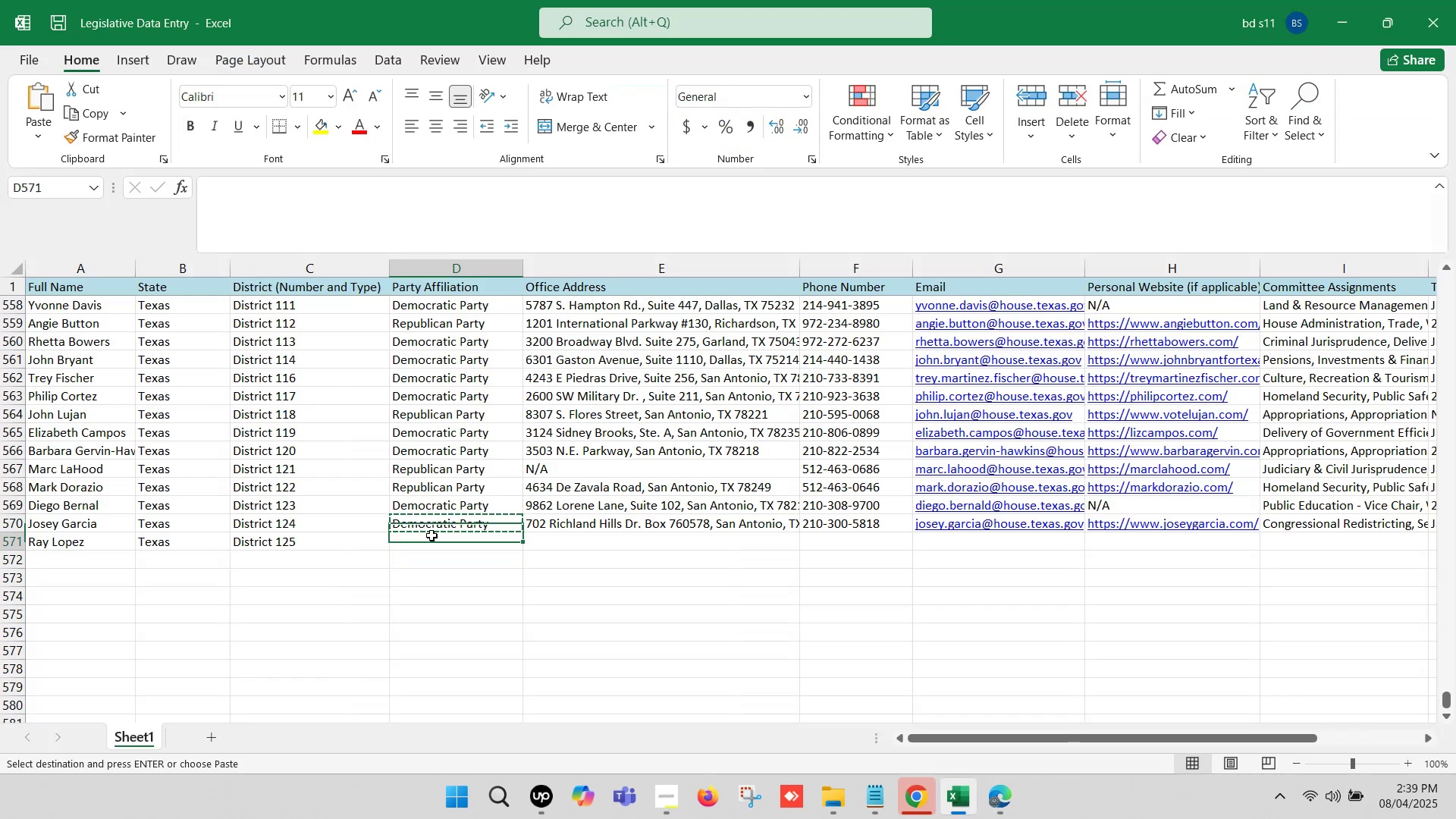 
key(Control+V)
 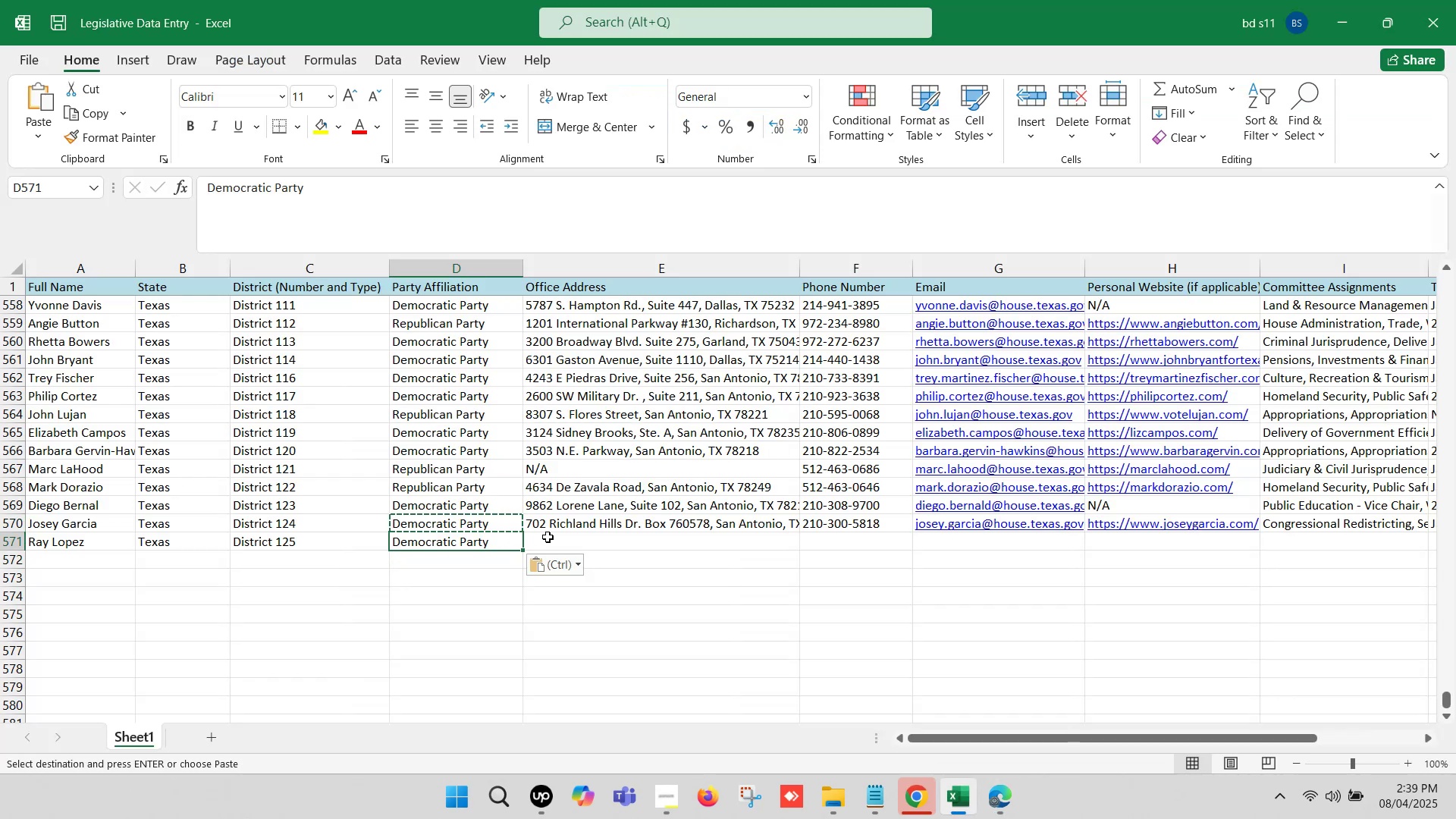 
left_click([558, 537])
 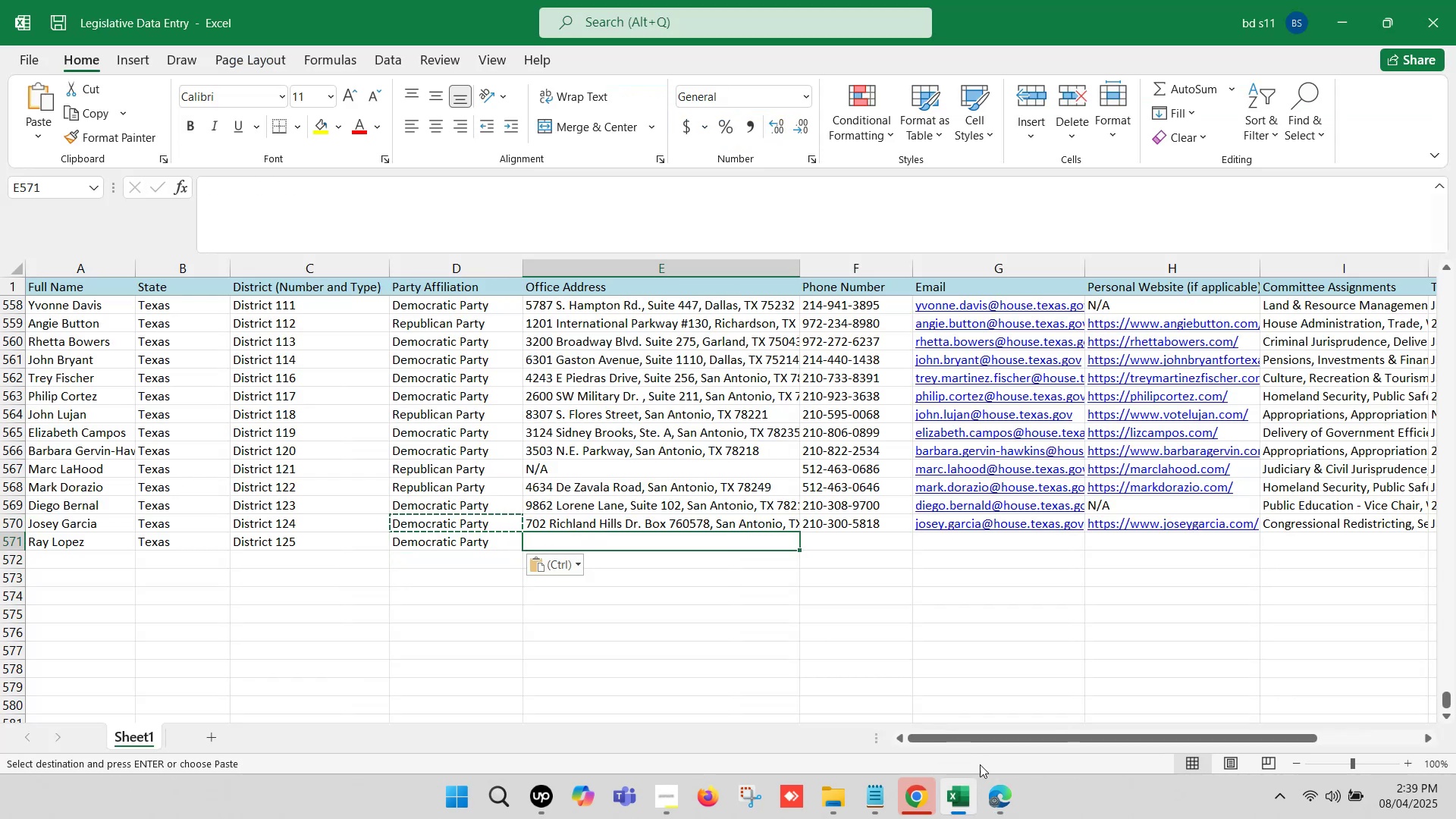 
left_click([995, 792])
 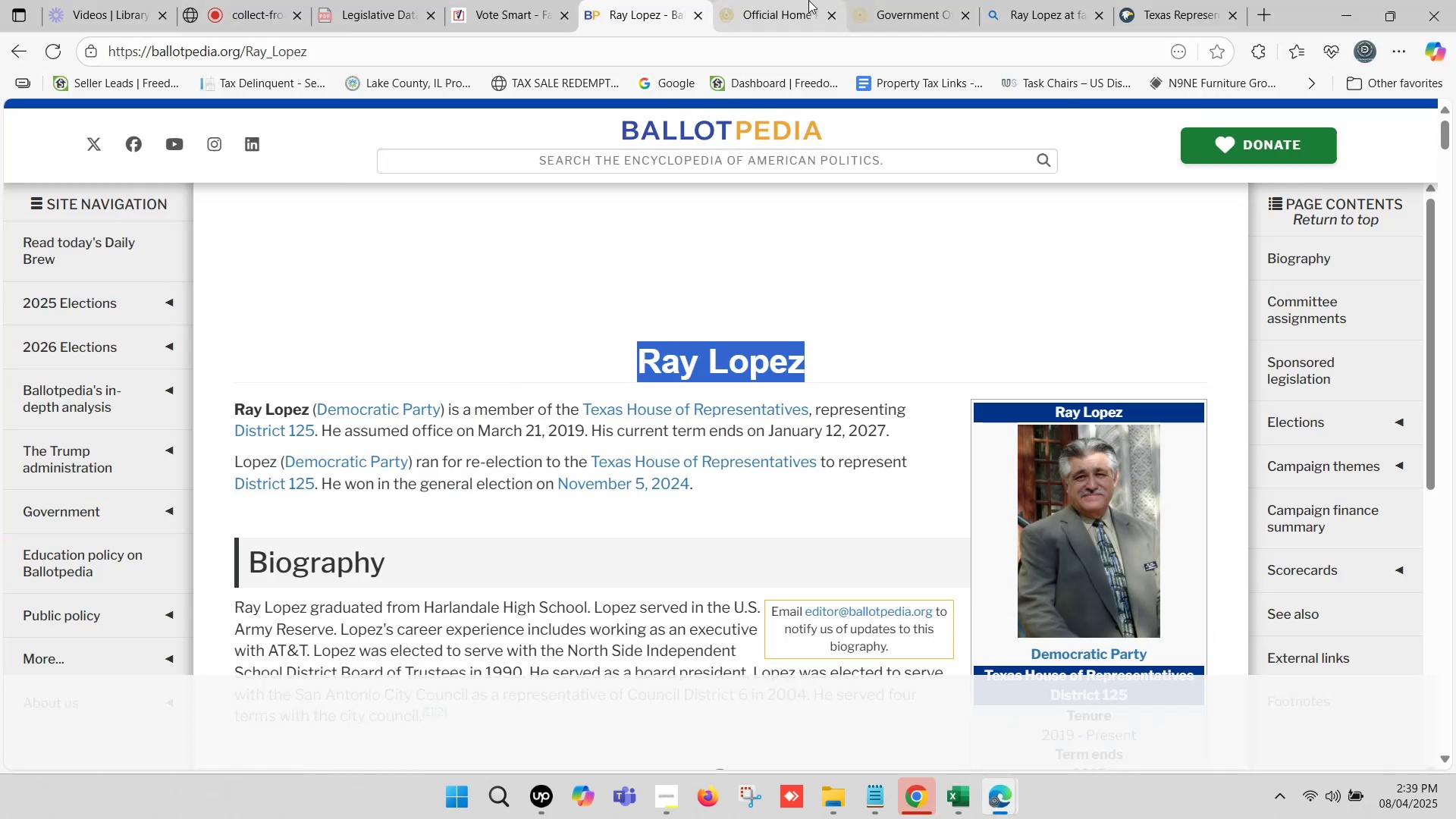 
left_click([784, 0])
 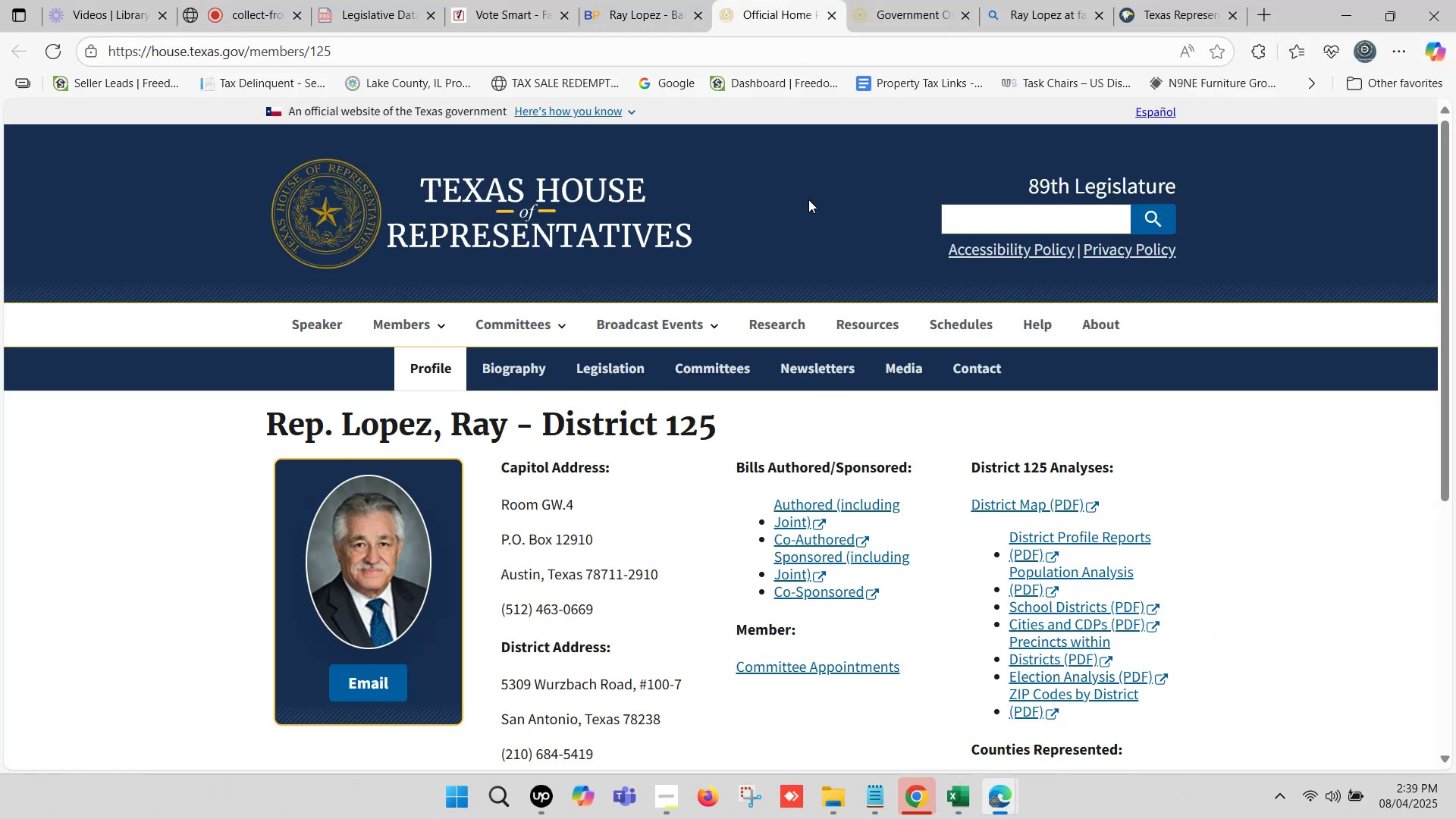 
scroll: coordinate [803, 407], scroll_direction: down, amount: 2.0
 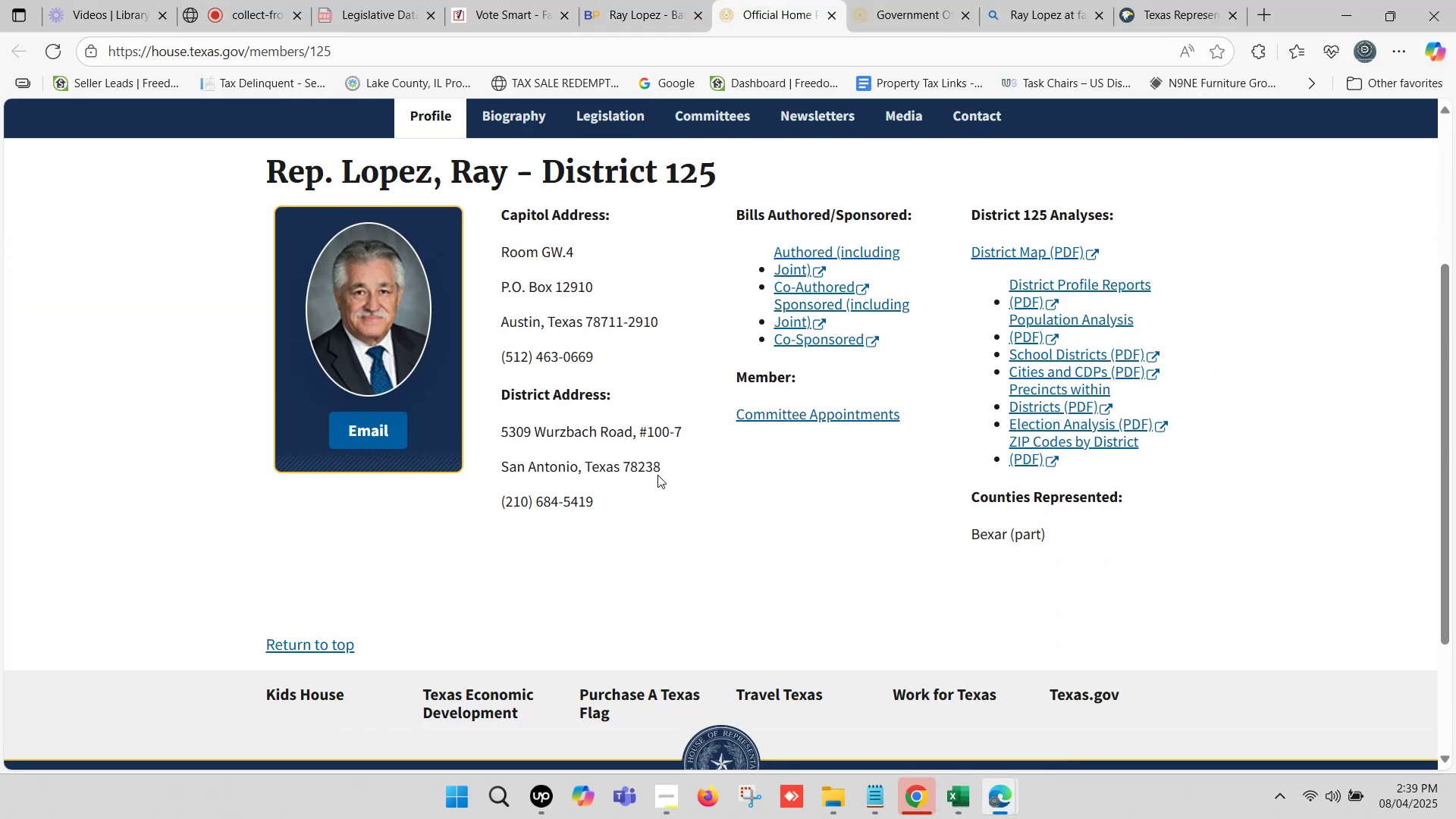 
left_click([656, 472])
 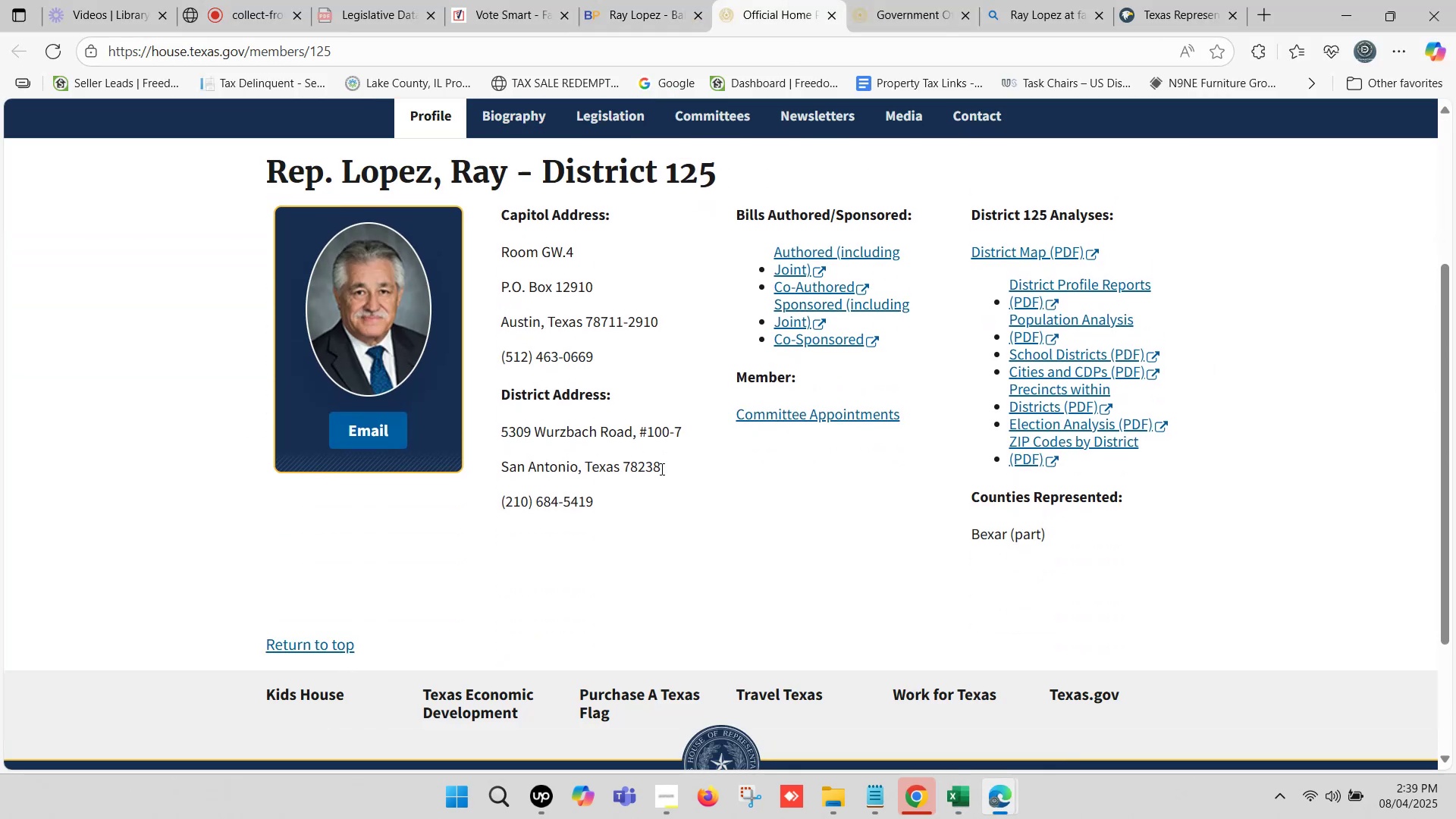 
left_click_drag(start_coordinate=[665, 466], to_coordinate=[493, 429])
 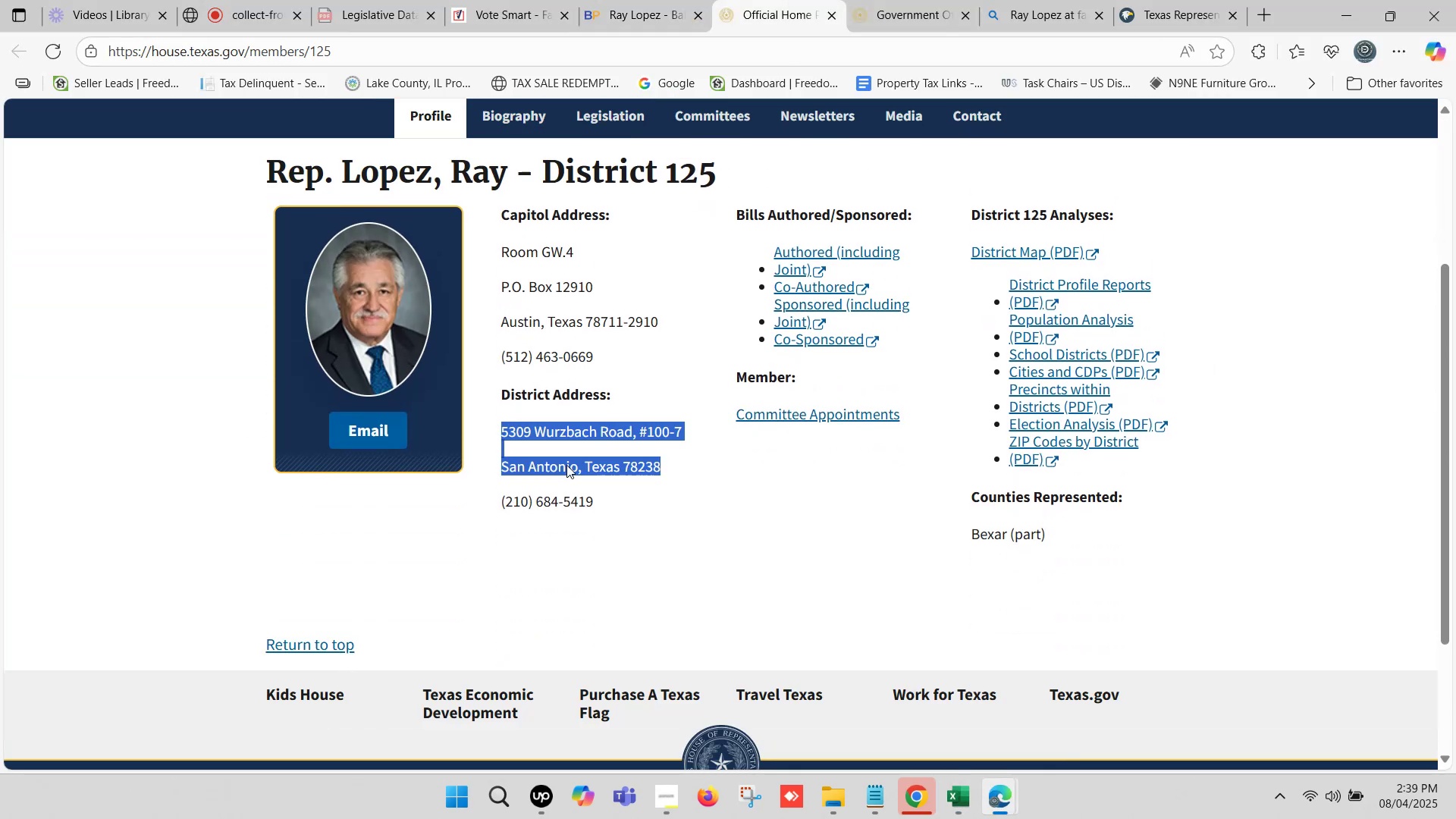 
key(Control+C)
 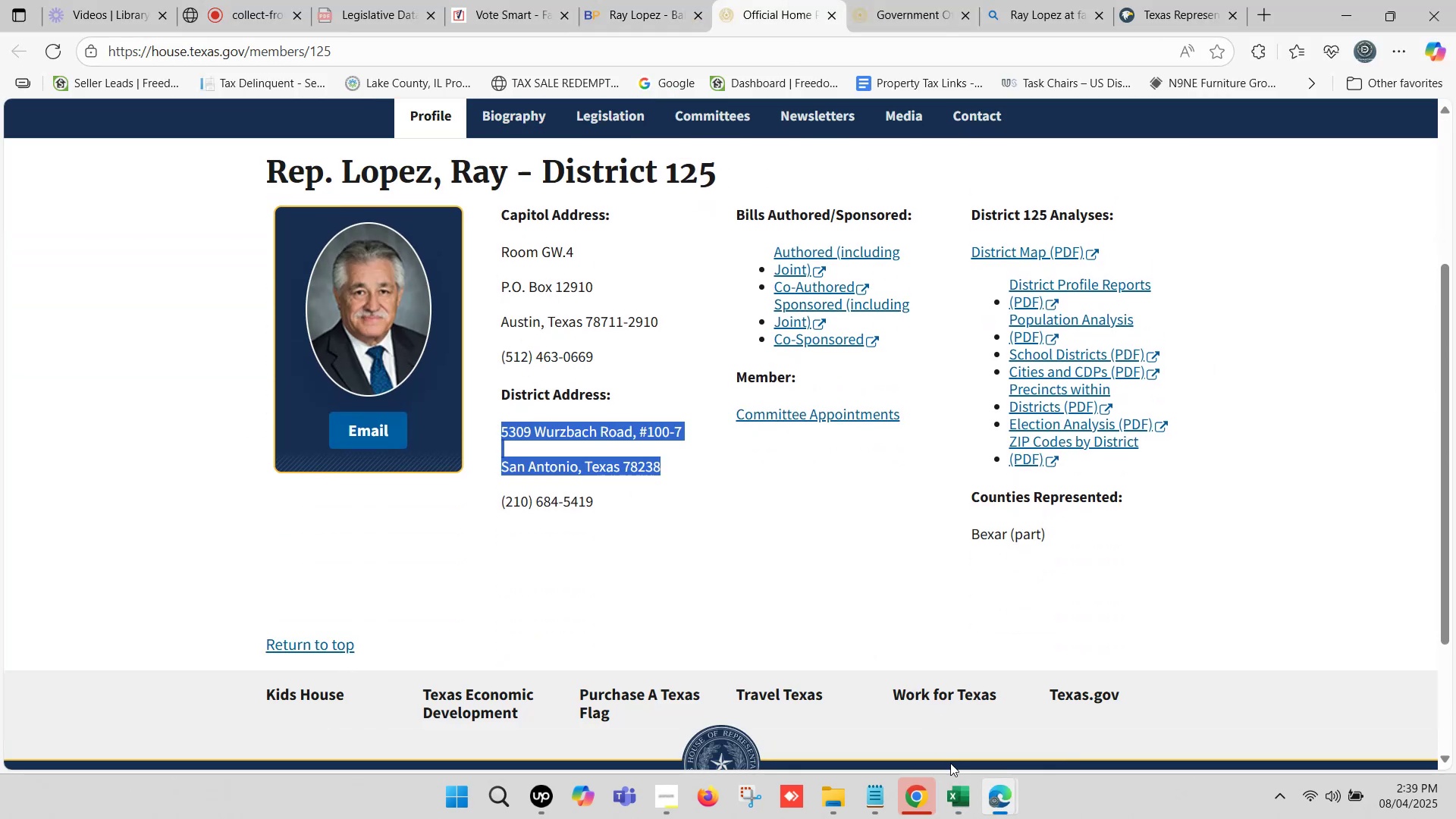 
left_click([959, 790])
 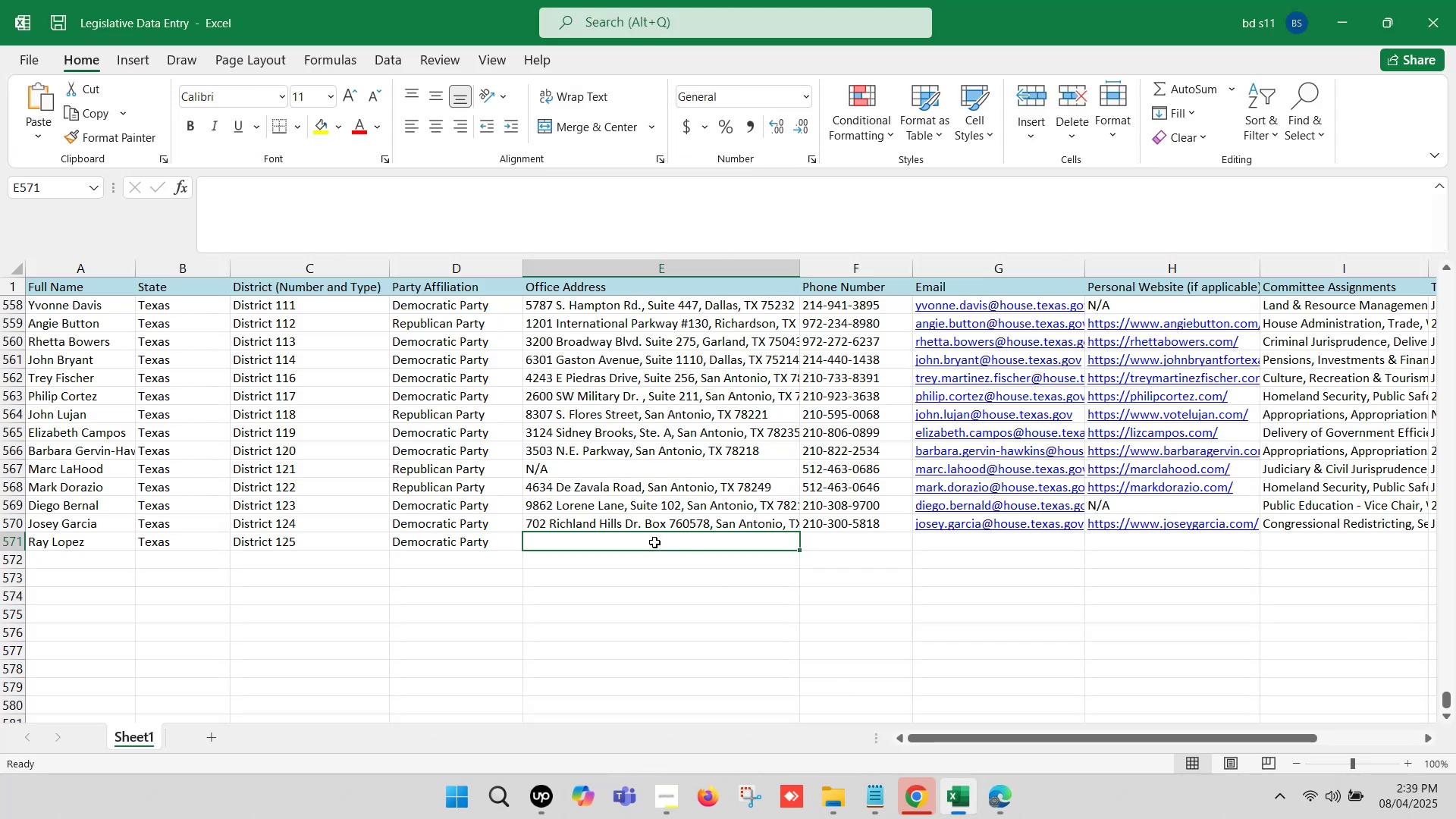 
double_click([654, 542])
 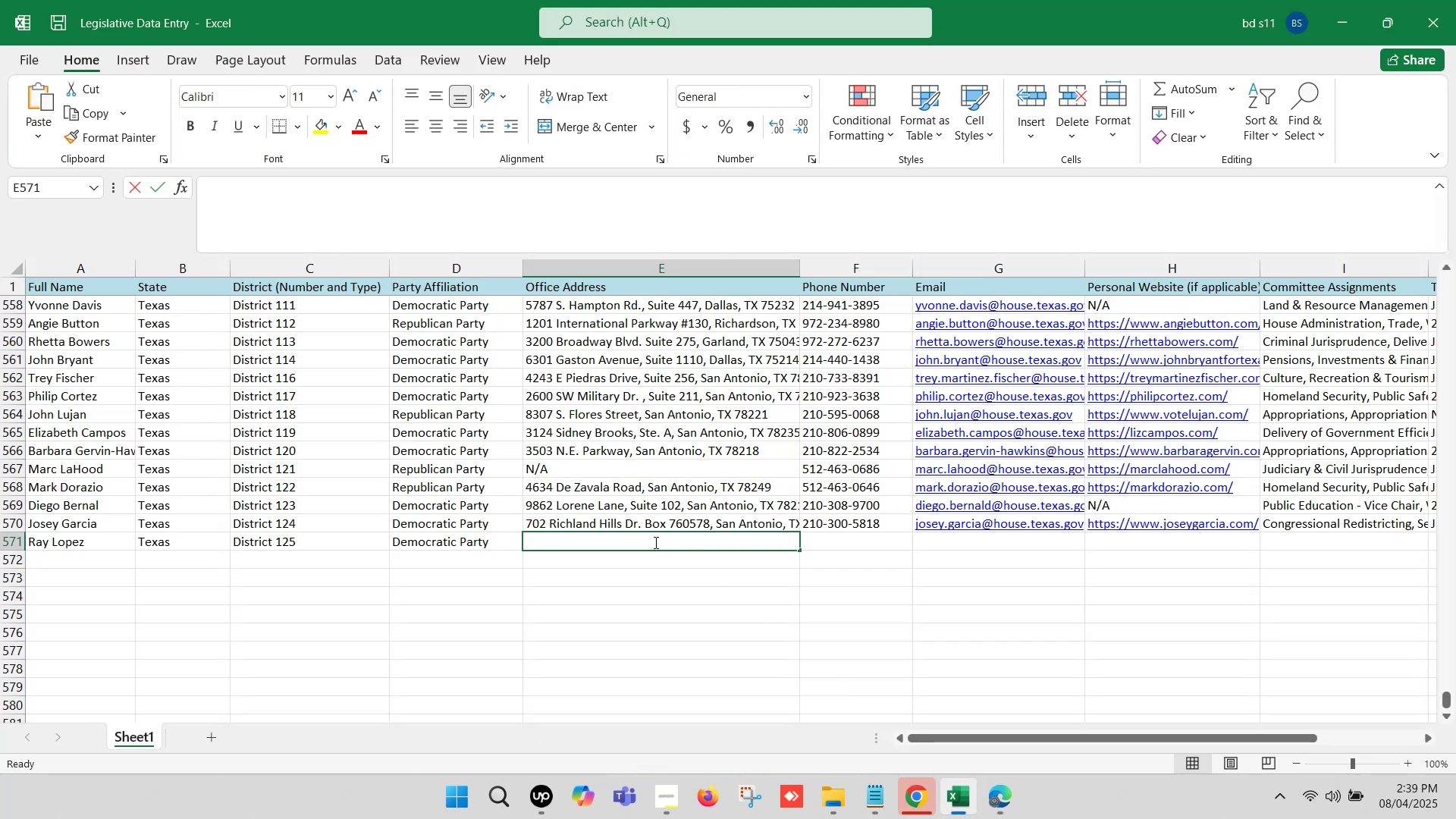 
key(Control+V)
 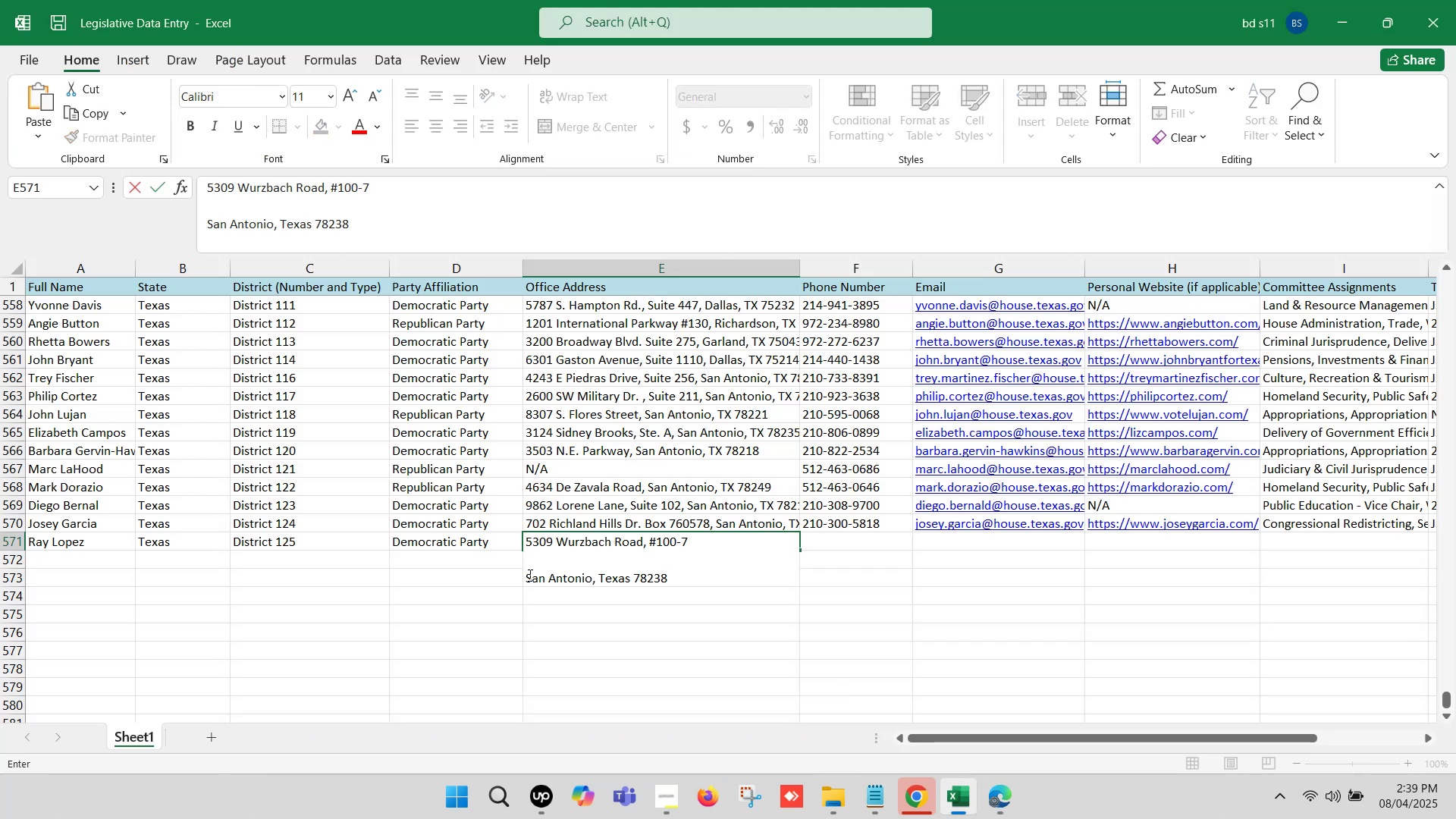 
left_click([527, 576])
 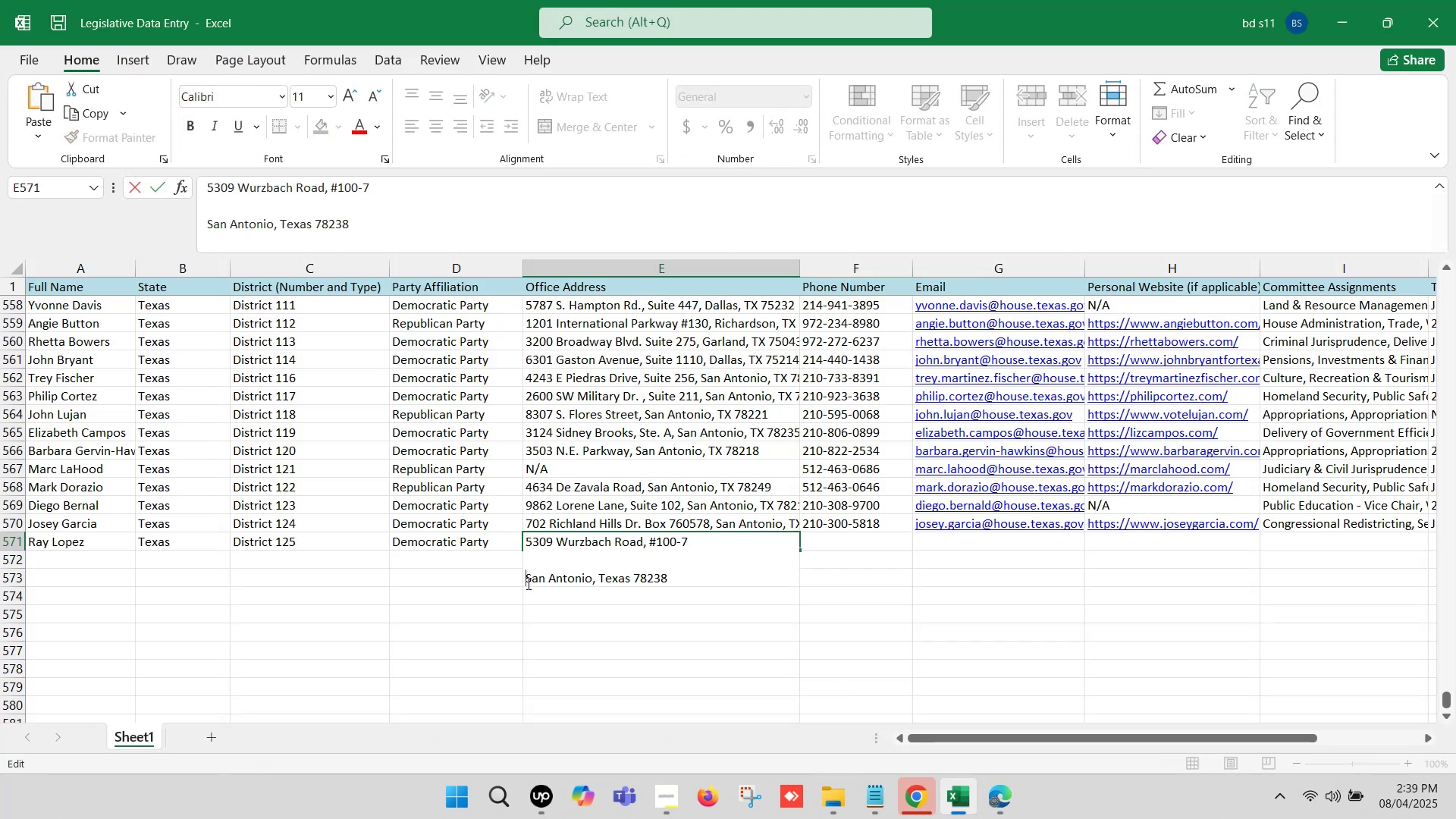 
key(Backspace)
 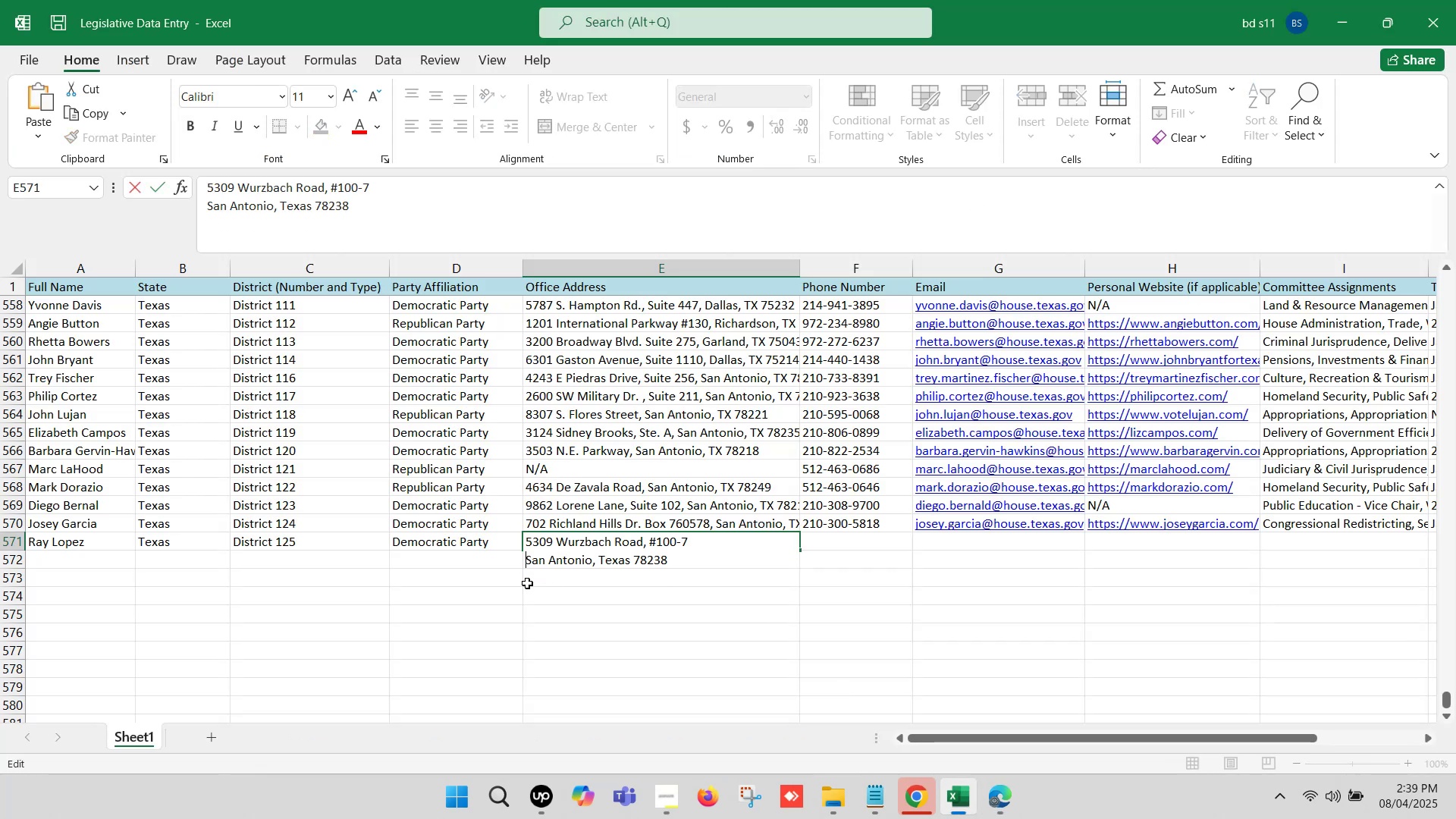 
key(Backspace)
 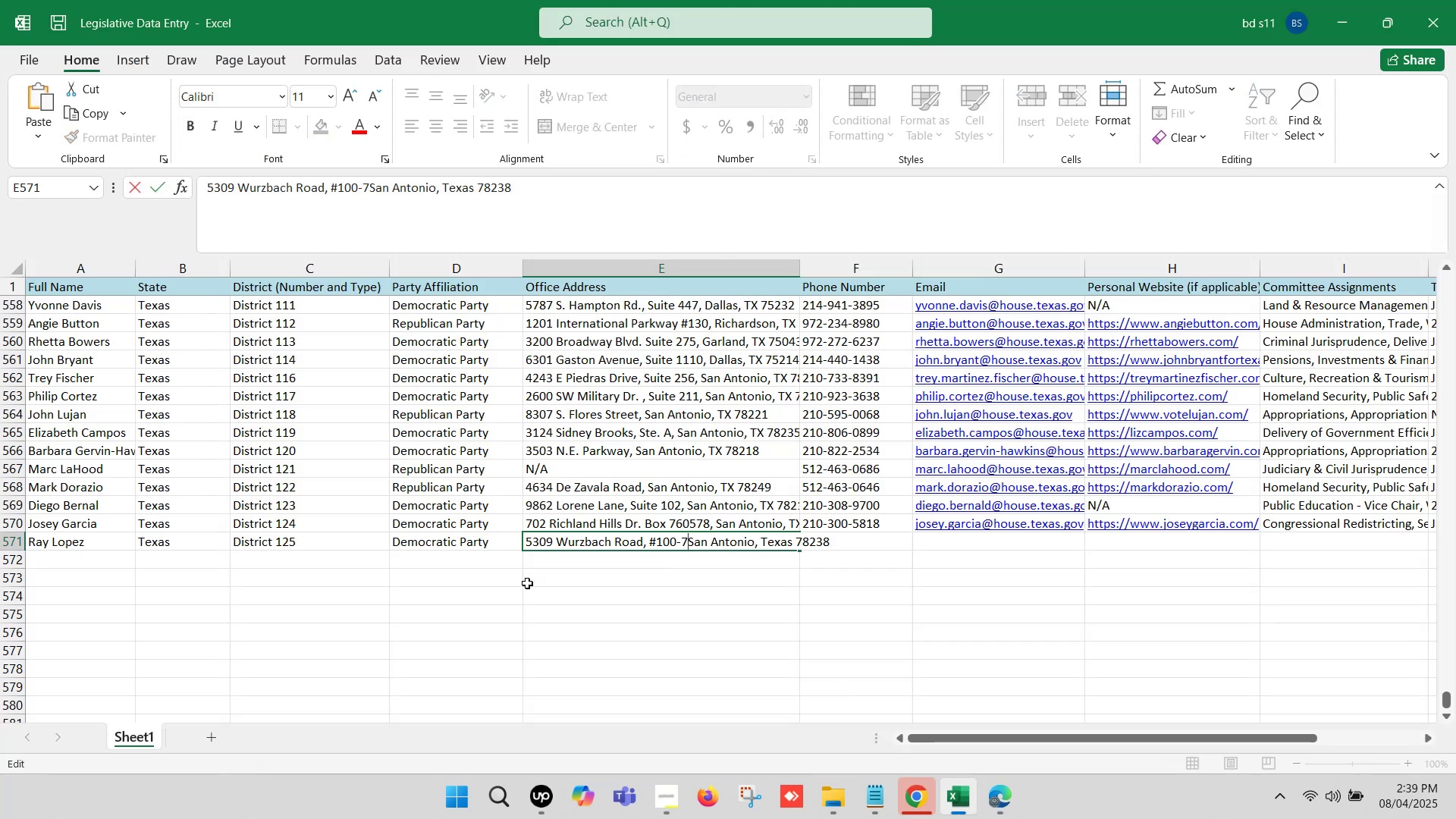 
key(Comma)
 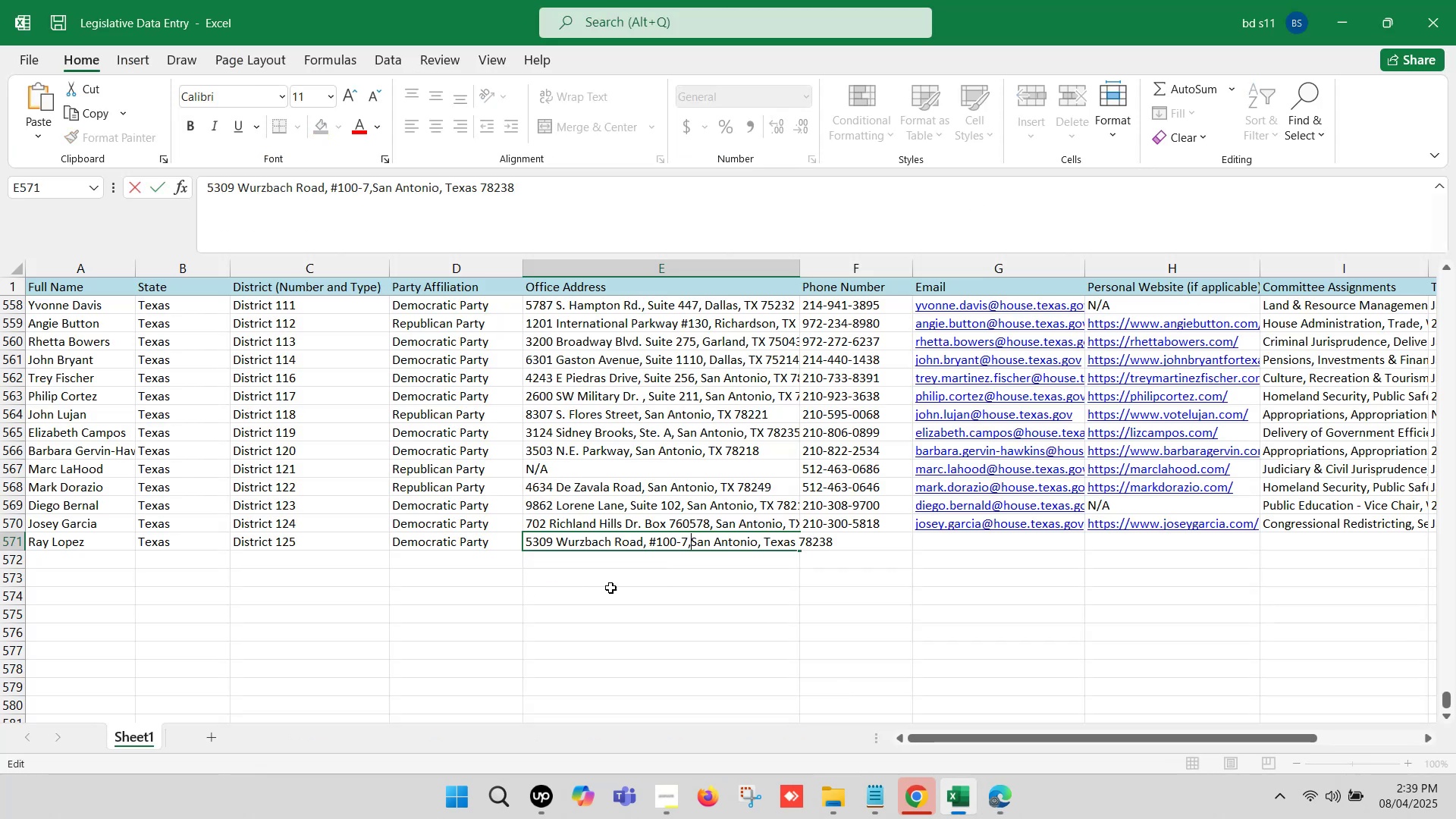 
key(Space)
 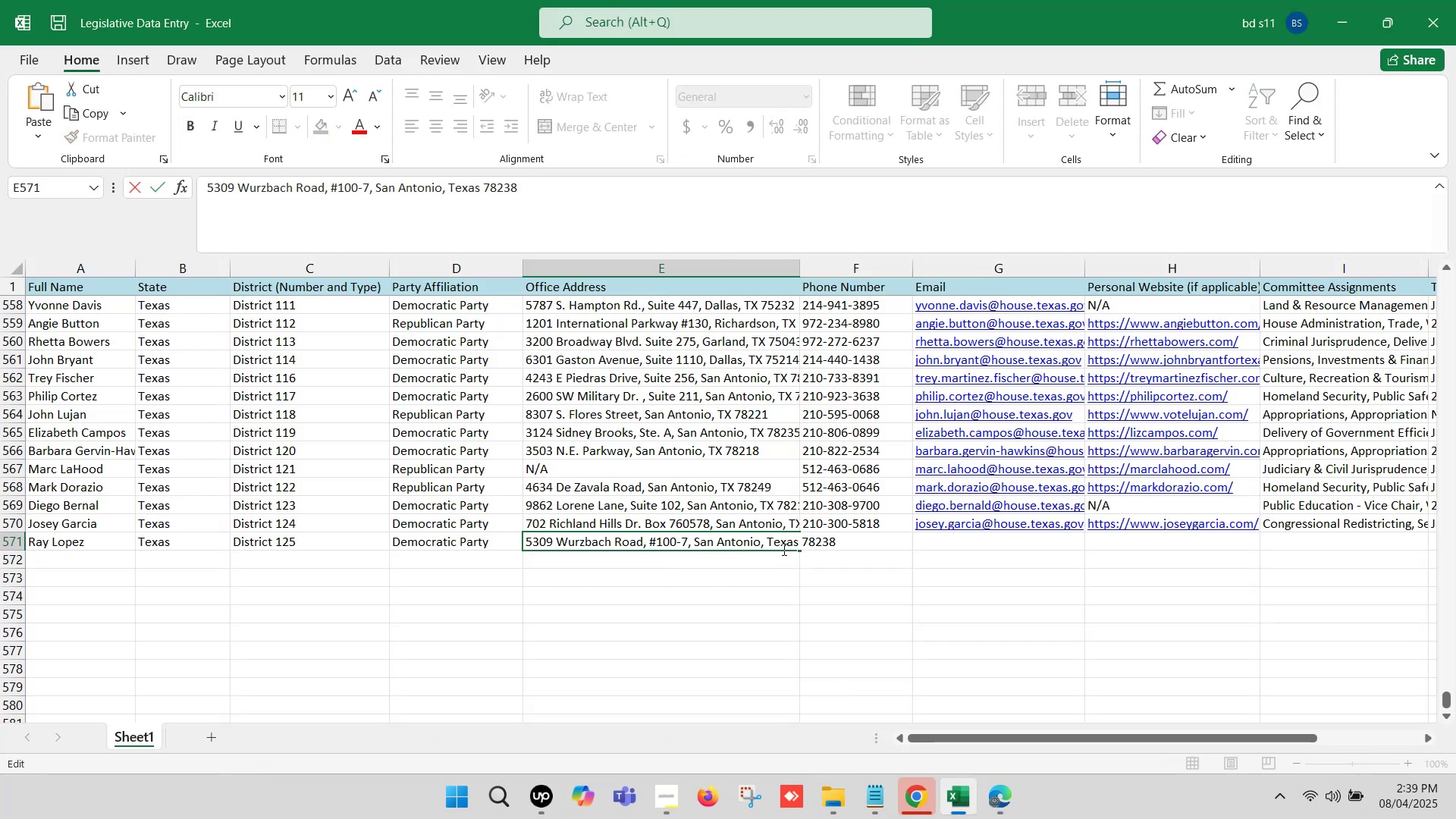 
double_click([782, 543])
 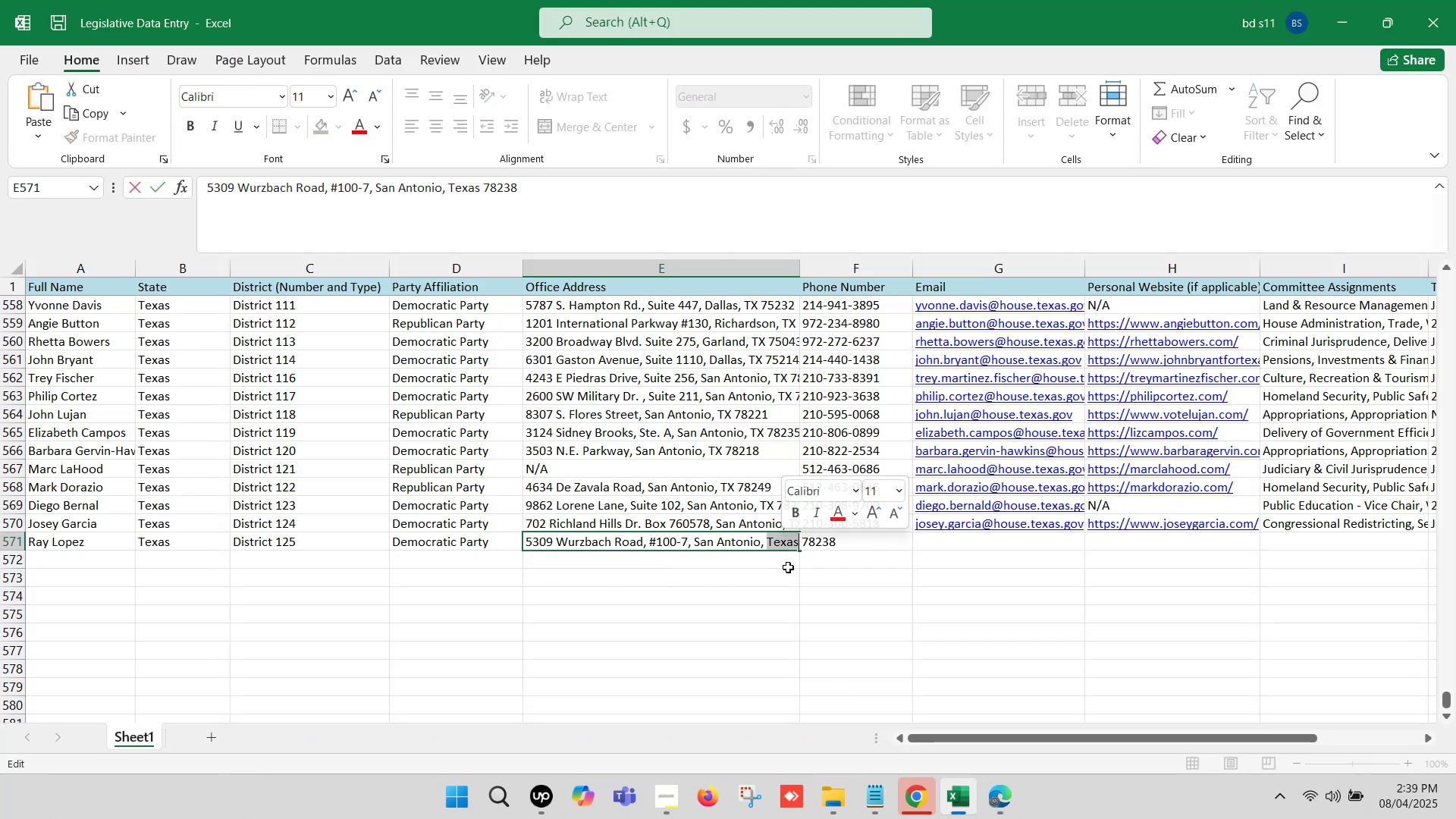 
type(TX)
 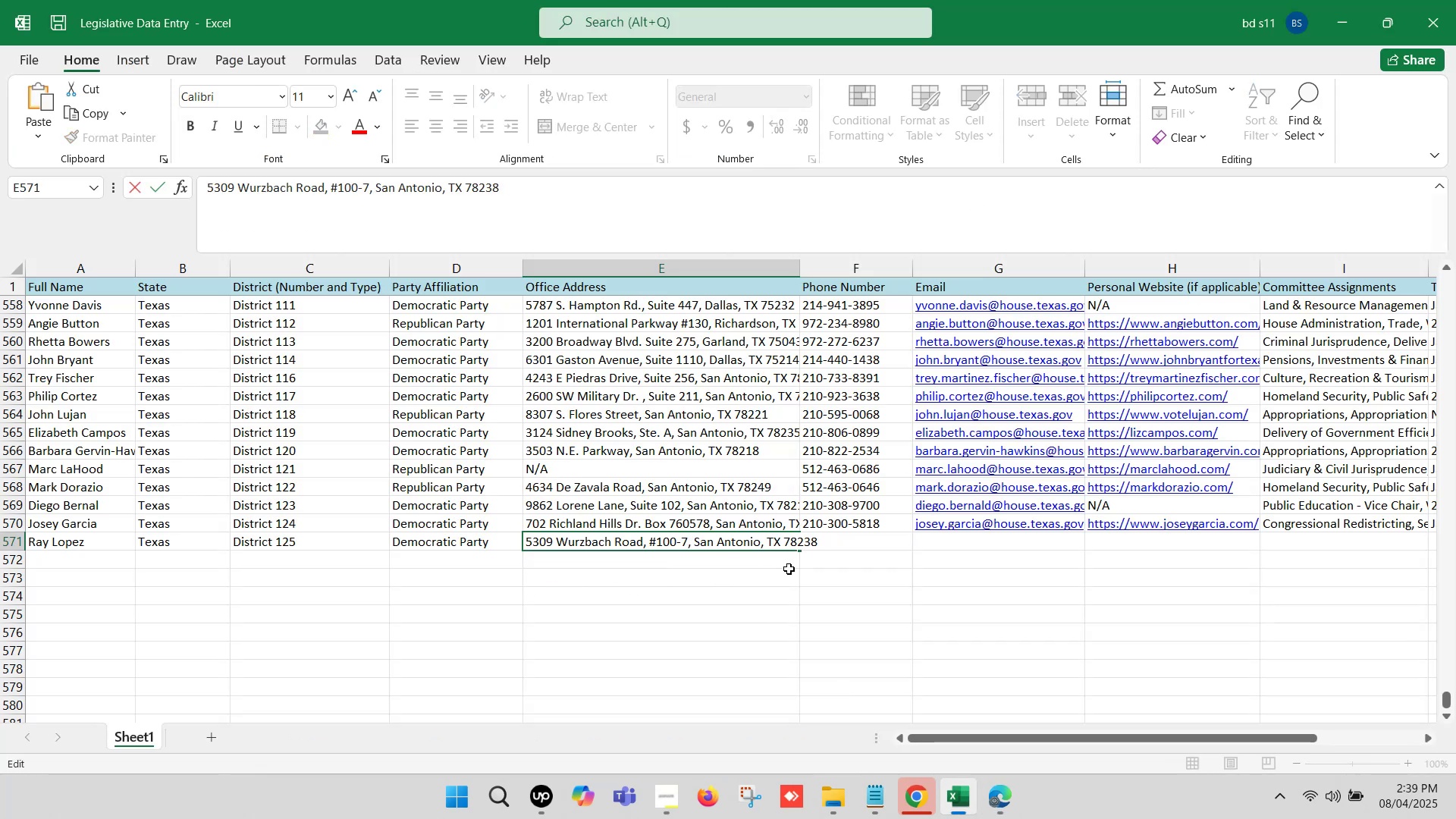 
left_click([789, 569])
 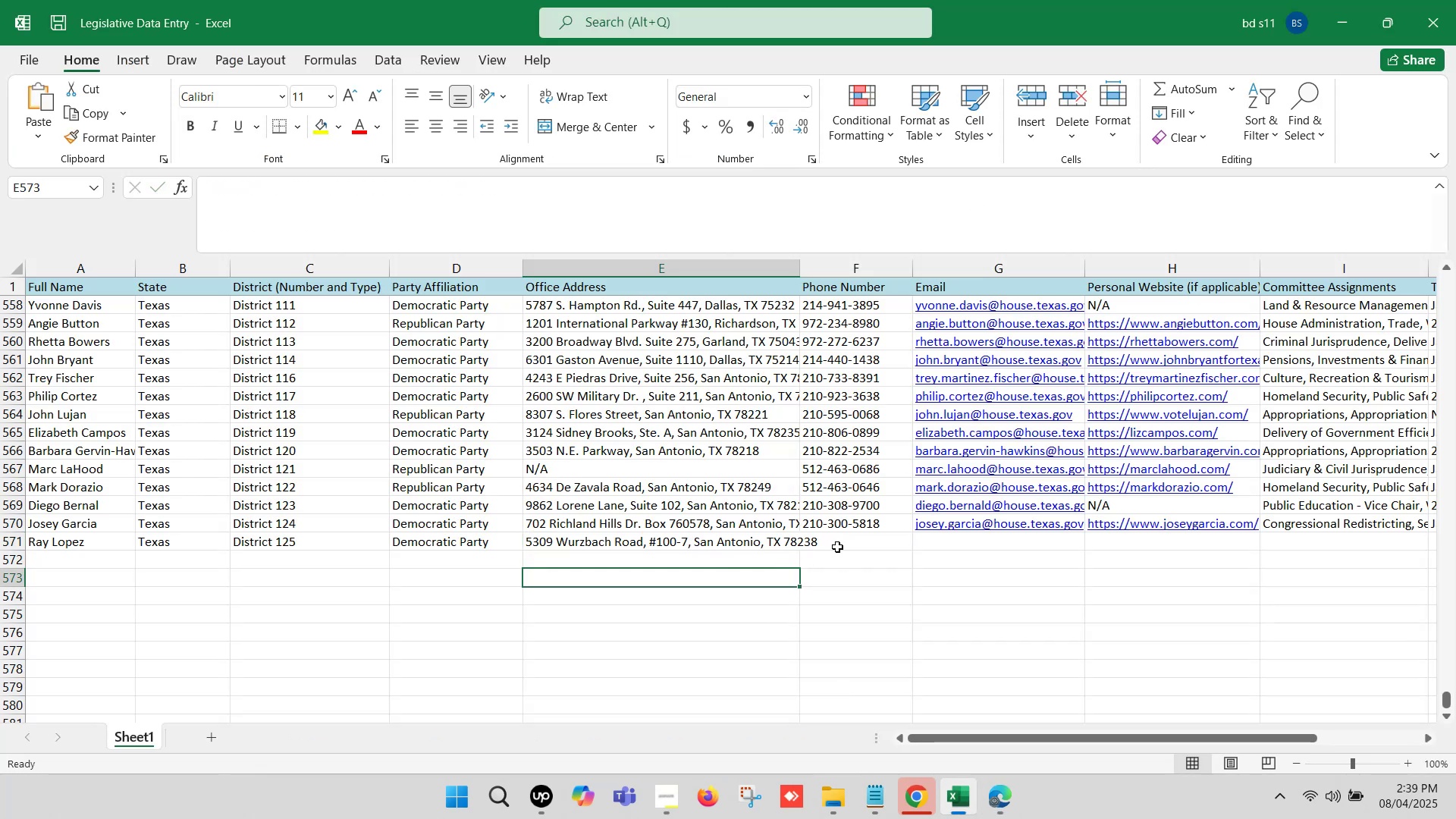 
left_click([840, 542])
 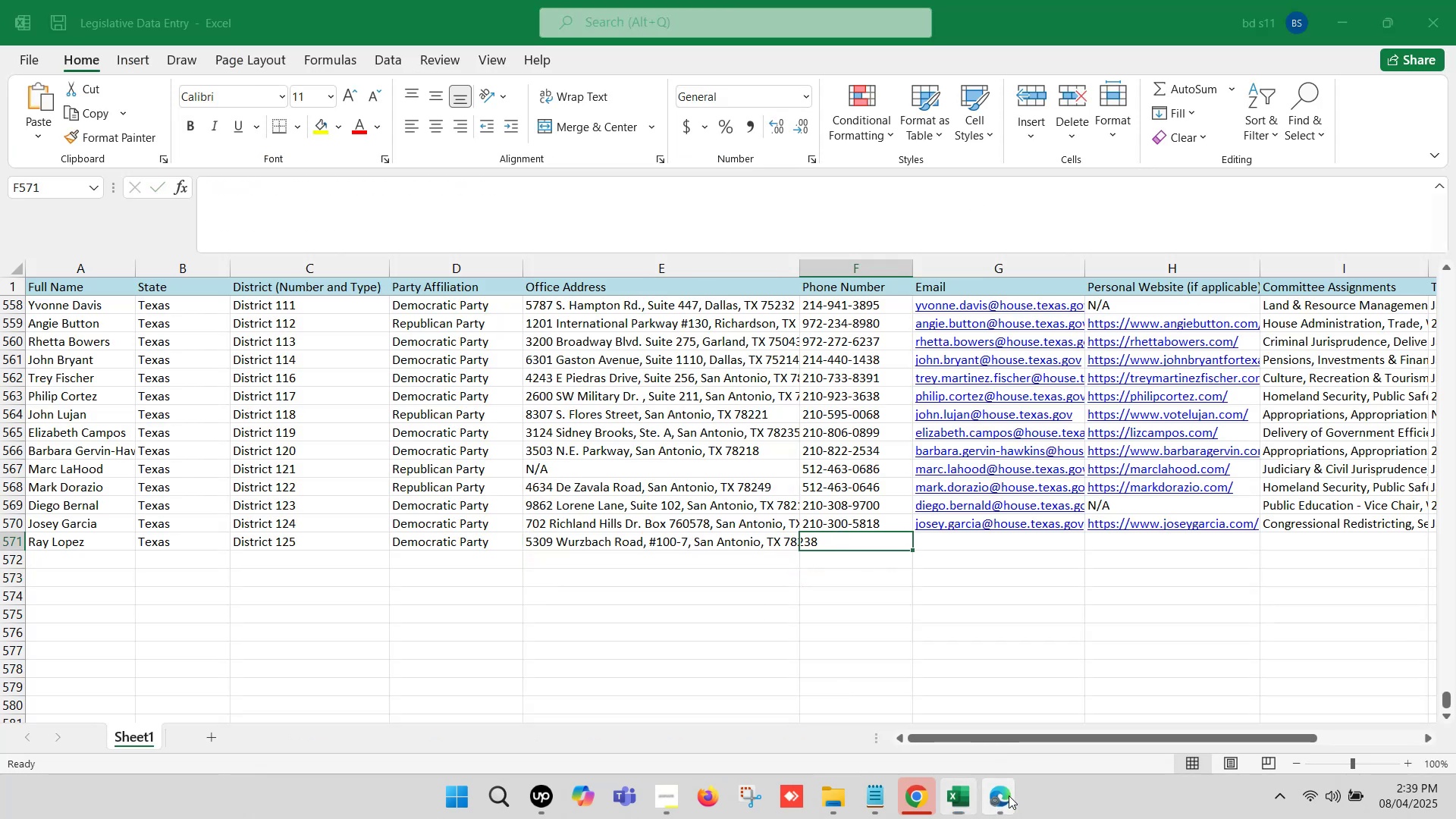 
double_click([931, 718])
 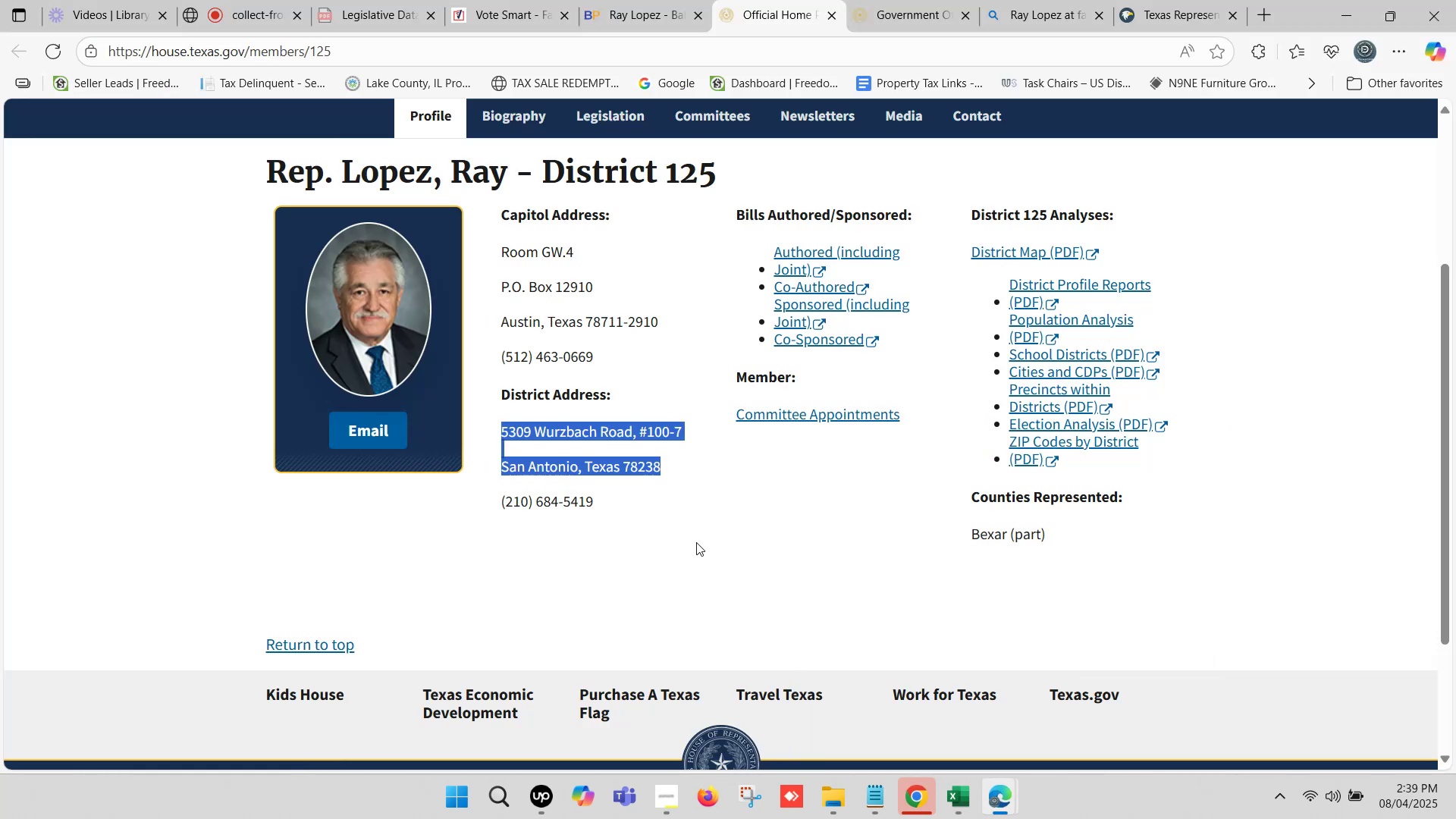 
left_click_drag(start_coordinate=[621, 500], to_coordinate=[507, 503])
 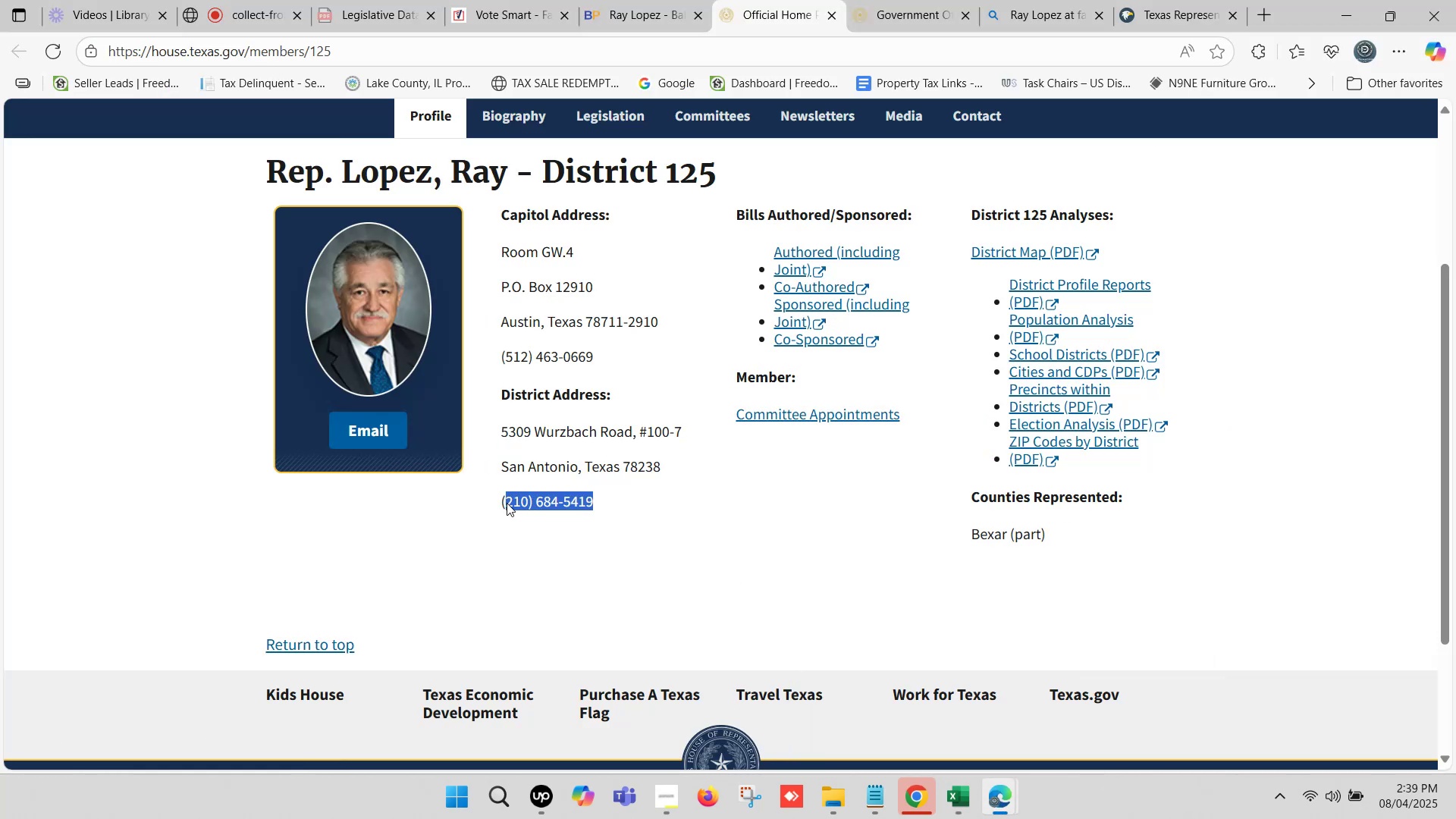 
key(Control+C)
 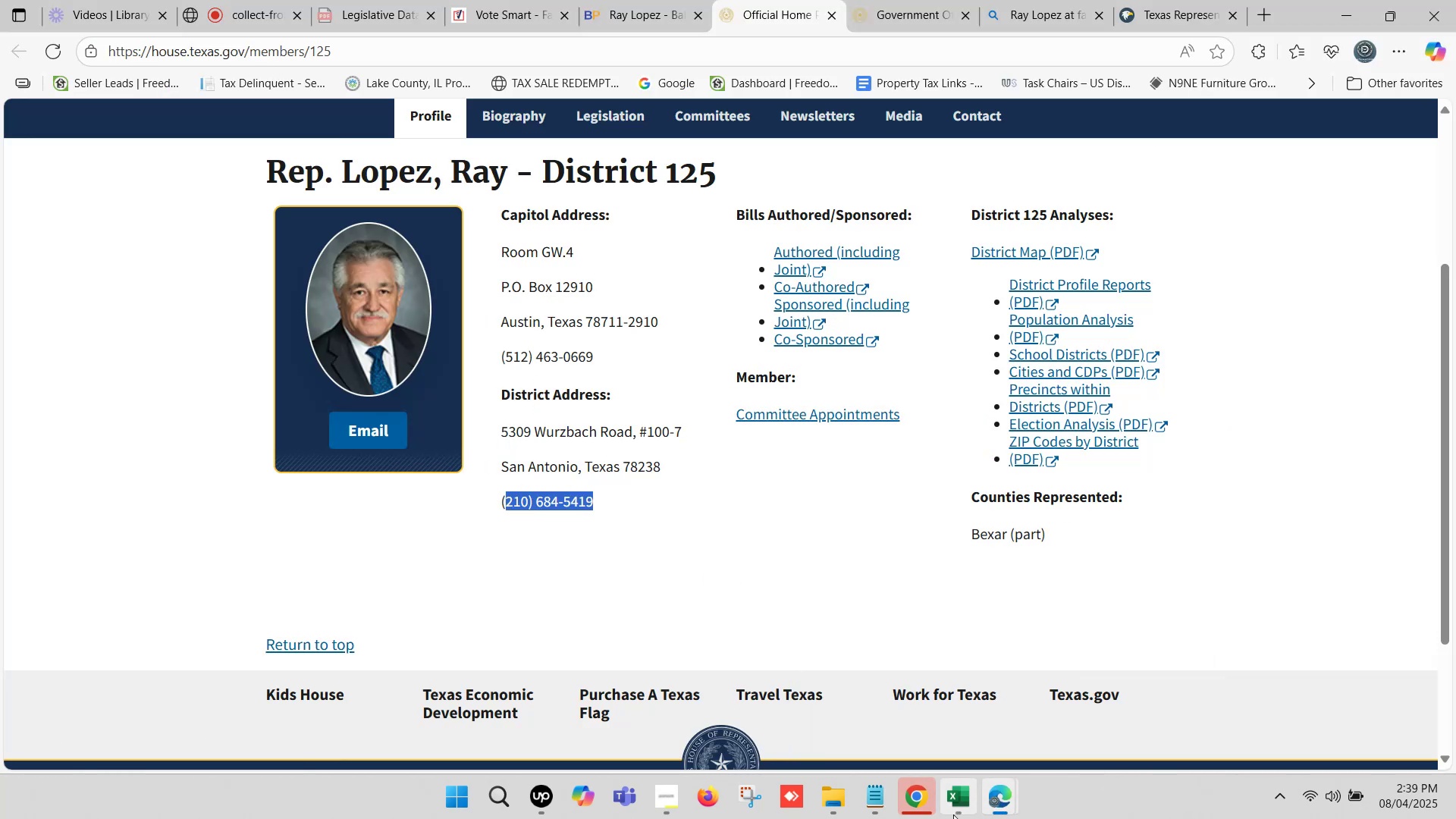 
left_click([954, 812])
 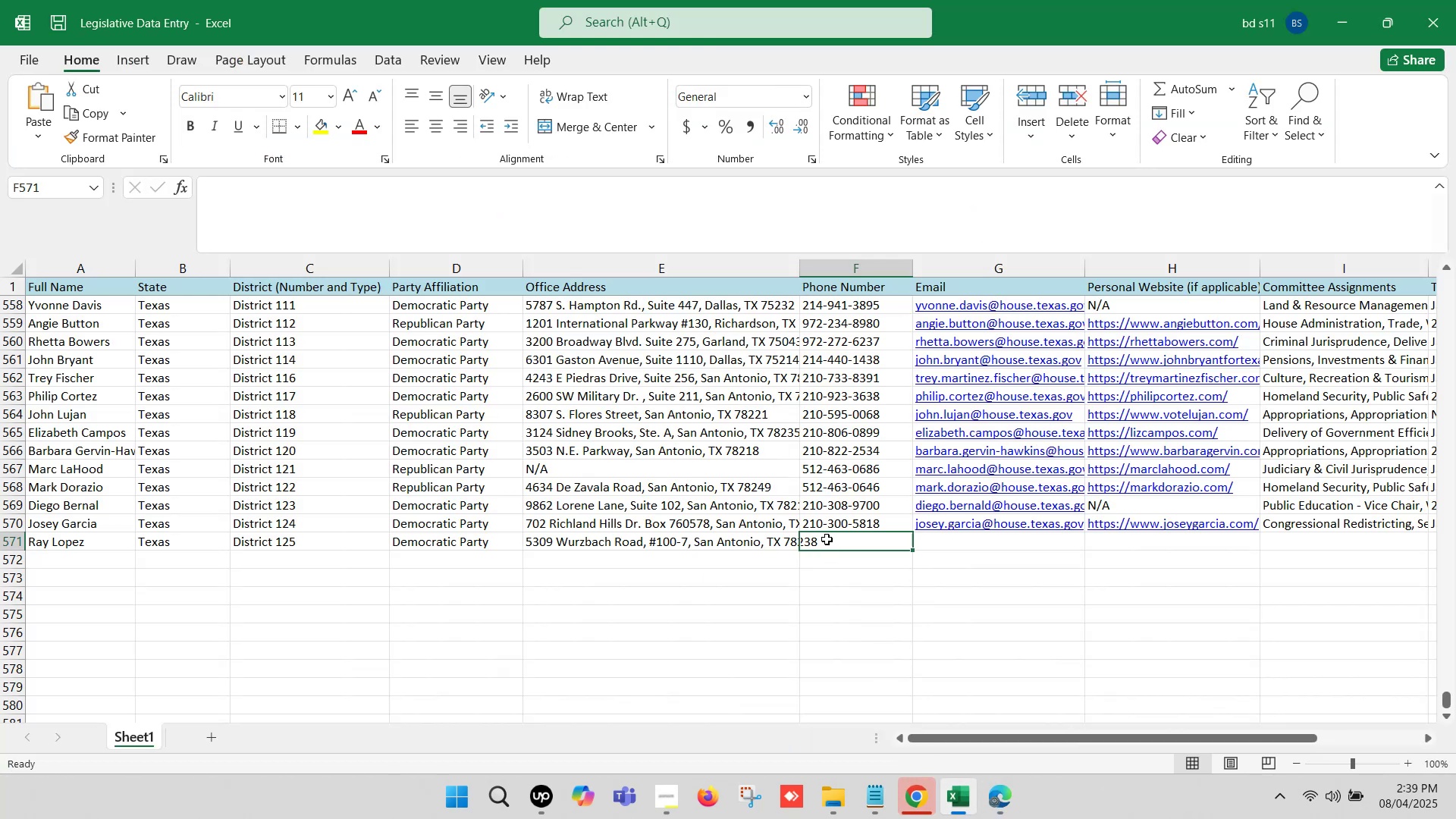 
double_click([827, 539])
 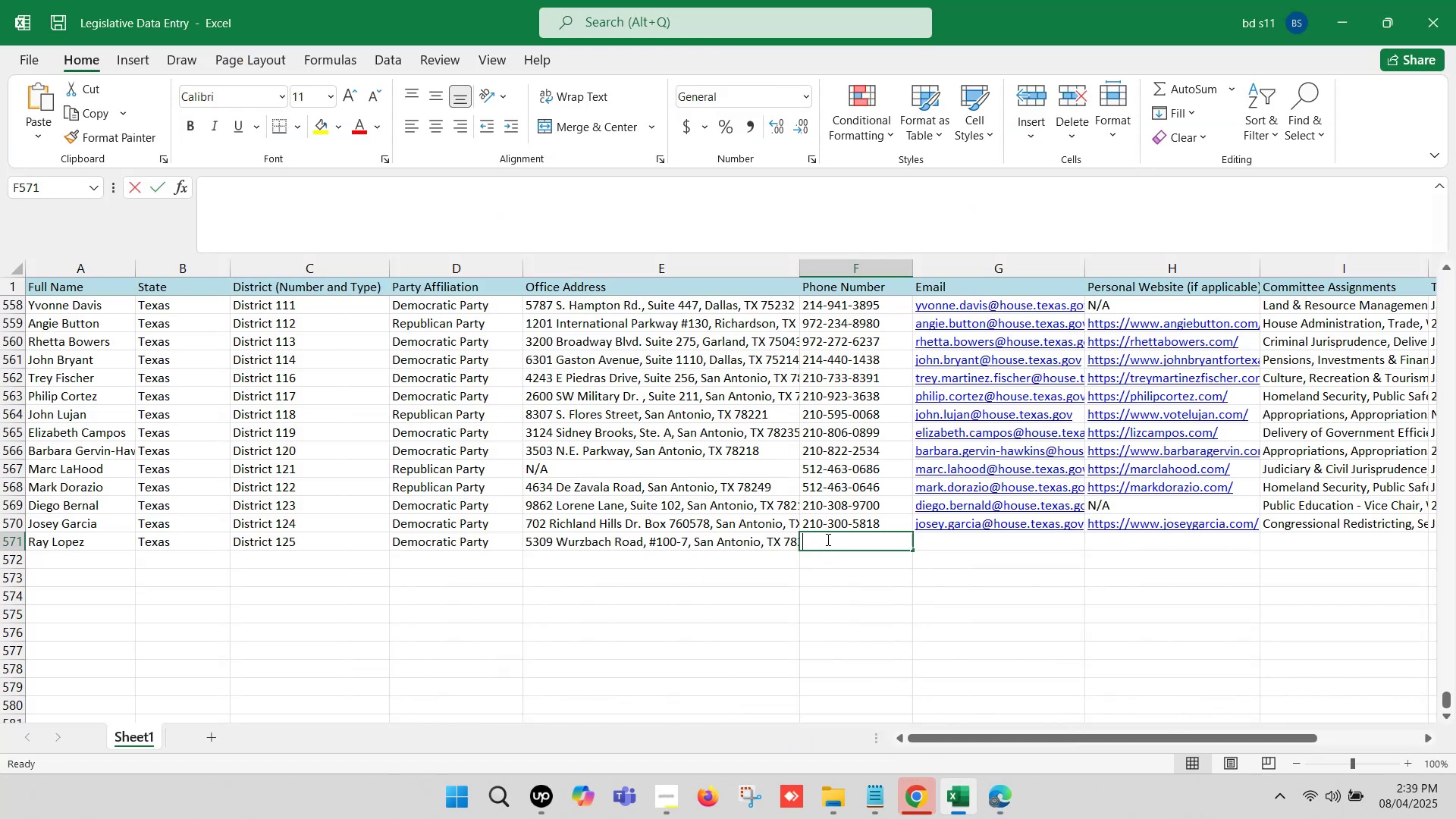 
key(Control+ControlLeft)
 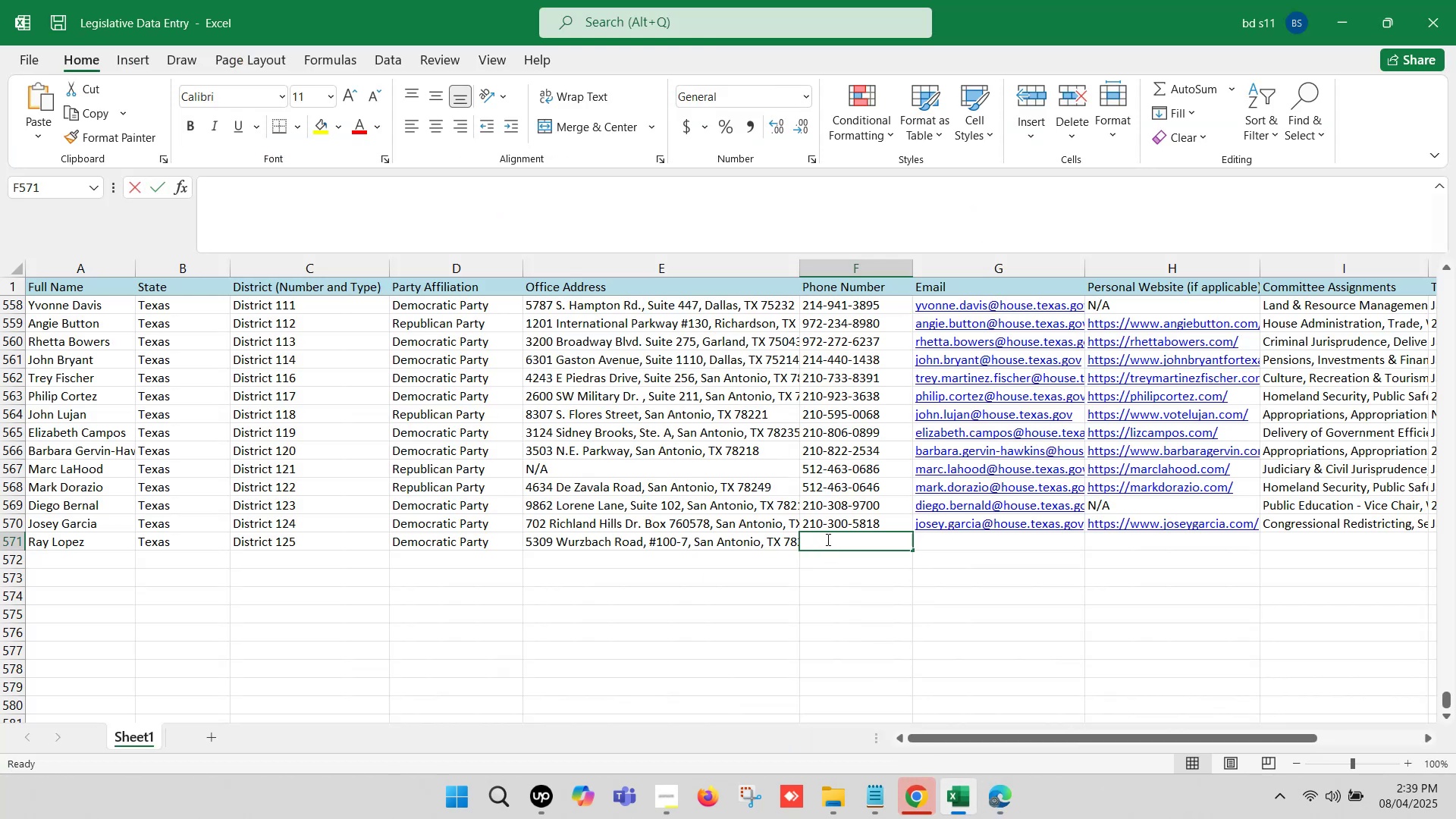 
key(Control+V)
 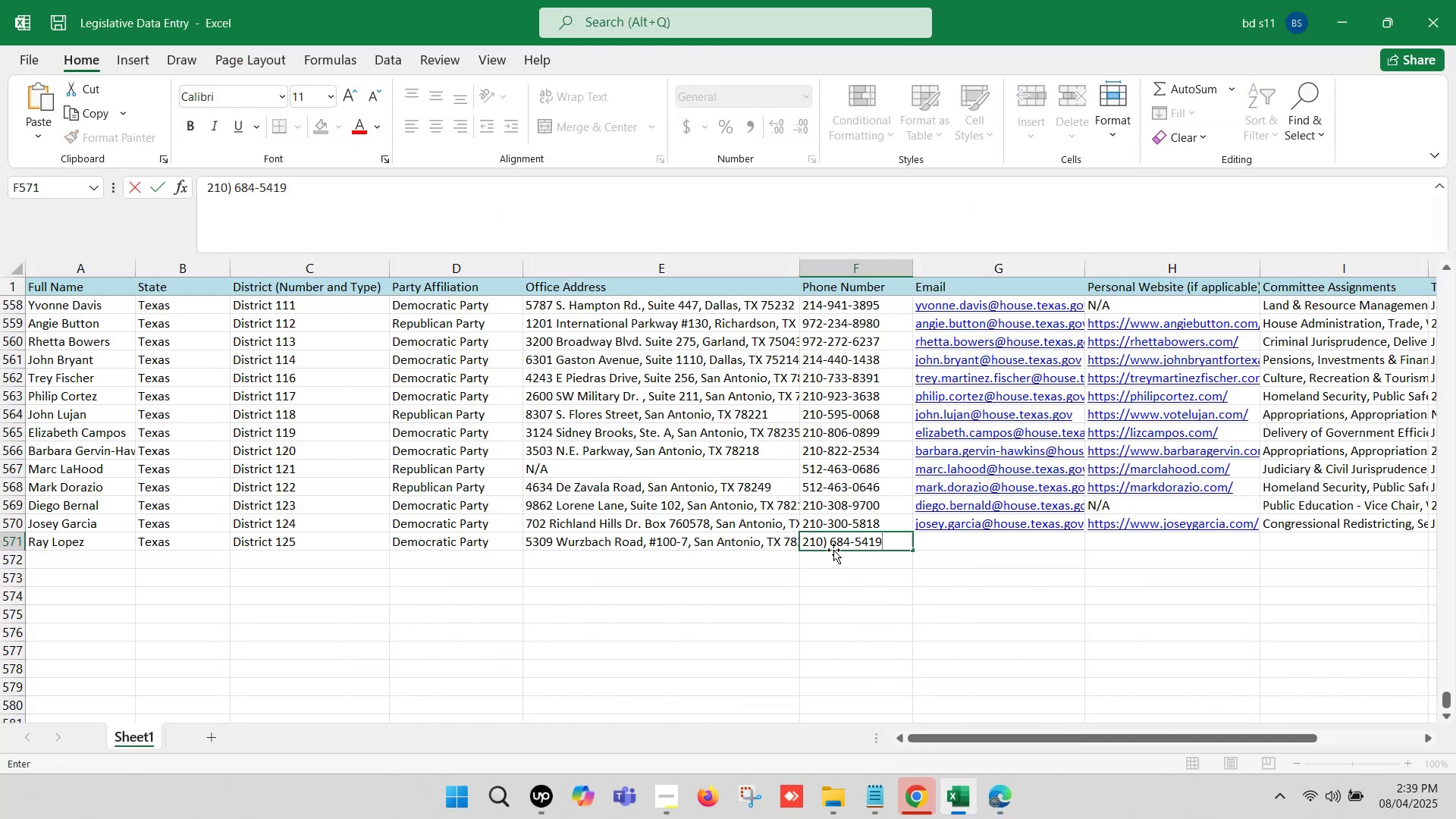 
left_click([832, 542])
 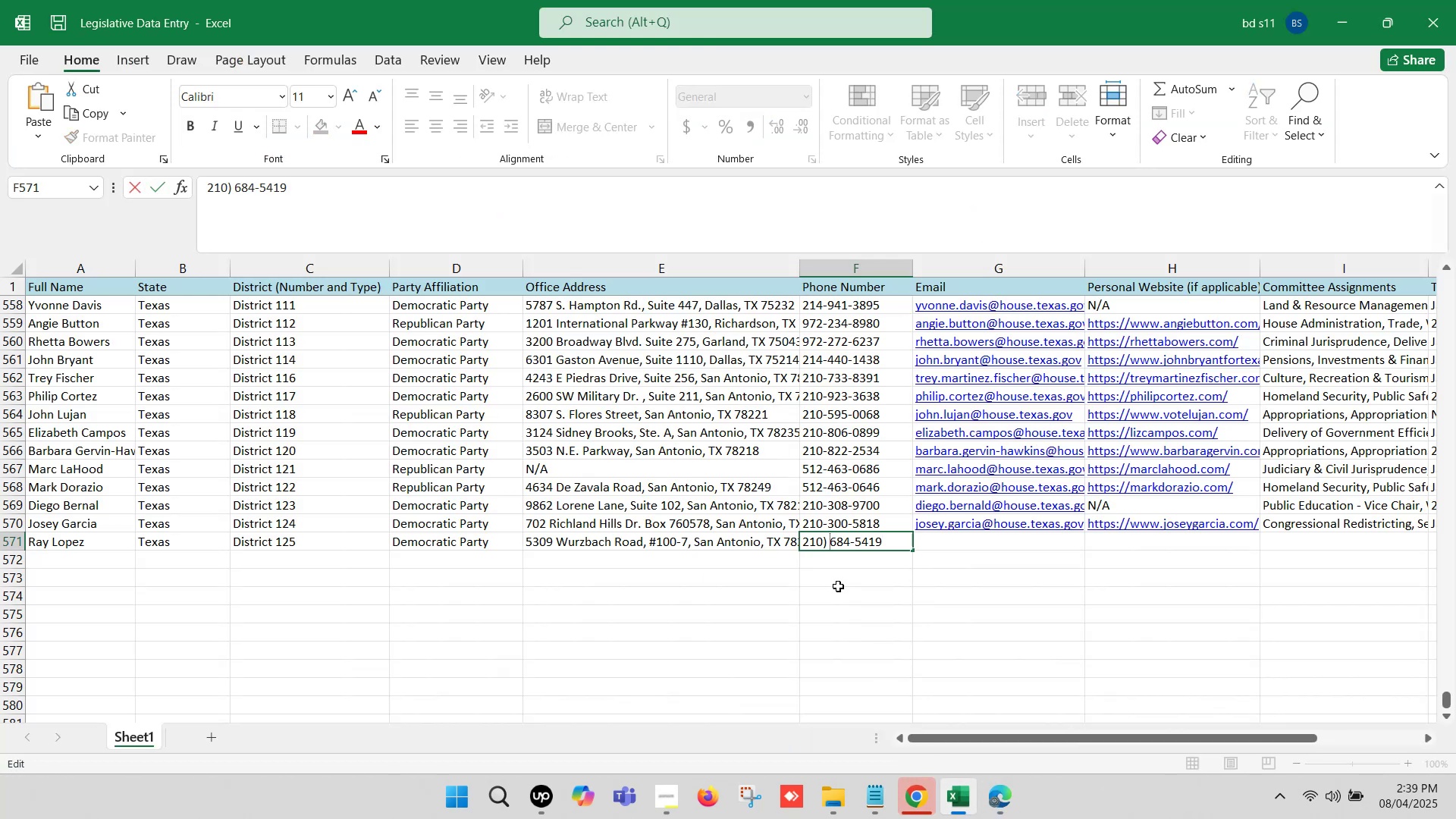 
key(Backspace)
 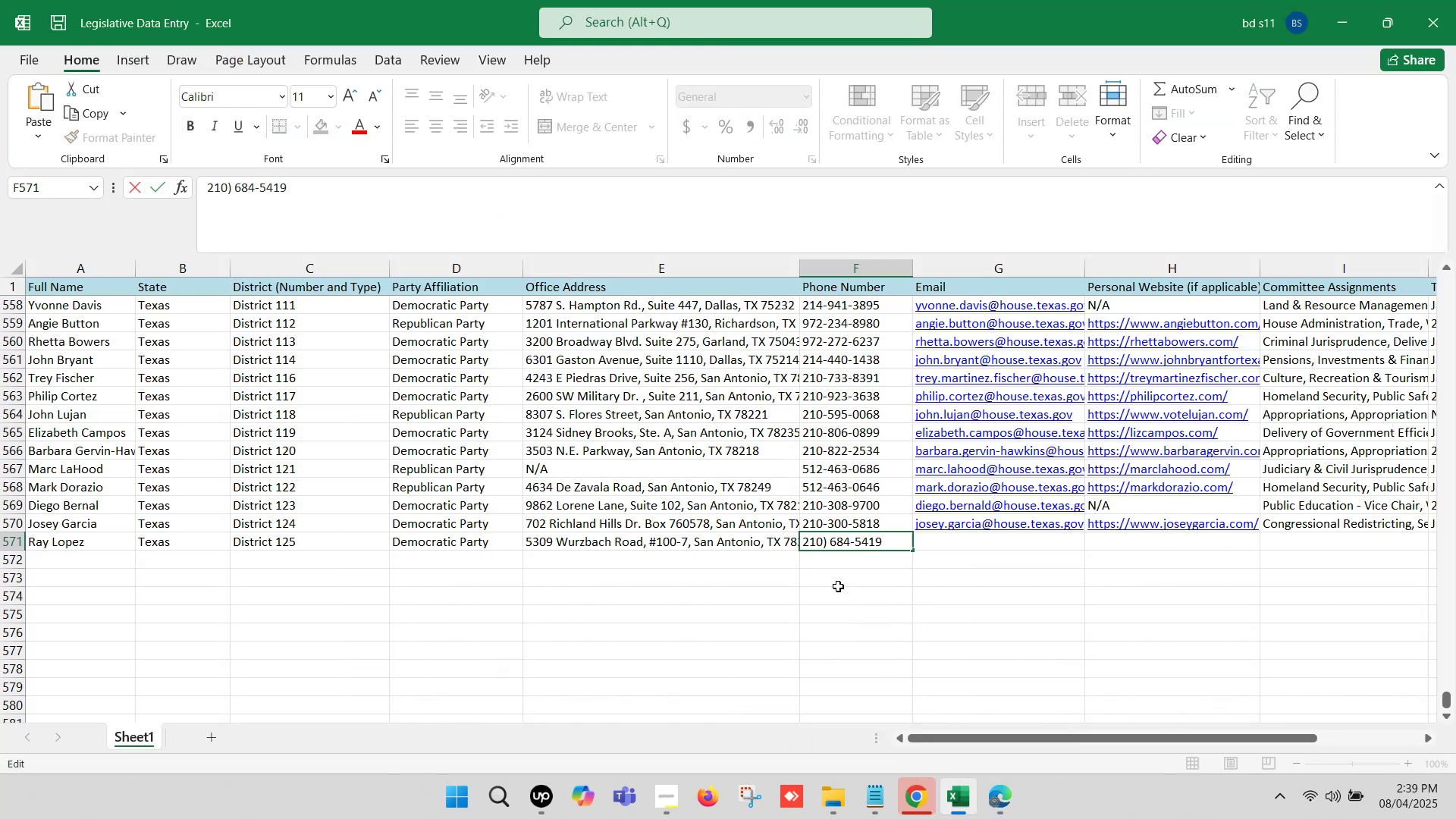 
key(Backspace)
 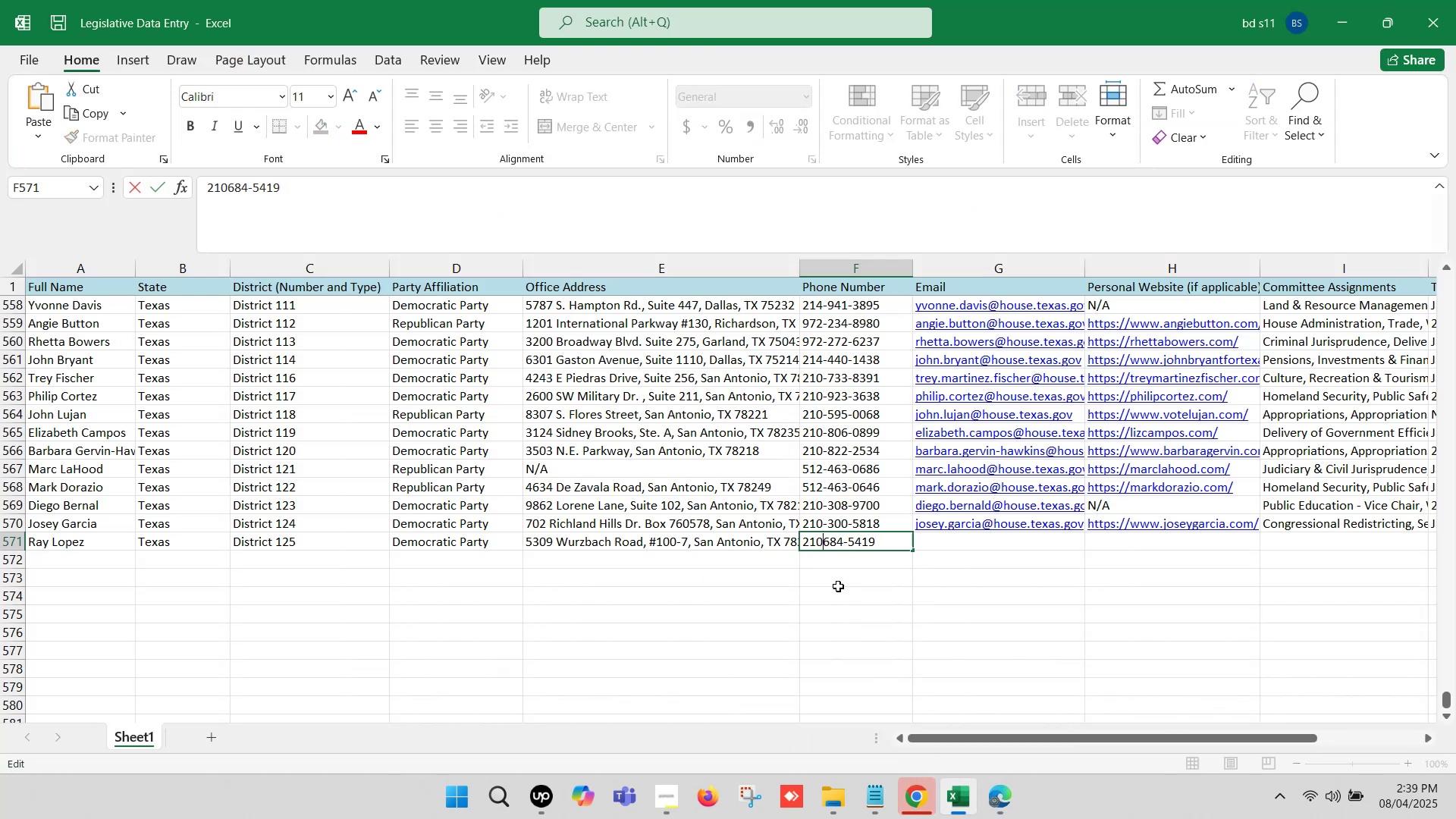 
key(Minus)
 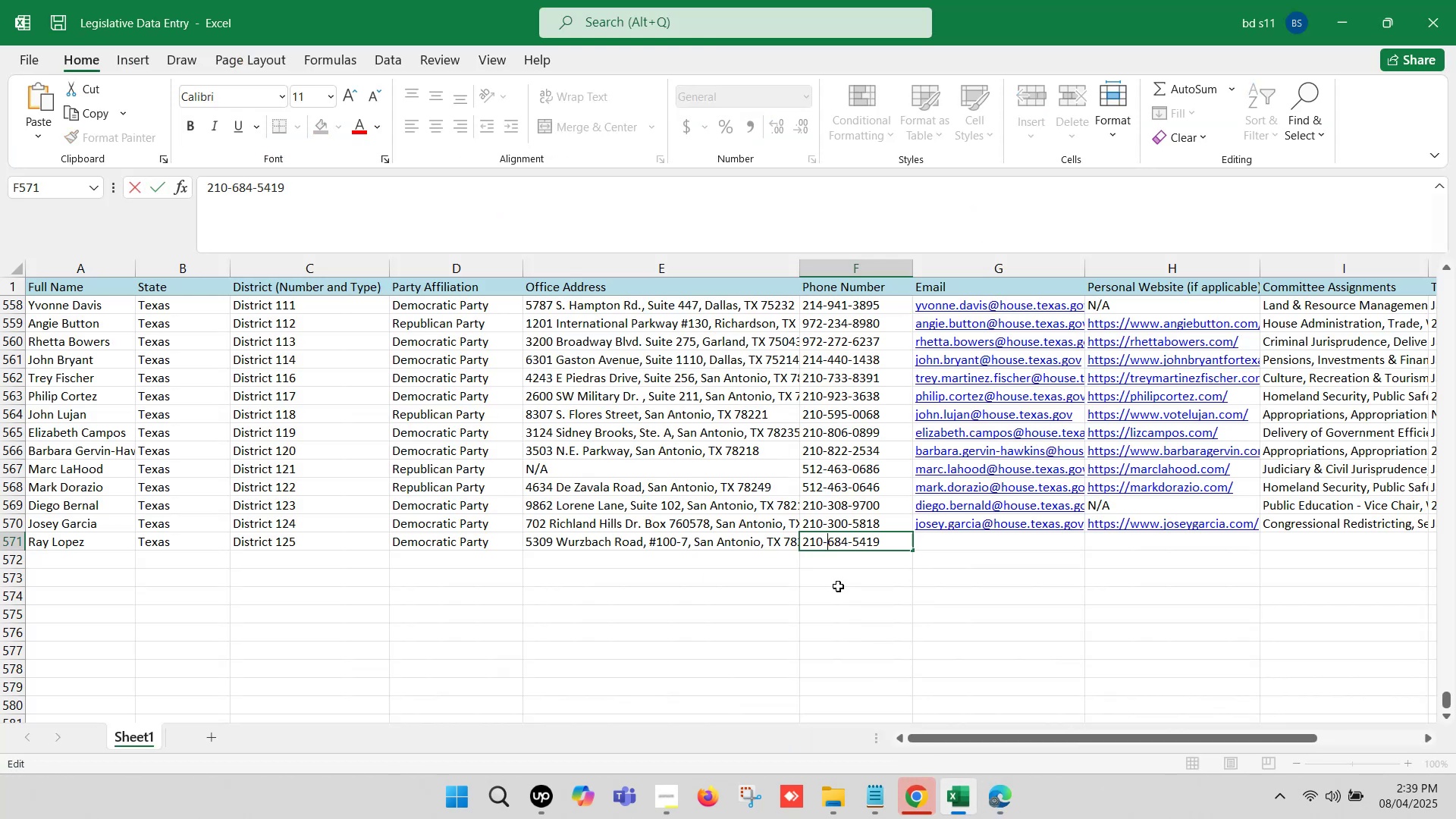 
left_click([838, 586])
 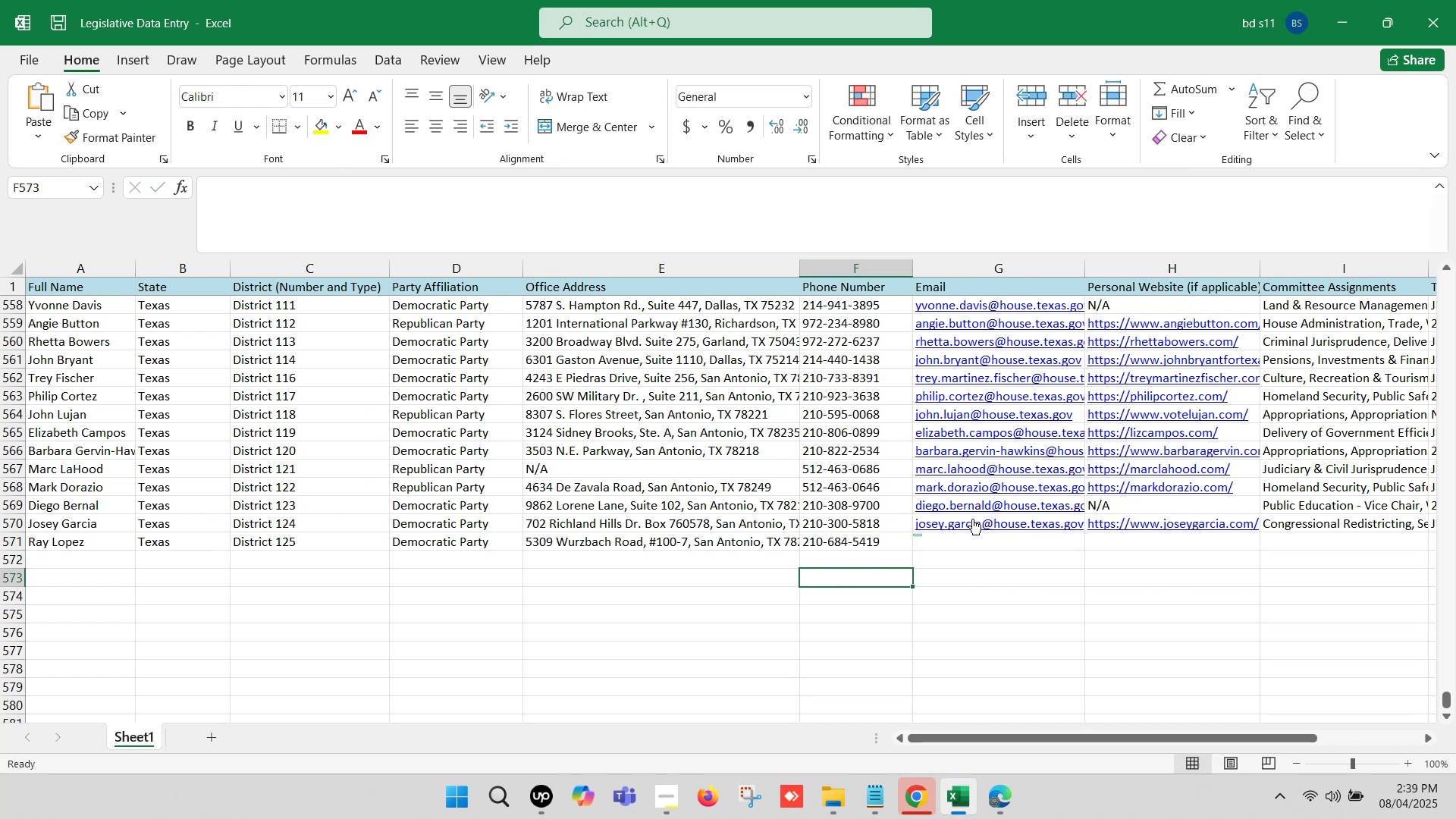 
left_click([963, 544])
 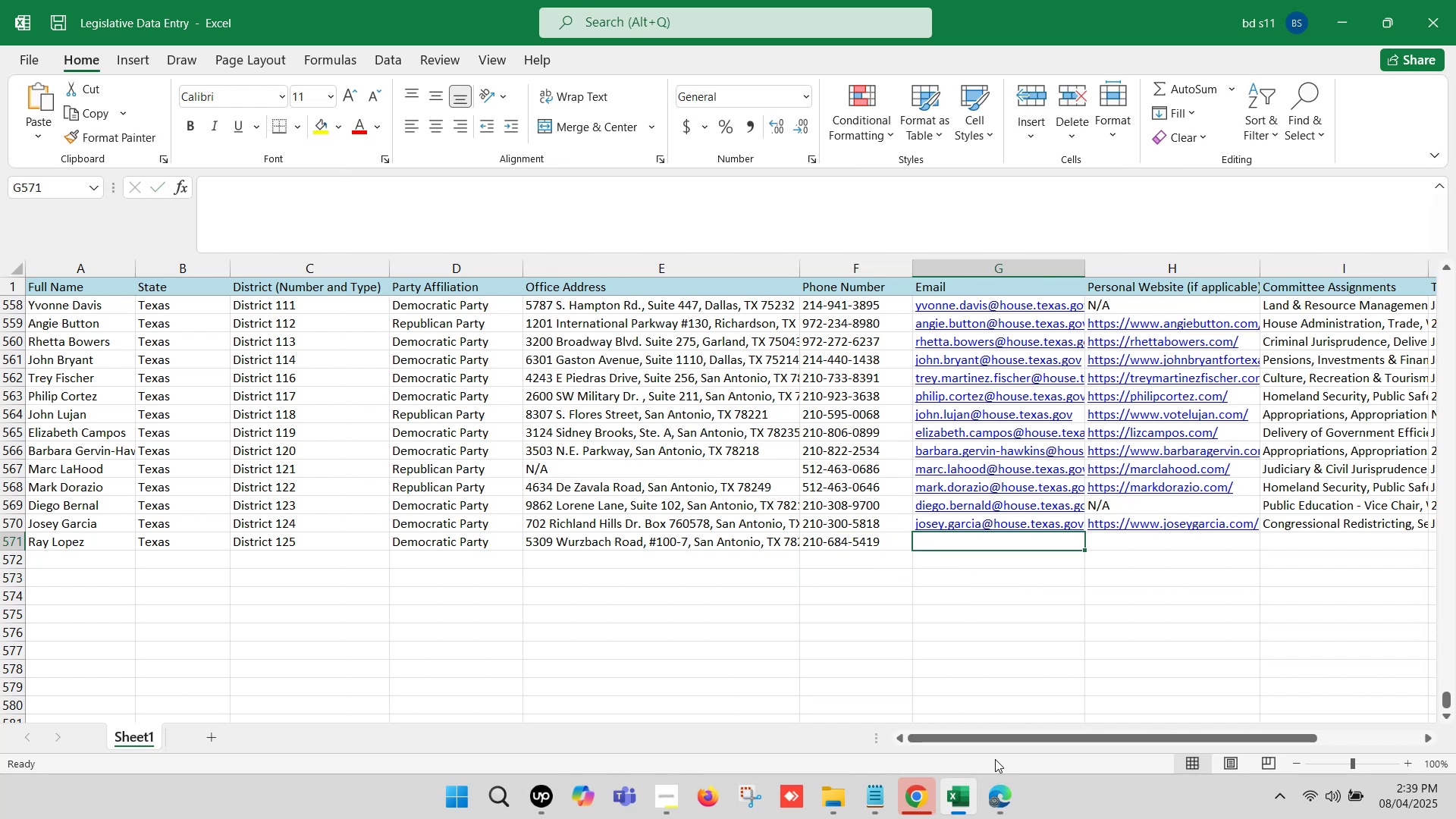 
left_click([996, 785])
 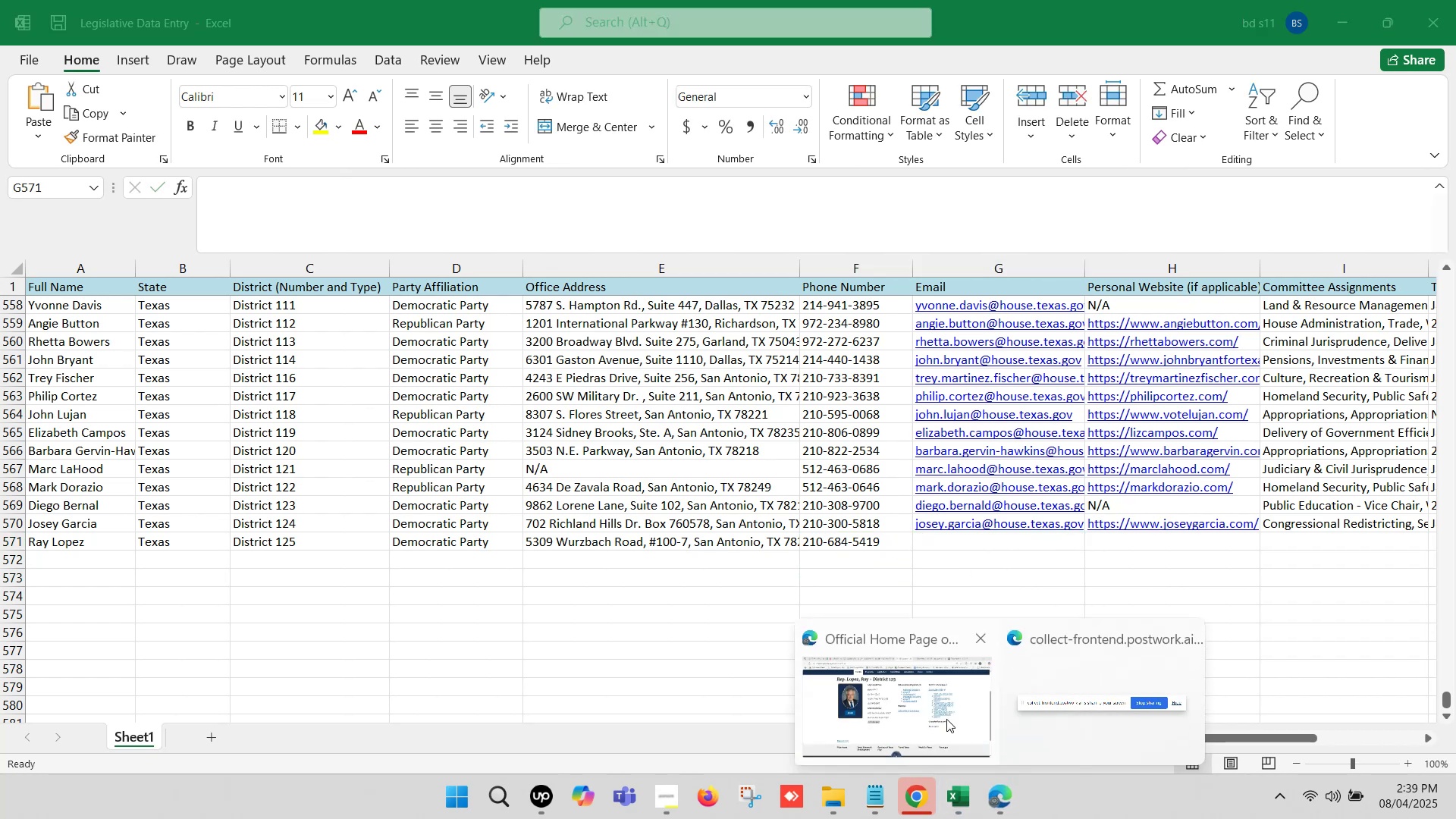 
left_click([915, 705])
 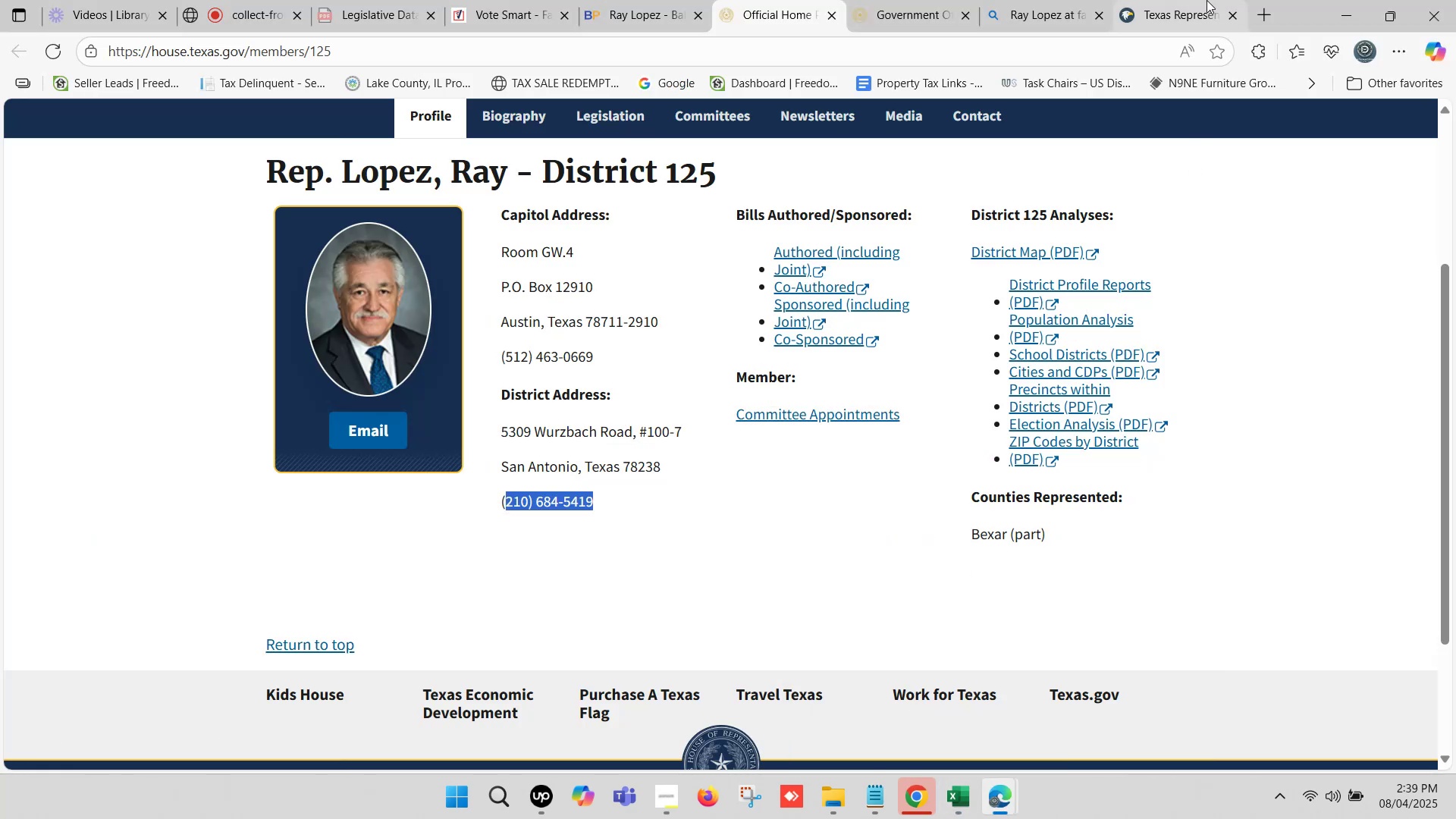 
left_click([1197, 0])
 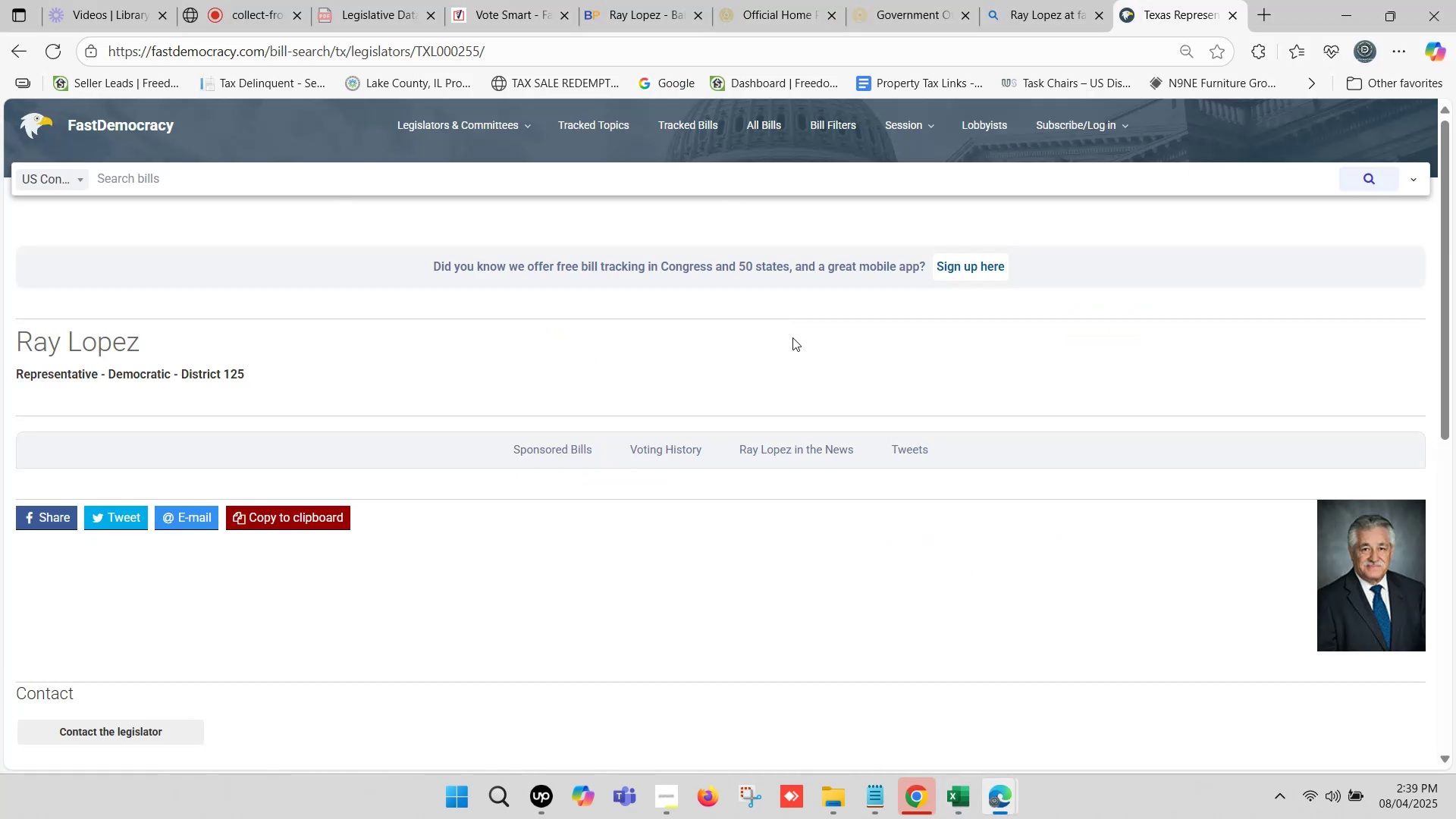 
scroll: coordinate [326, 388], scroll_direction: down, amount: 3.0
 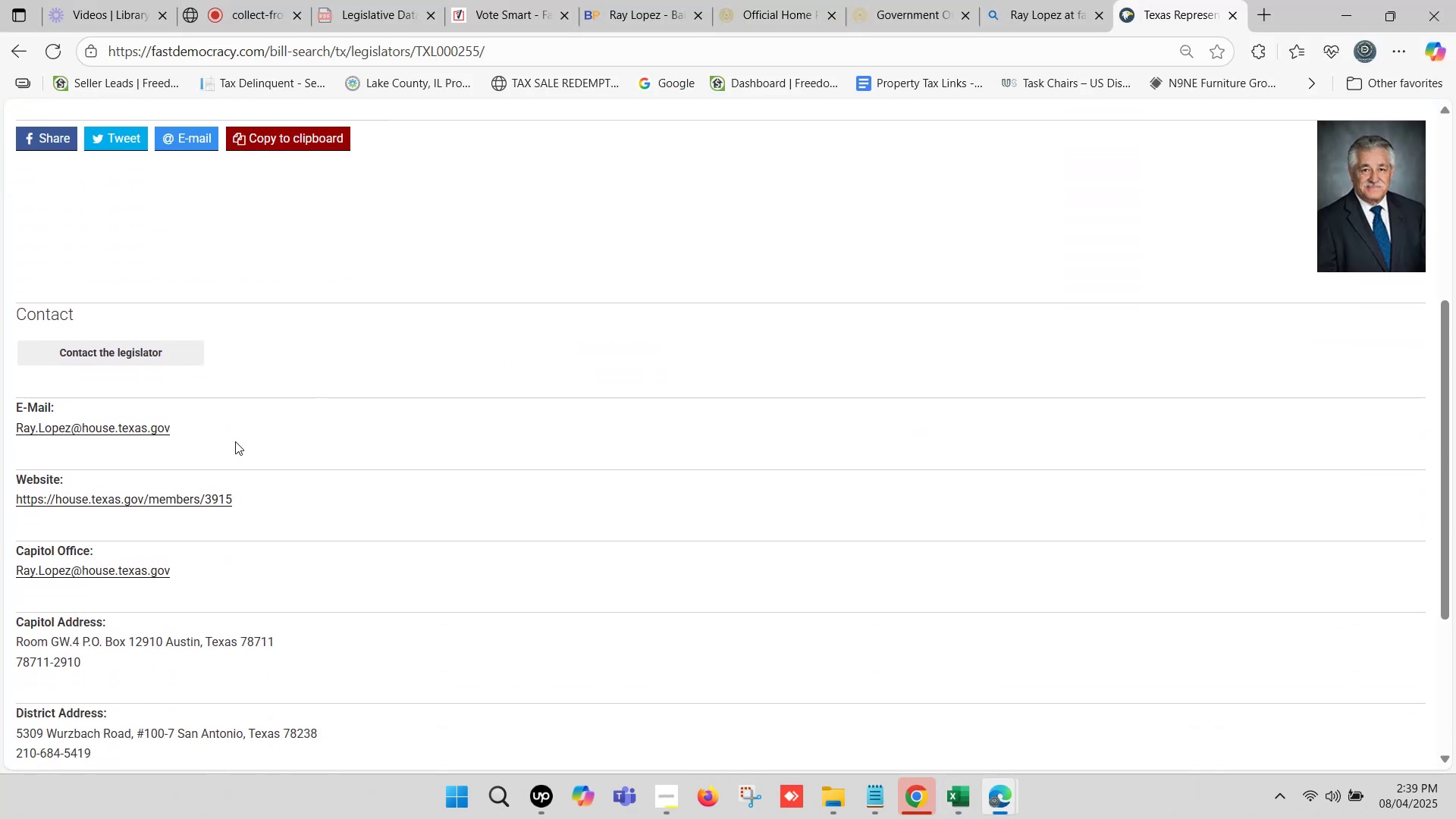 
left_click_drag(start_coordinate=[200, 437], to_coordinate=[7, 431])
 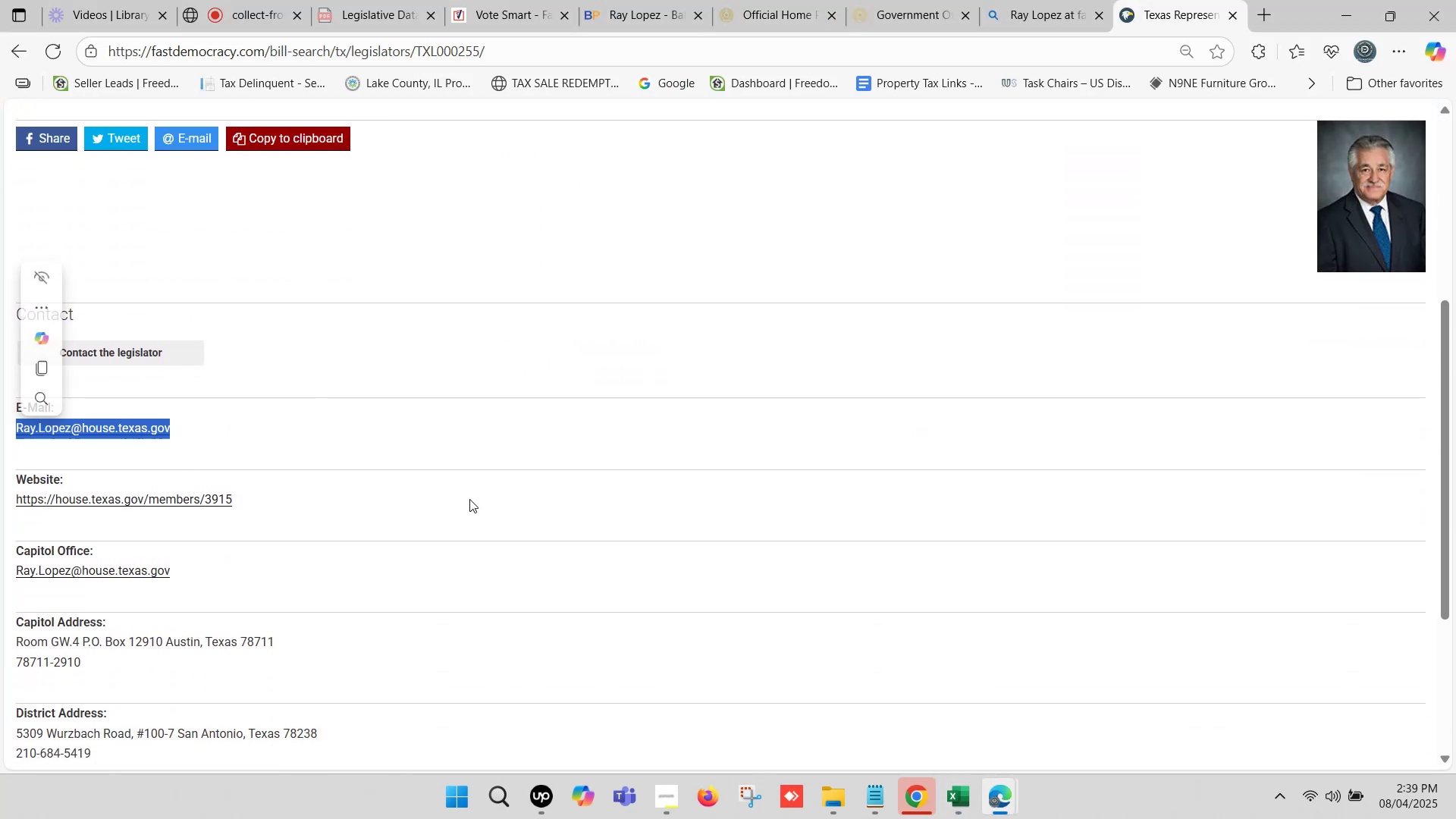 
key(Control+ControlLeft)
 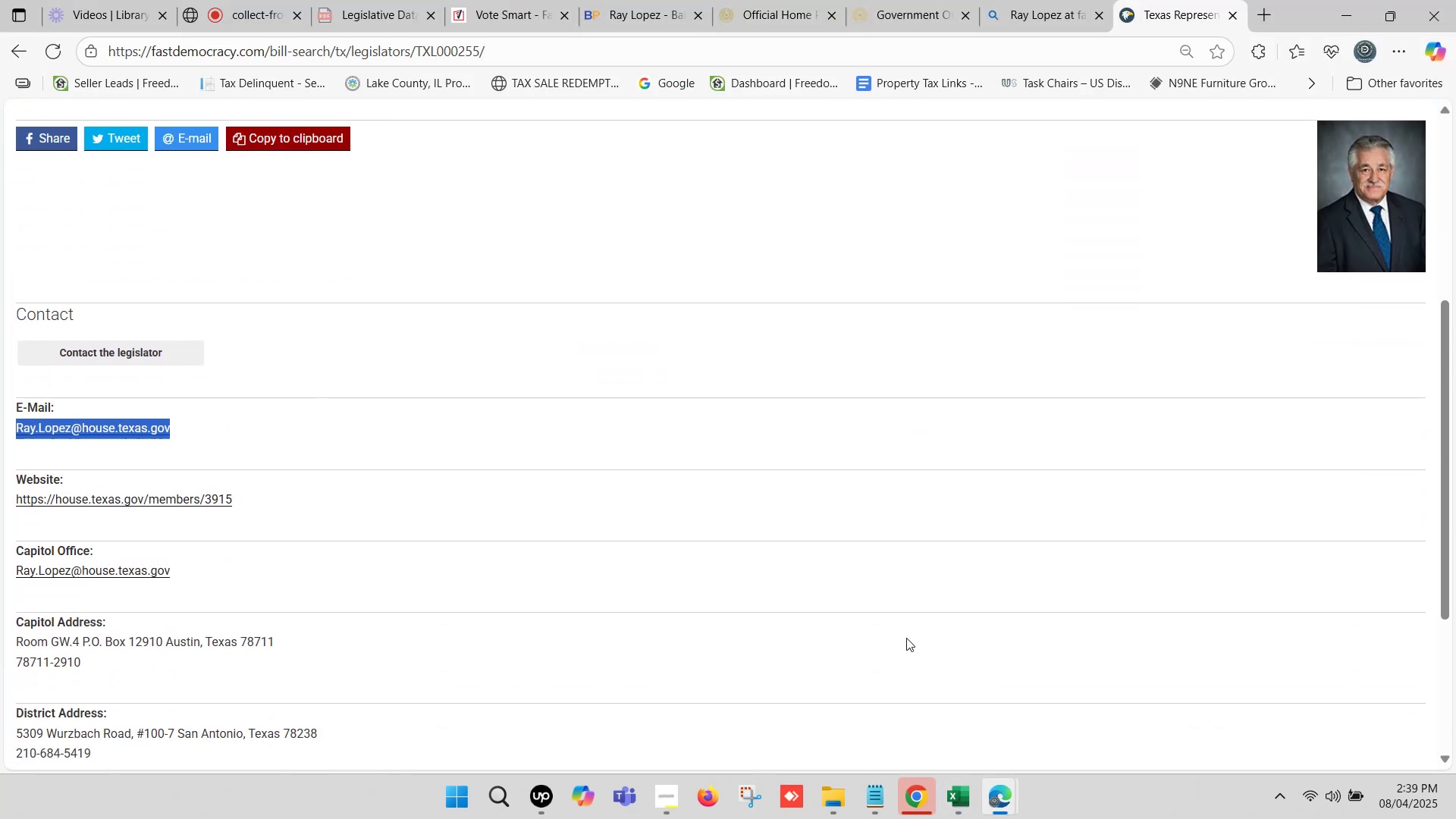 
key(Control+C)
 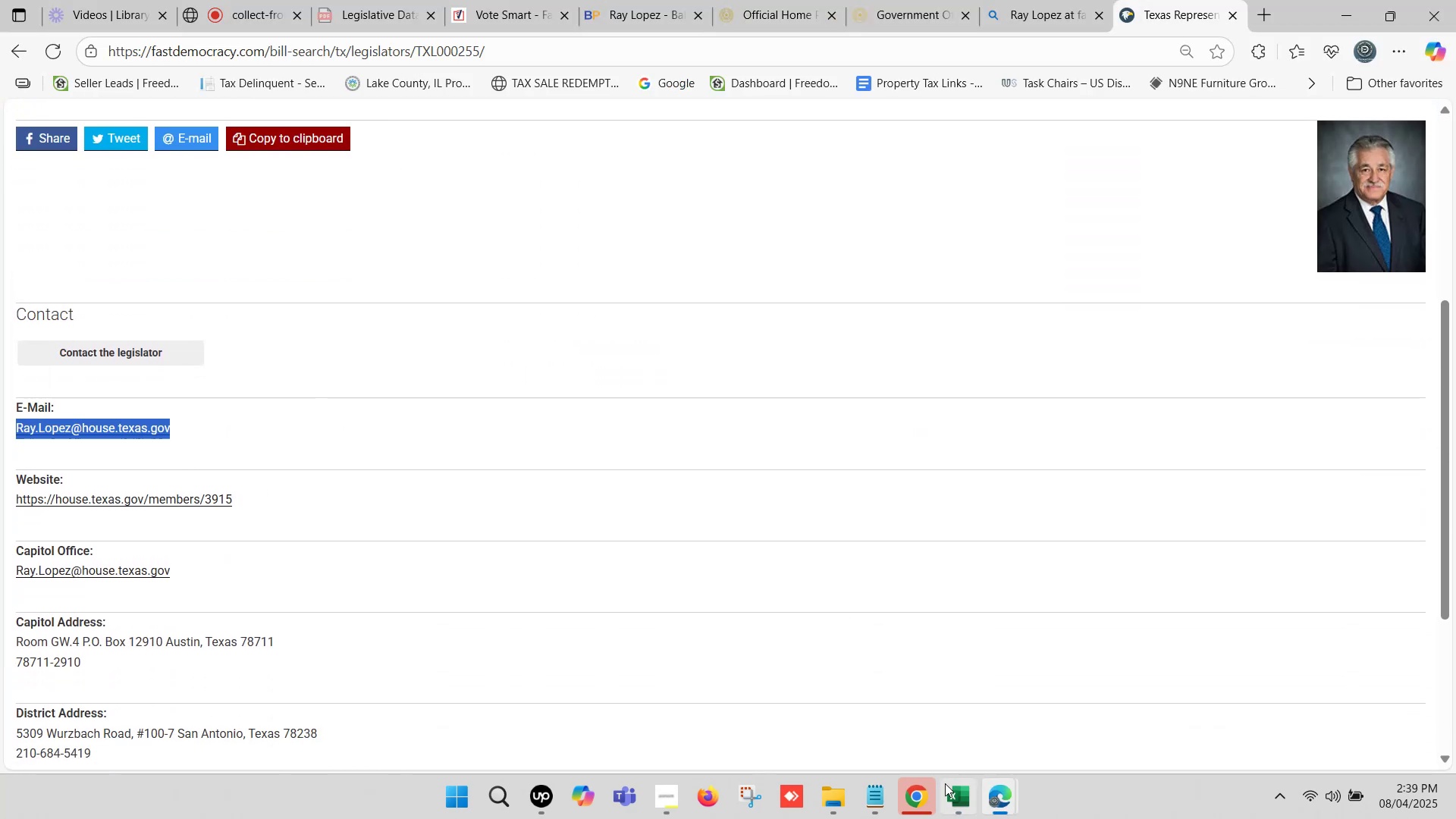 
left_click([948, 790])
 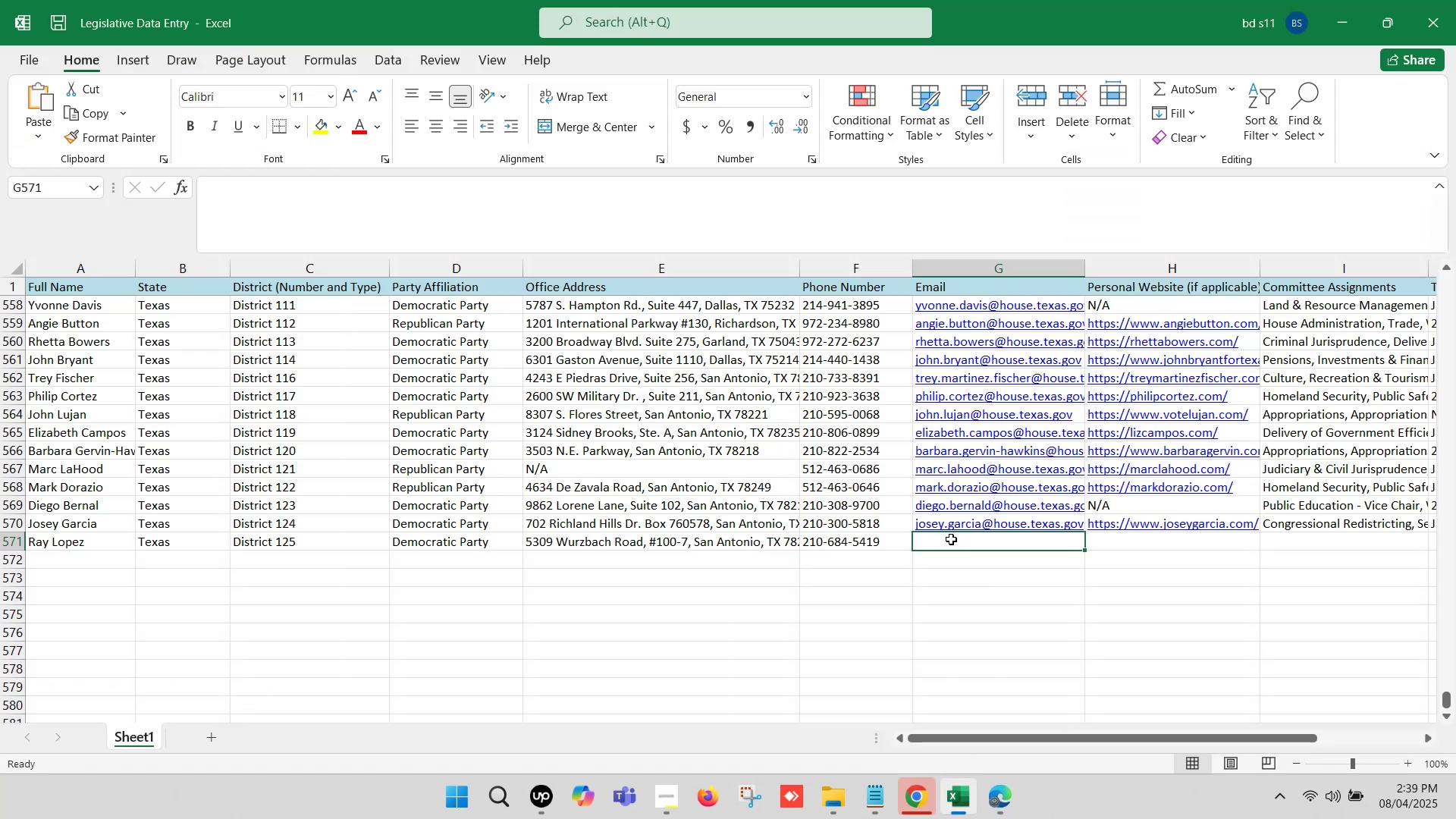 
double_click([949, 541])
 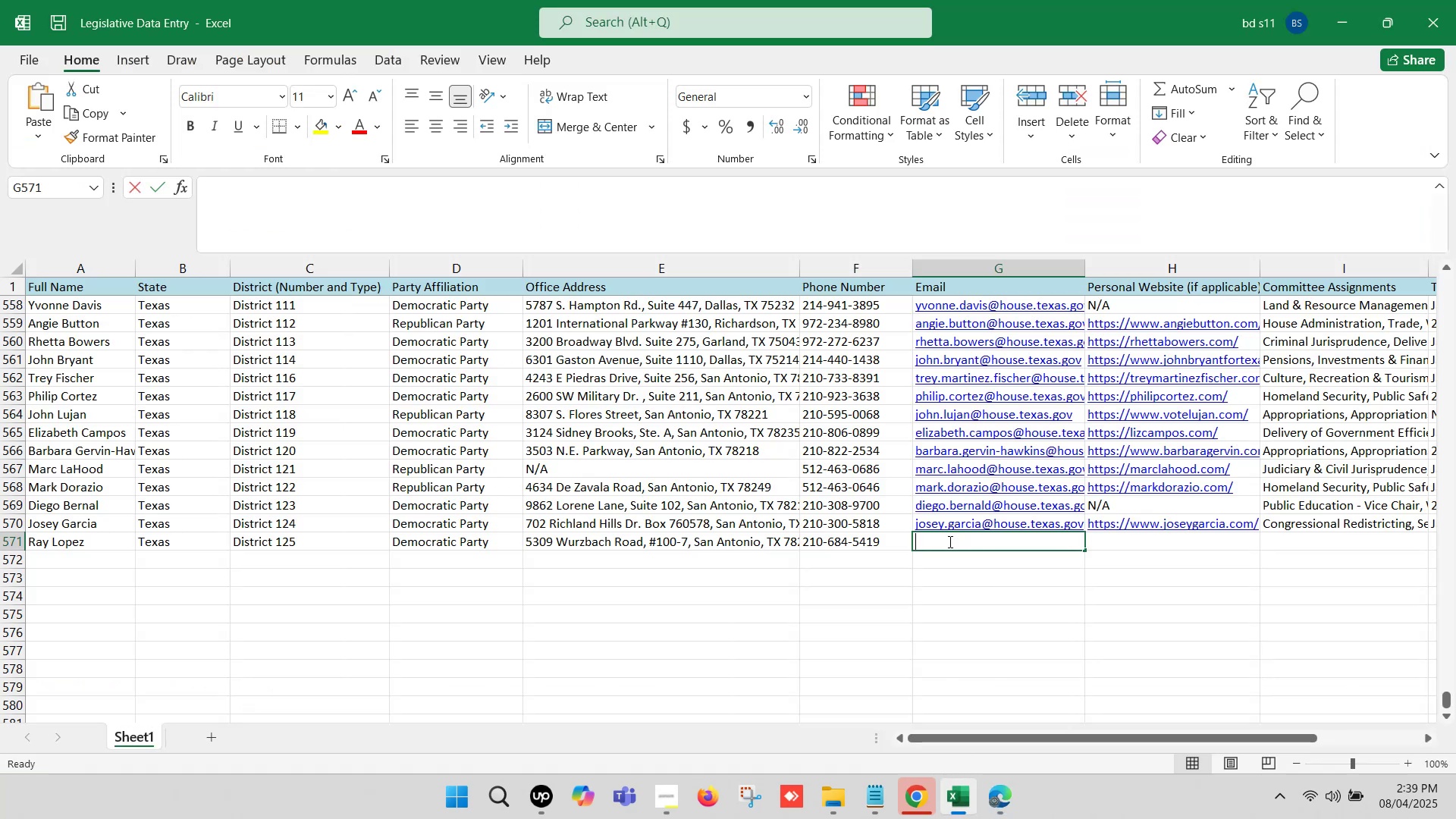 
key(Control+ControlLeft)
 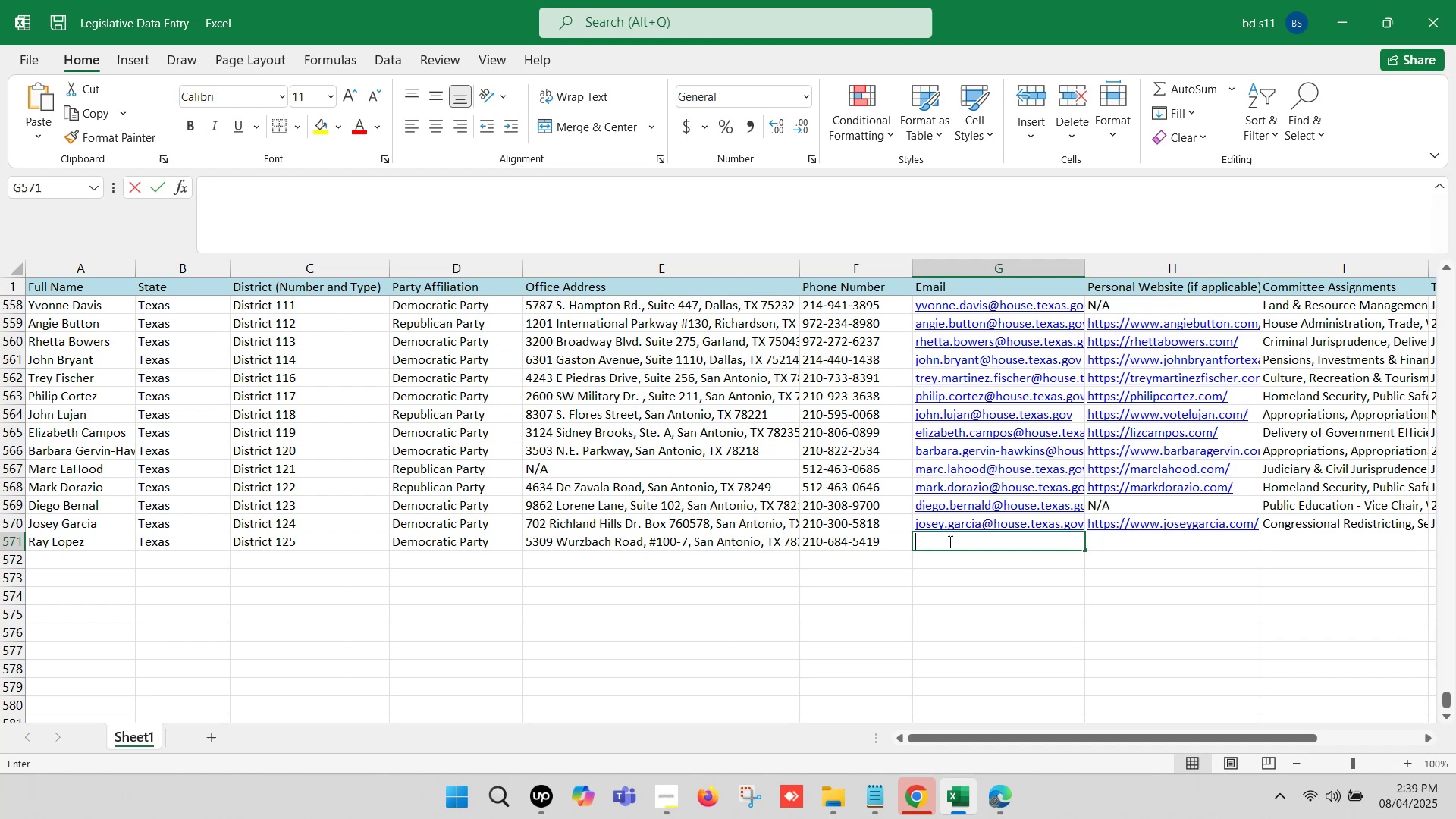 
key(Control+V)
 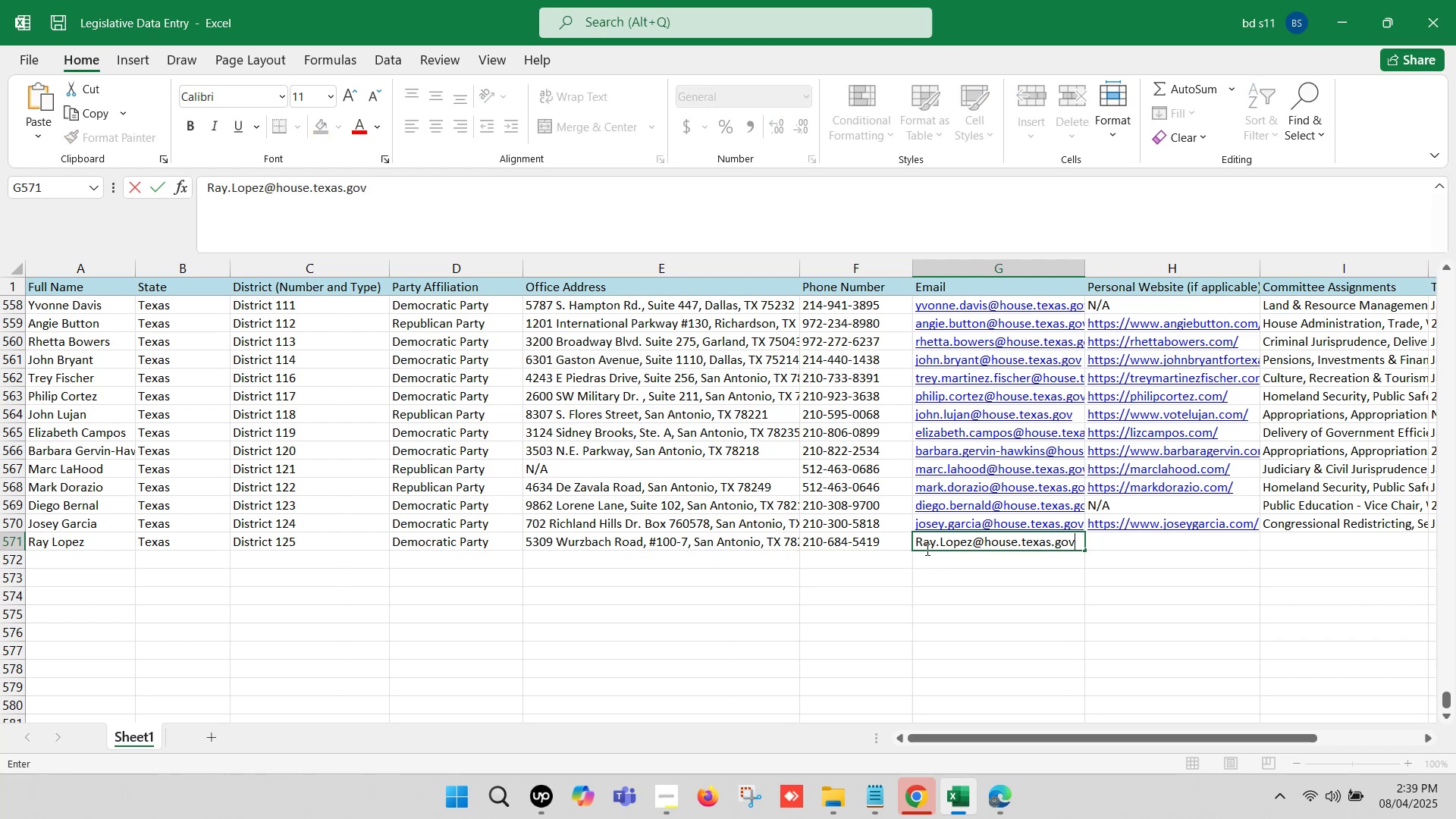 
left_click([924, 546])
 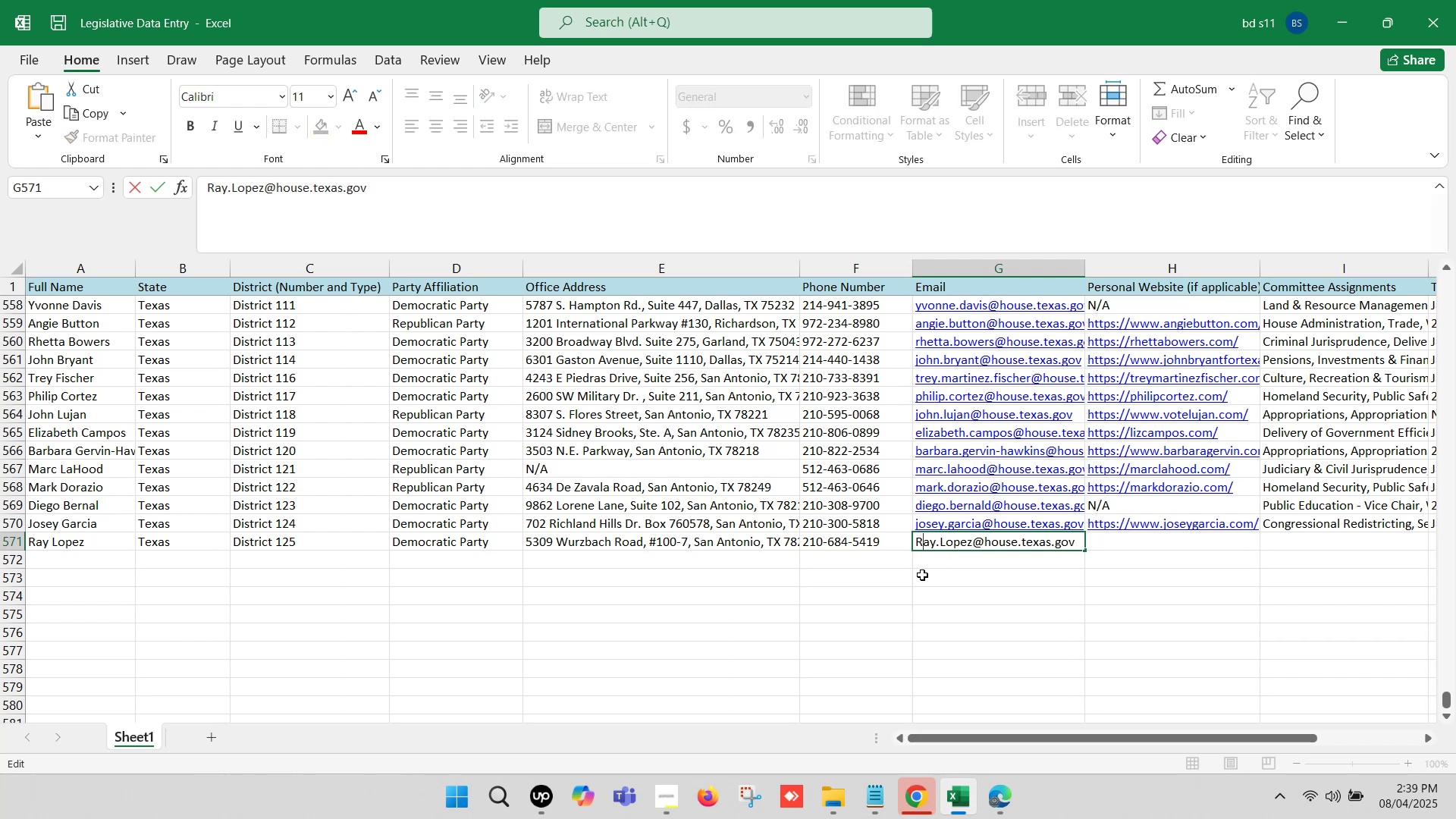 
key(Backspace)
 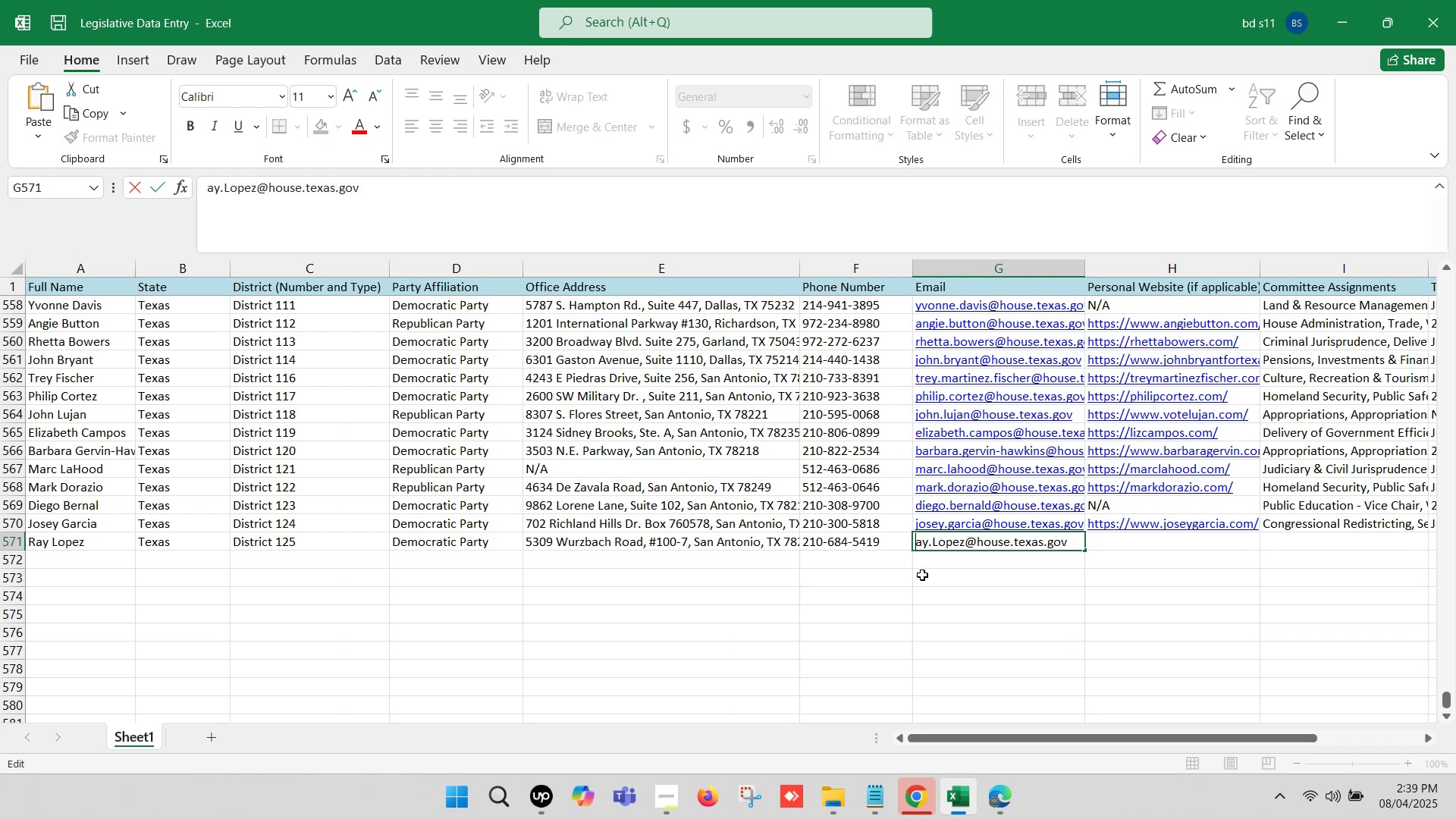 
key(R)
 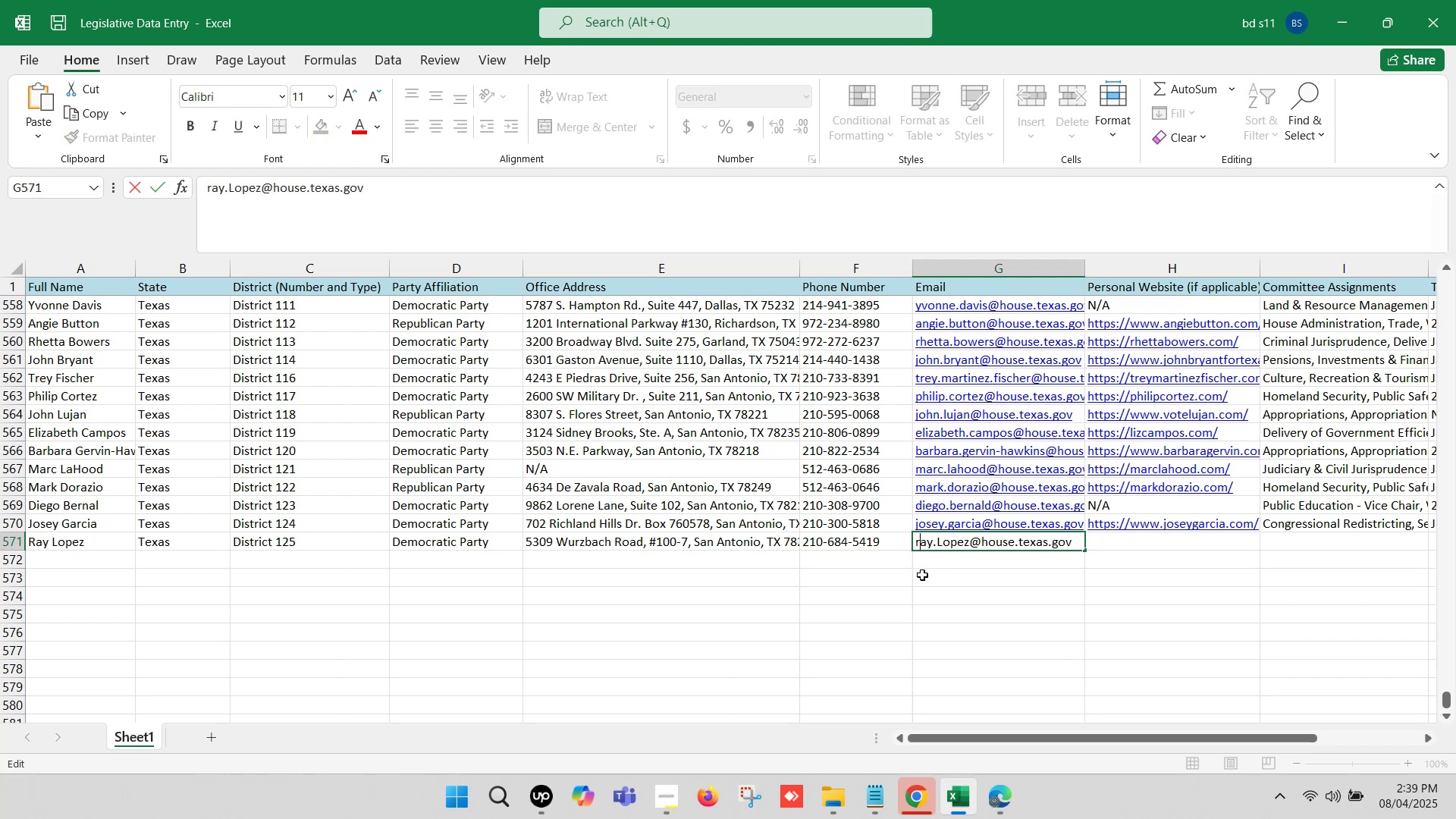 
key(ArrowRight)
 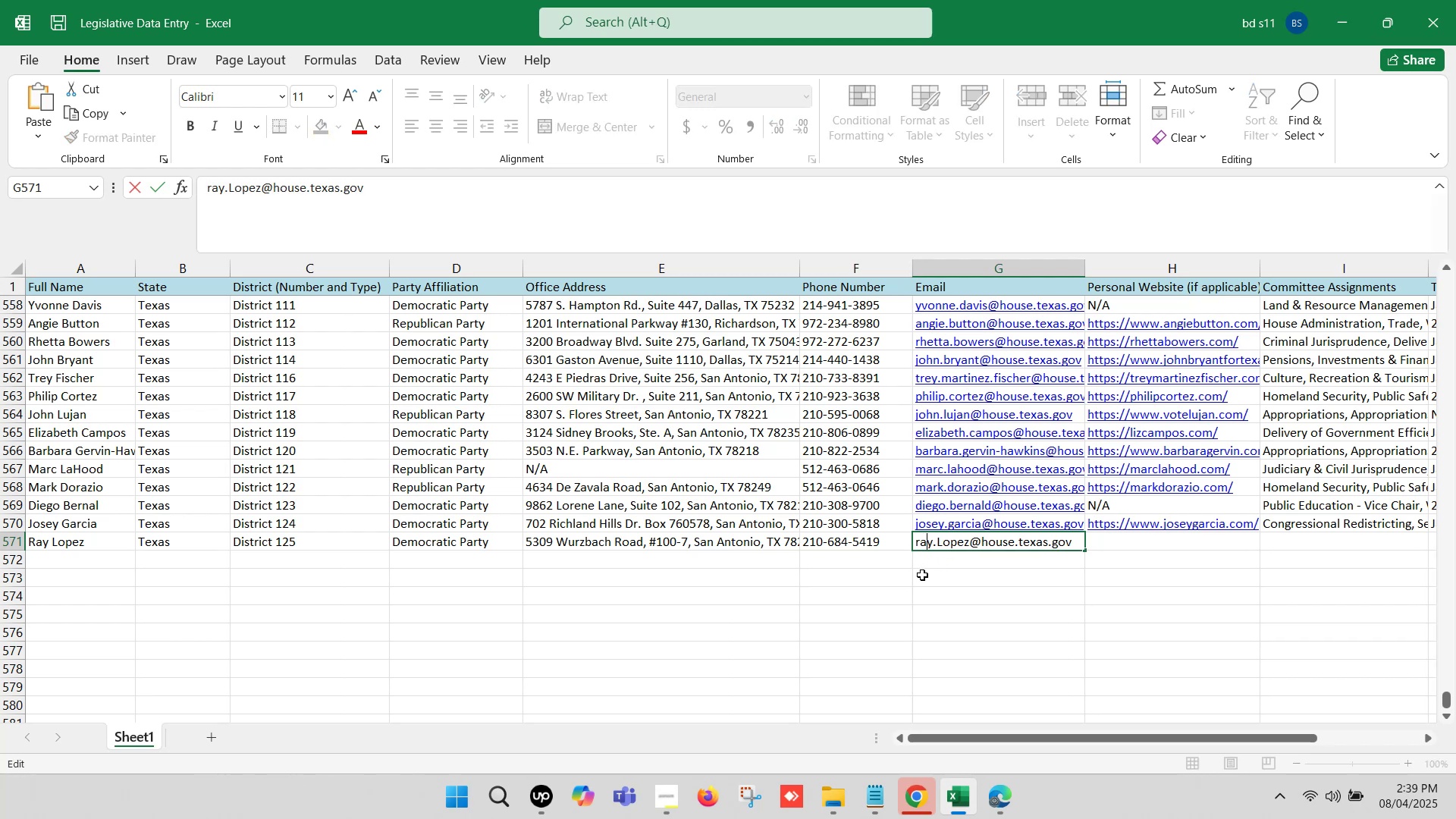 
key(ArrowRight)
 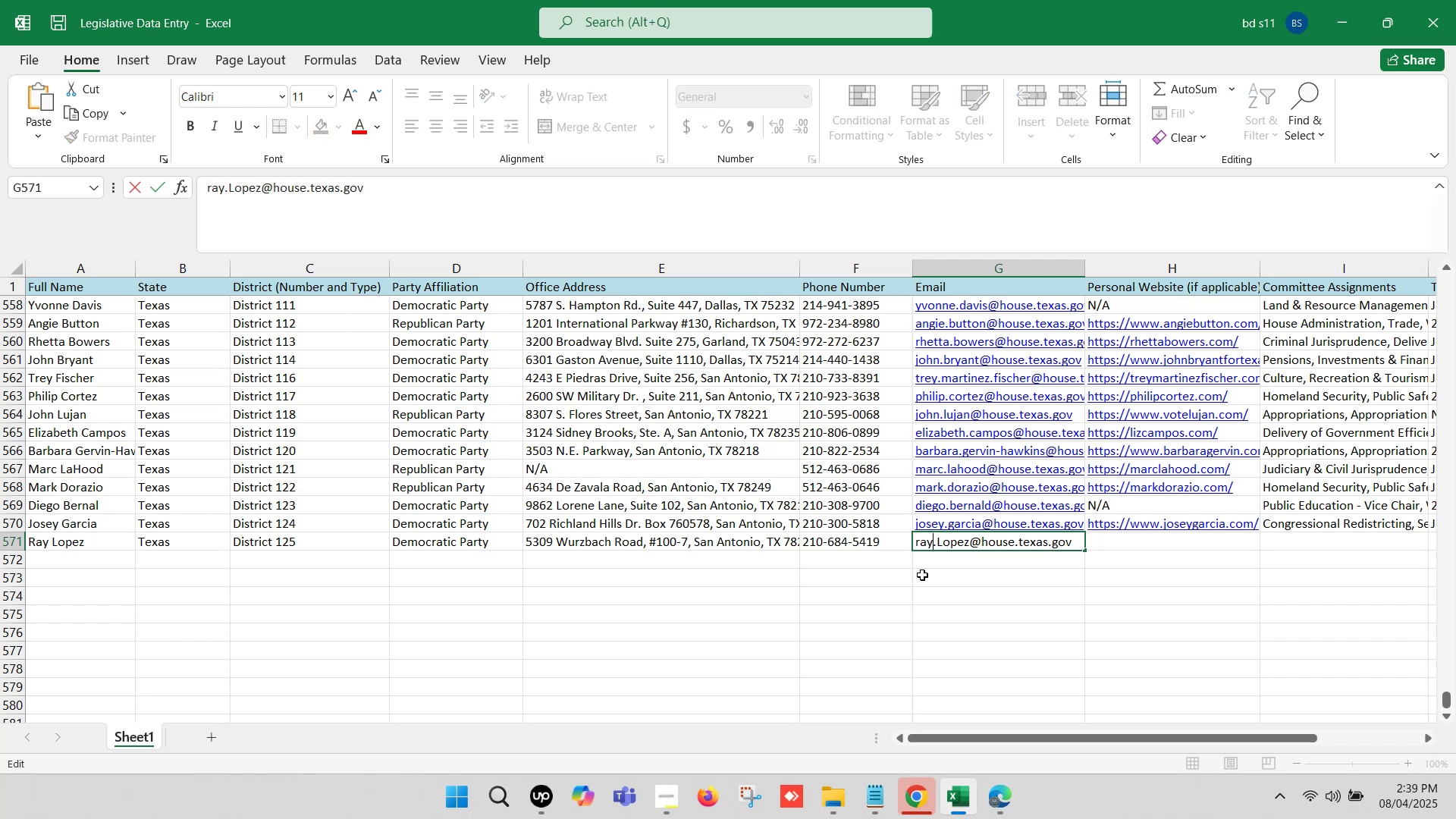 
key(ArrowRight)
 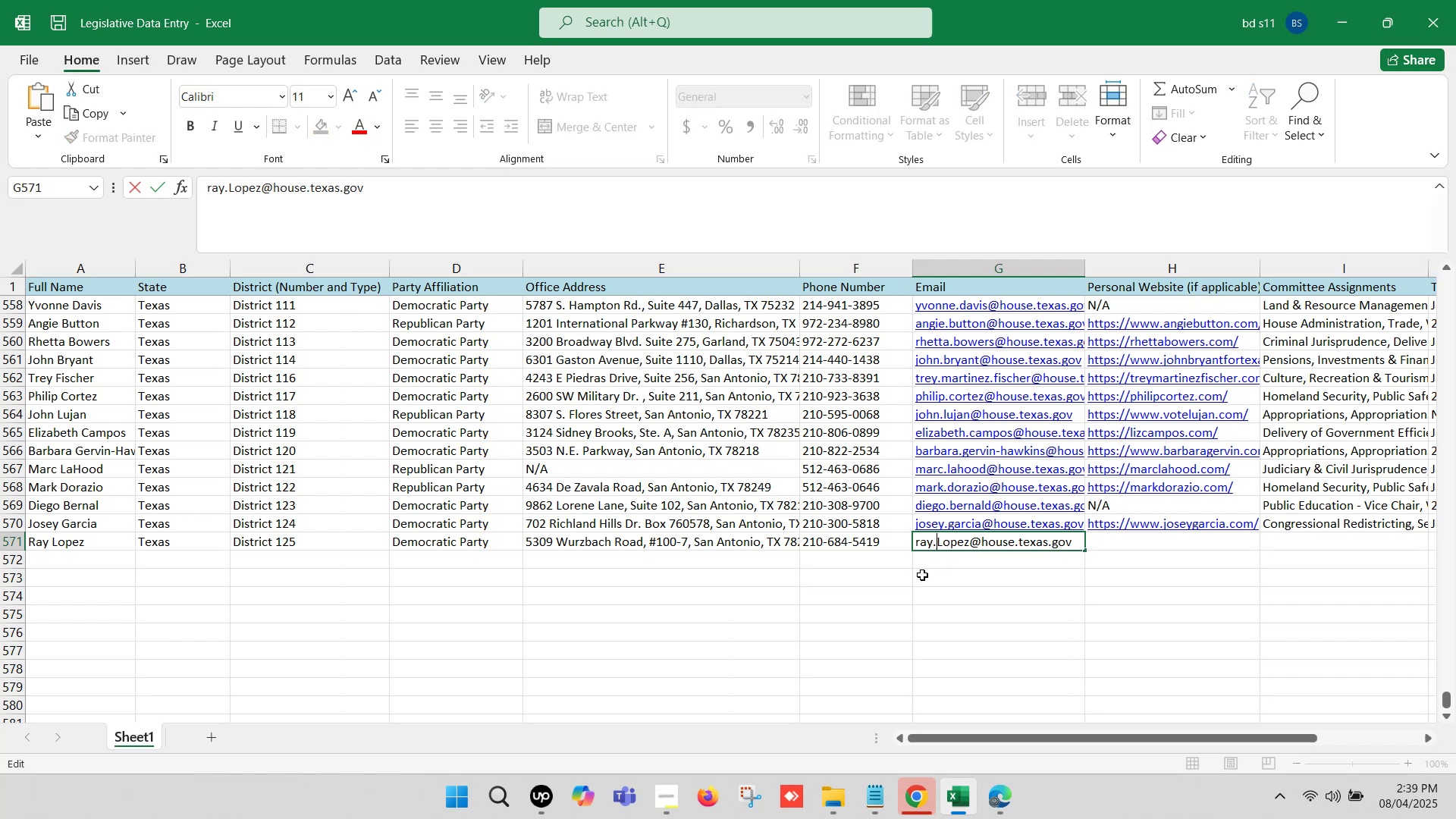 
key(ArrowRight)
 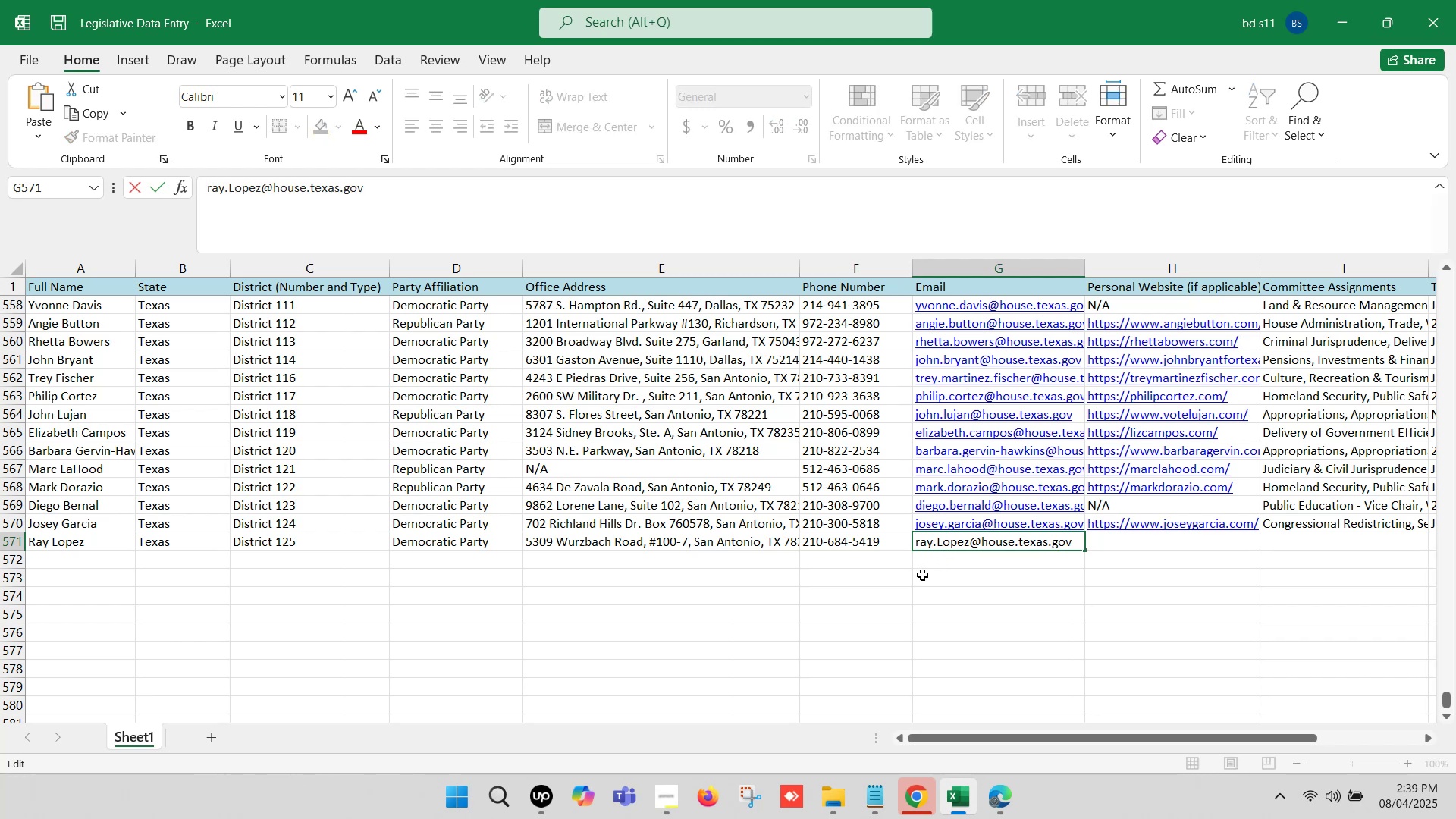 
key(Backspace)
 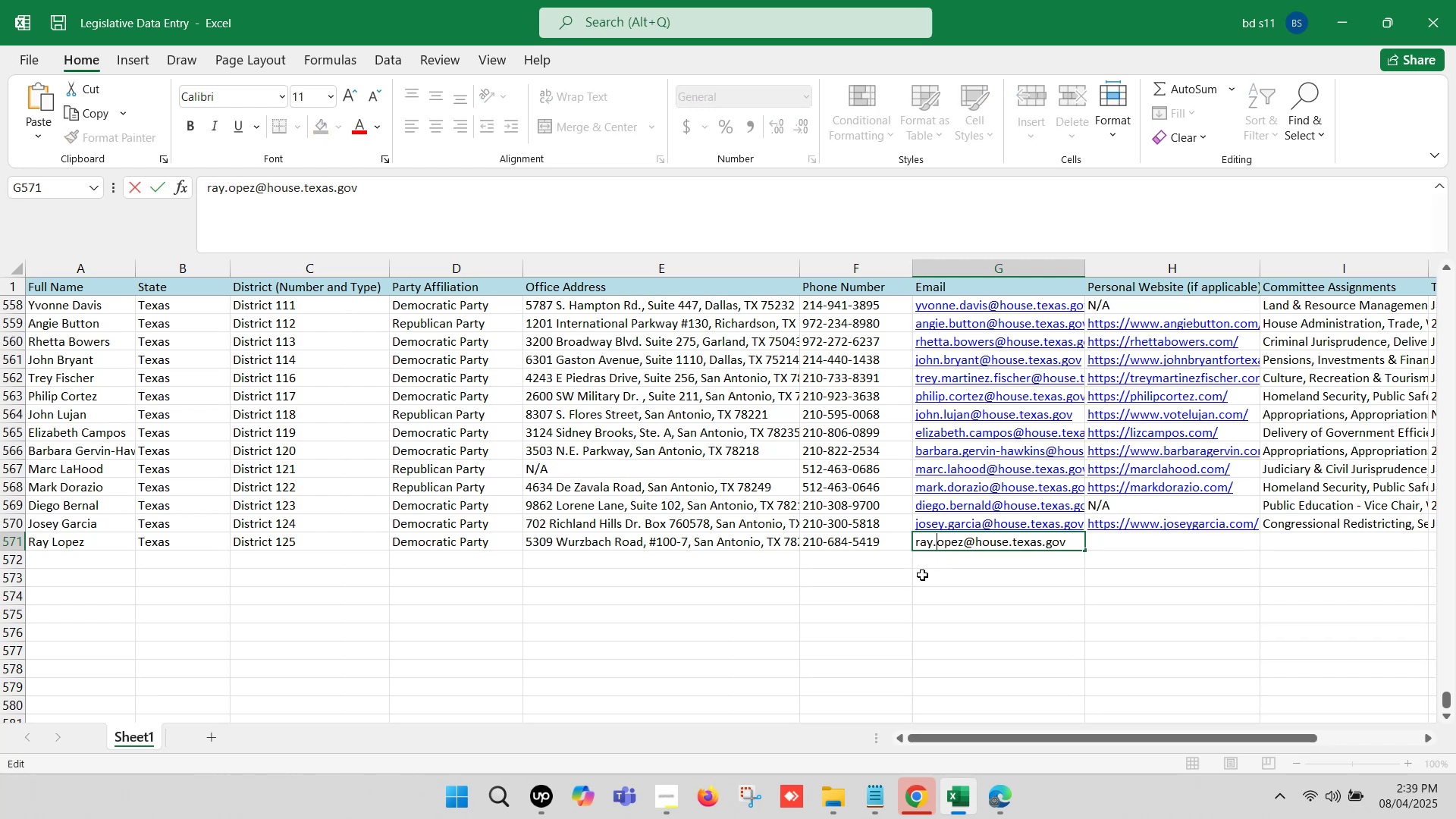 
key(L)
 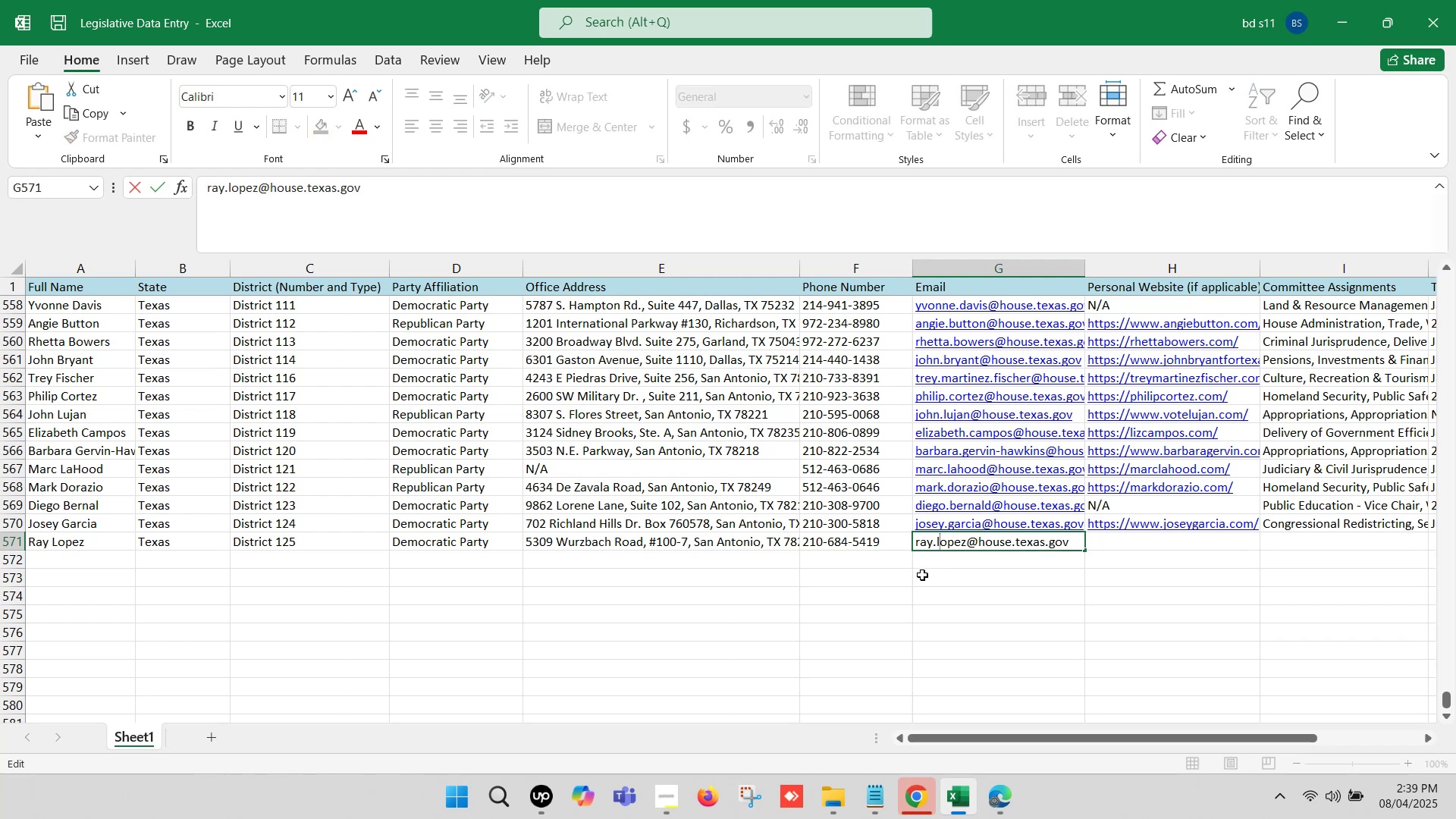 
left_click([922, 575])
 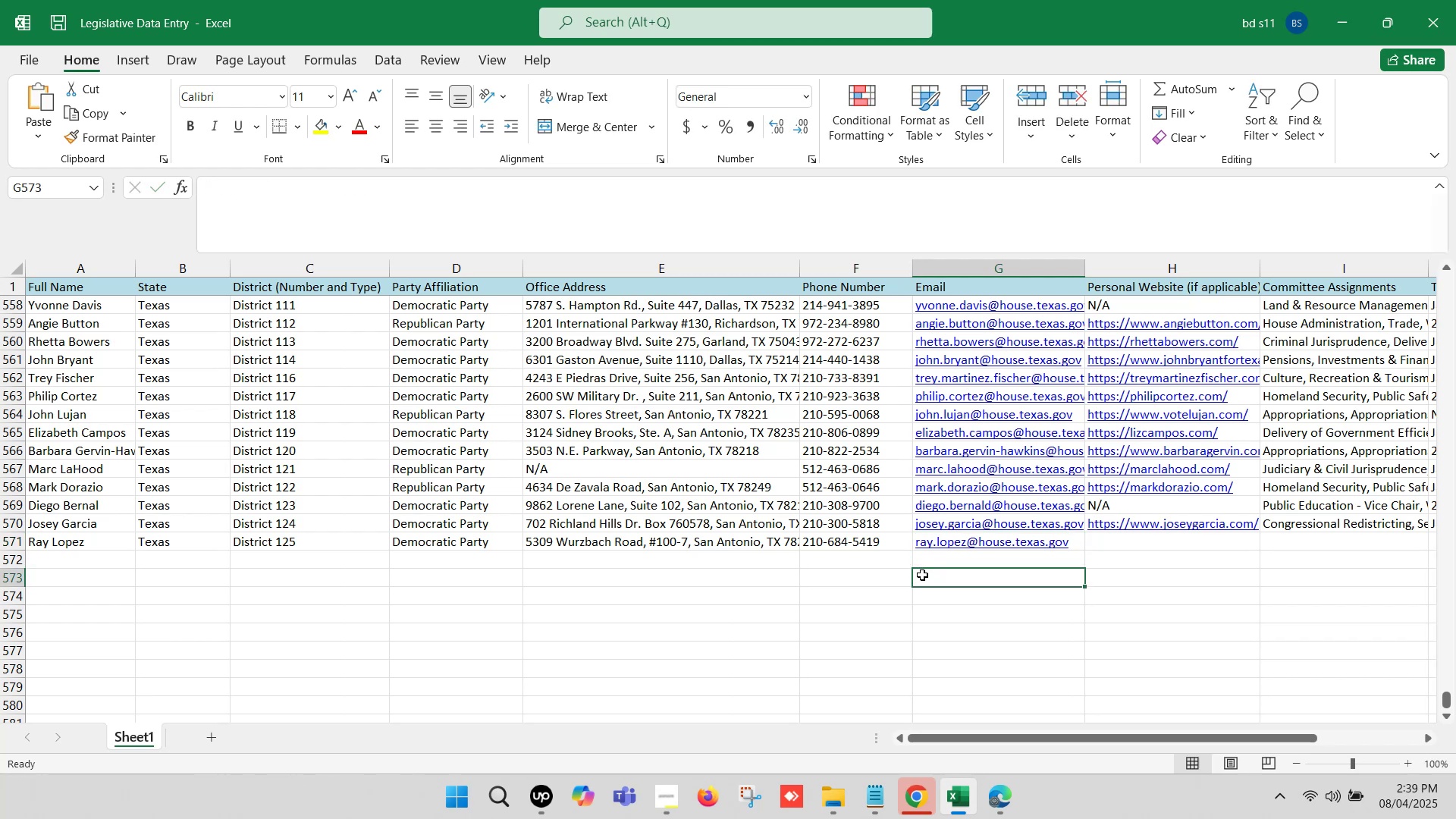 
key(Control+S)
 